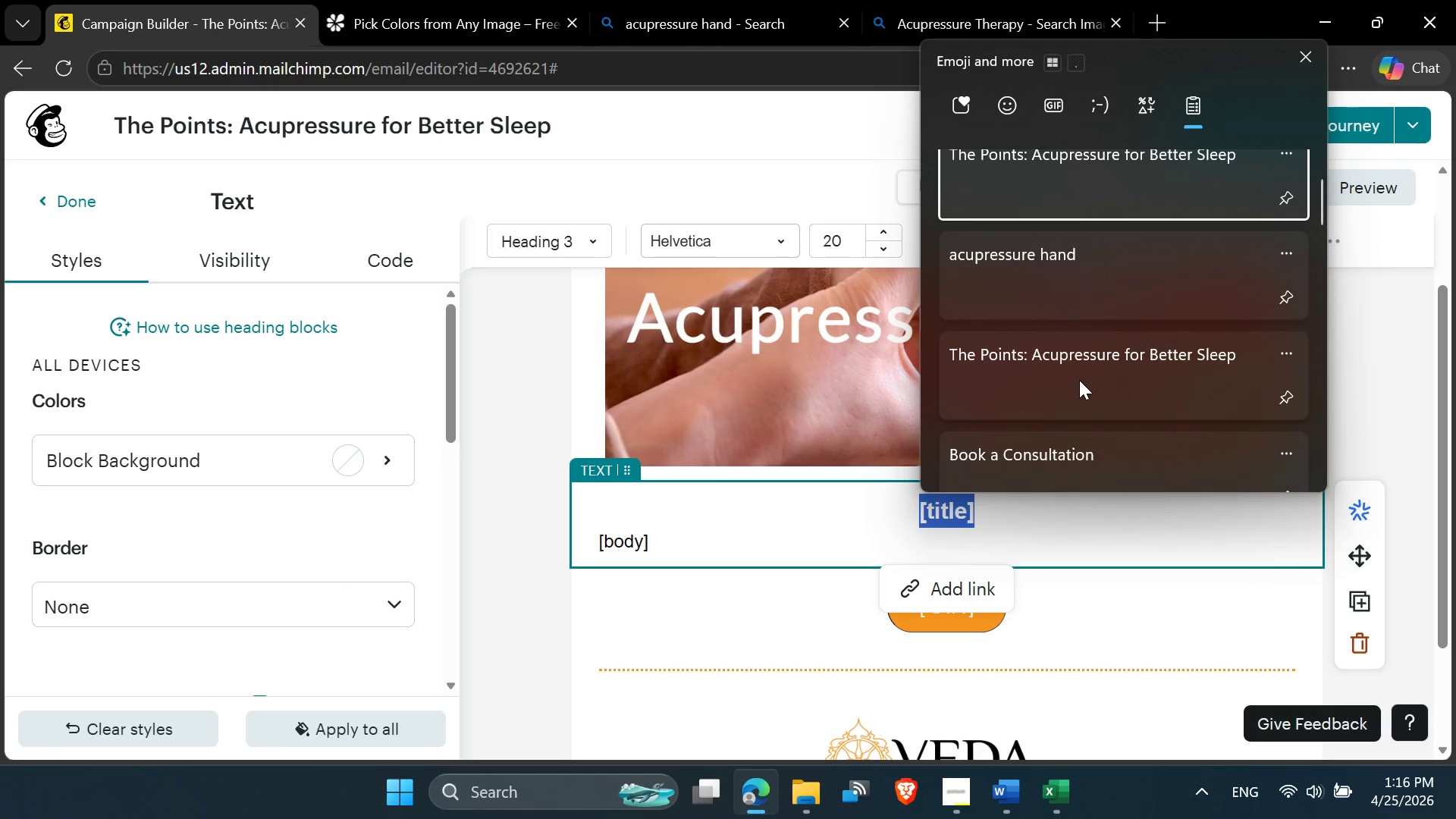 
left_click([1079, 380])
 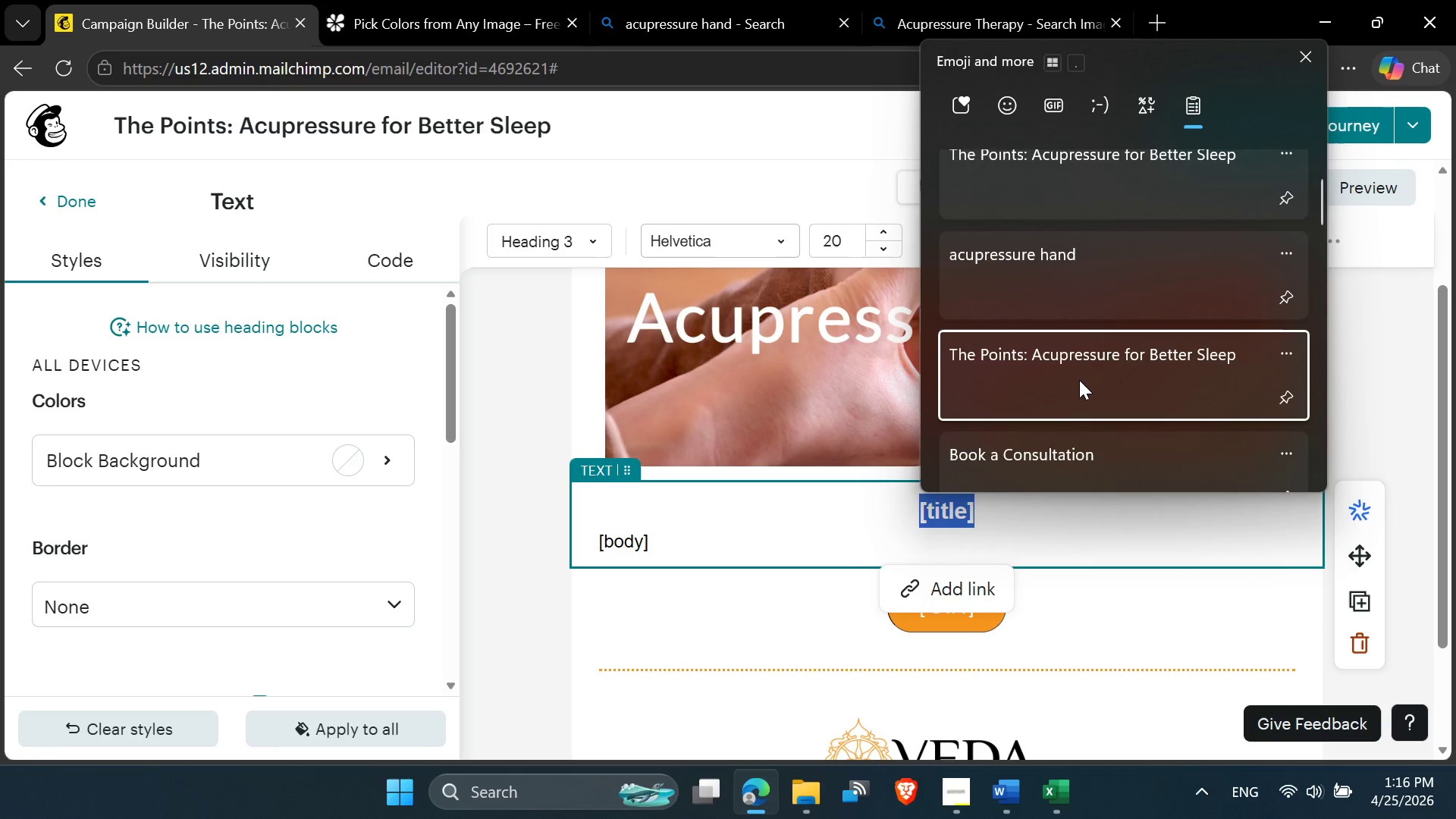 
key(Control+ControlLeft)
 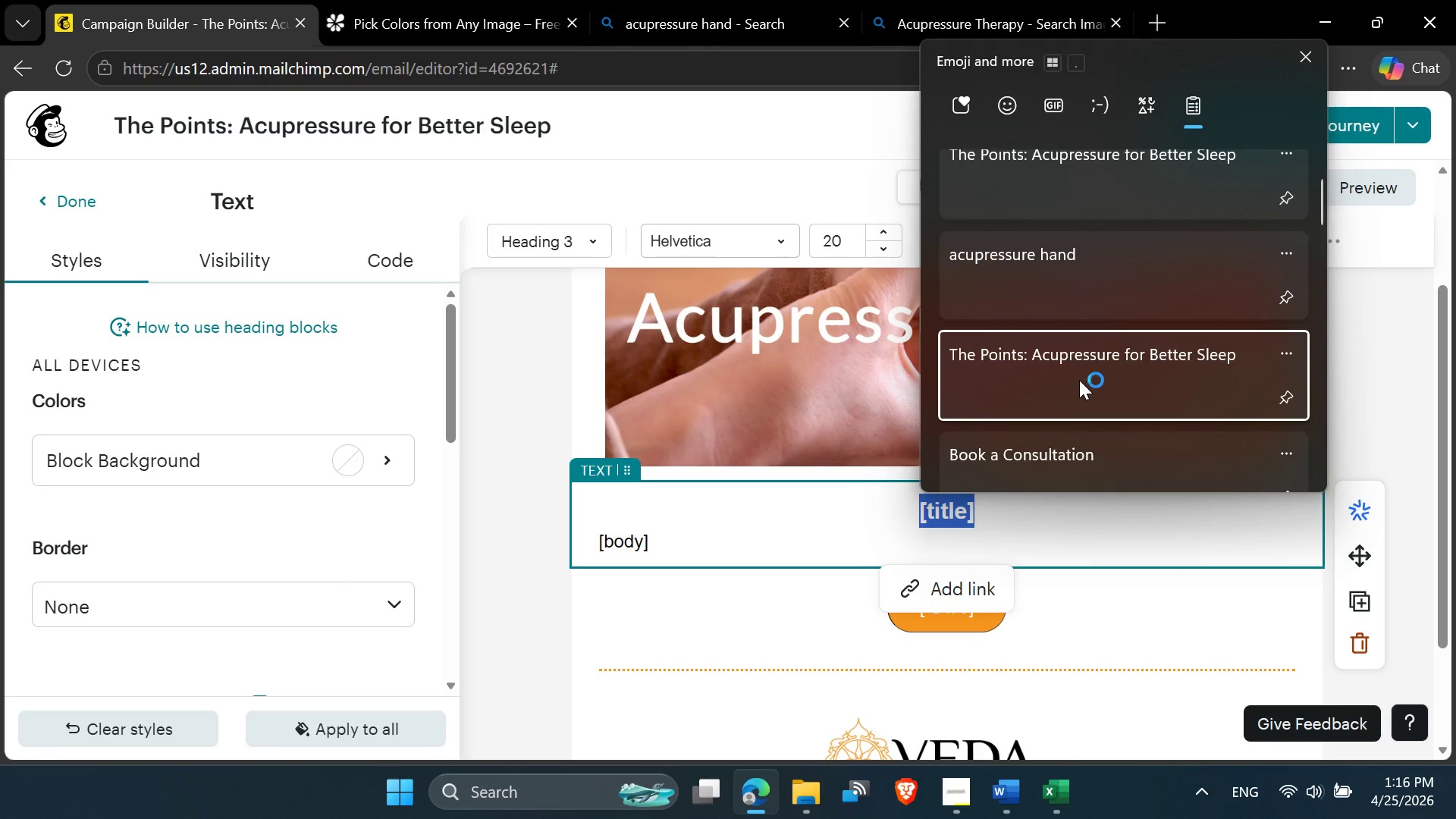 
key(Control+V)
 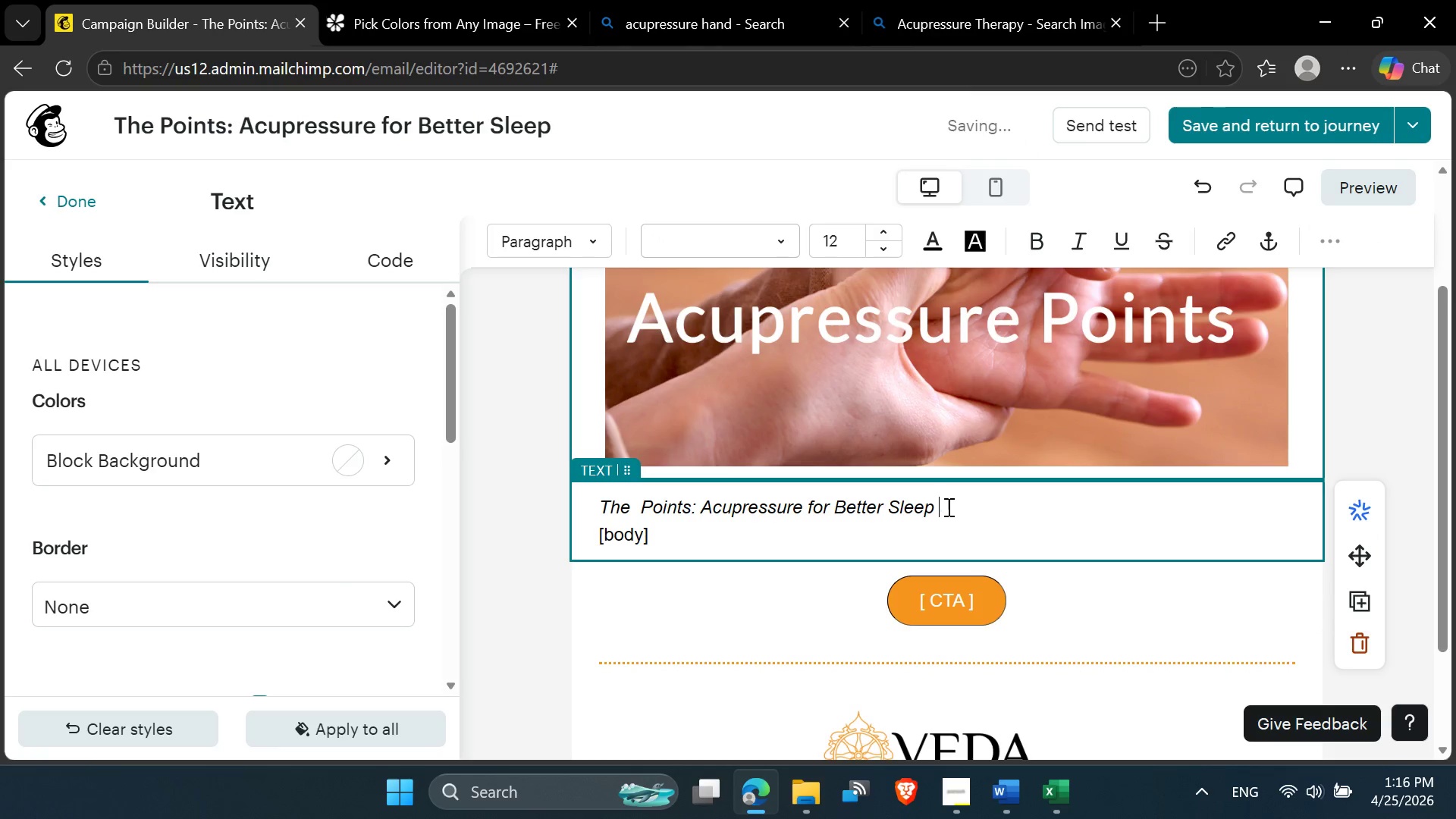 
left_click_drag(start_coordinate=[964, 506], to_coordinate=[513, 510])
 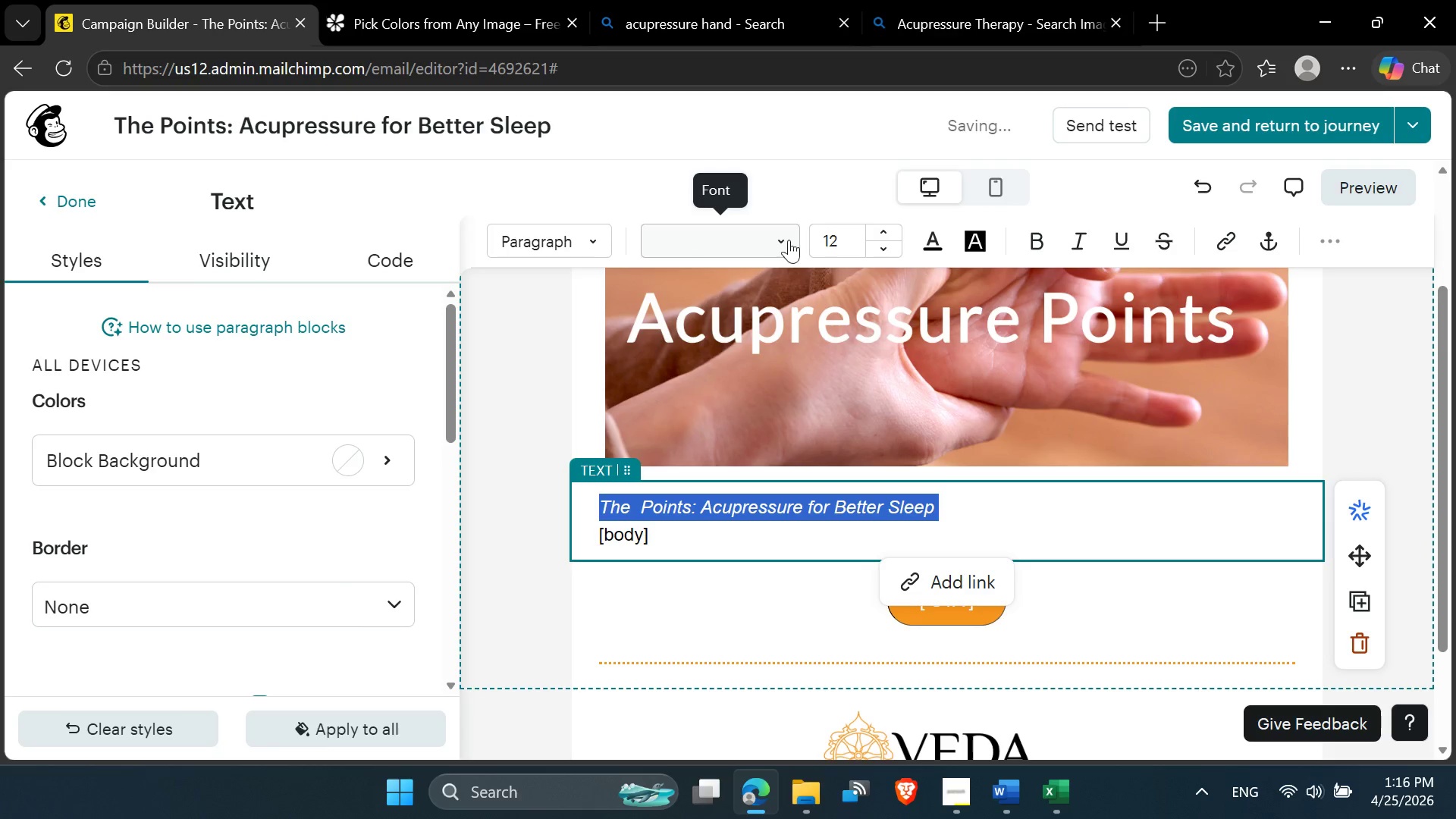 
left_click([544, 233])
 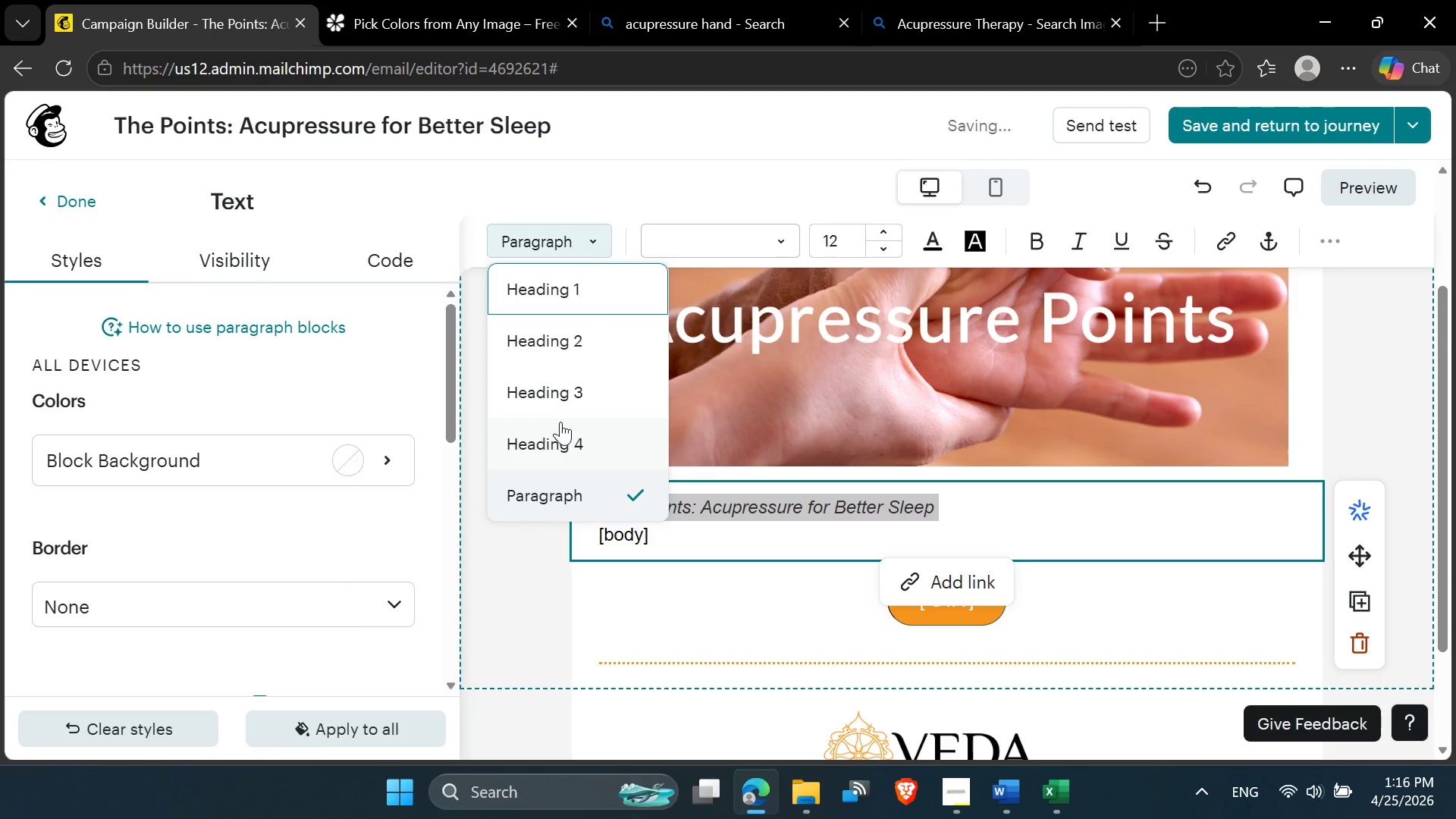 
left_click([560, 428])
 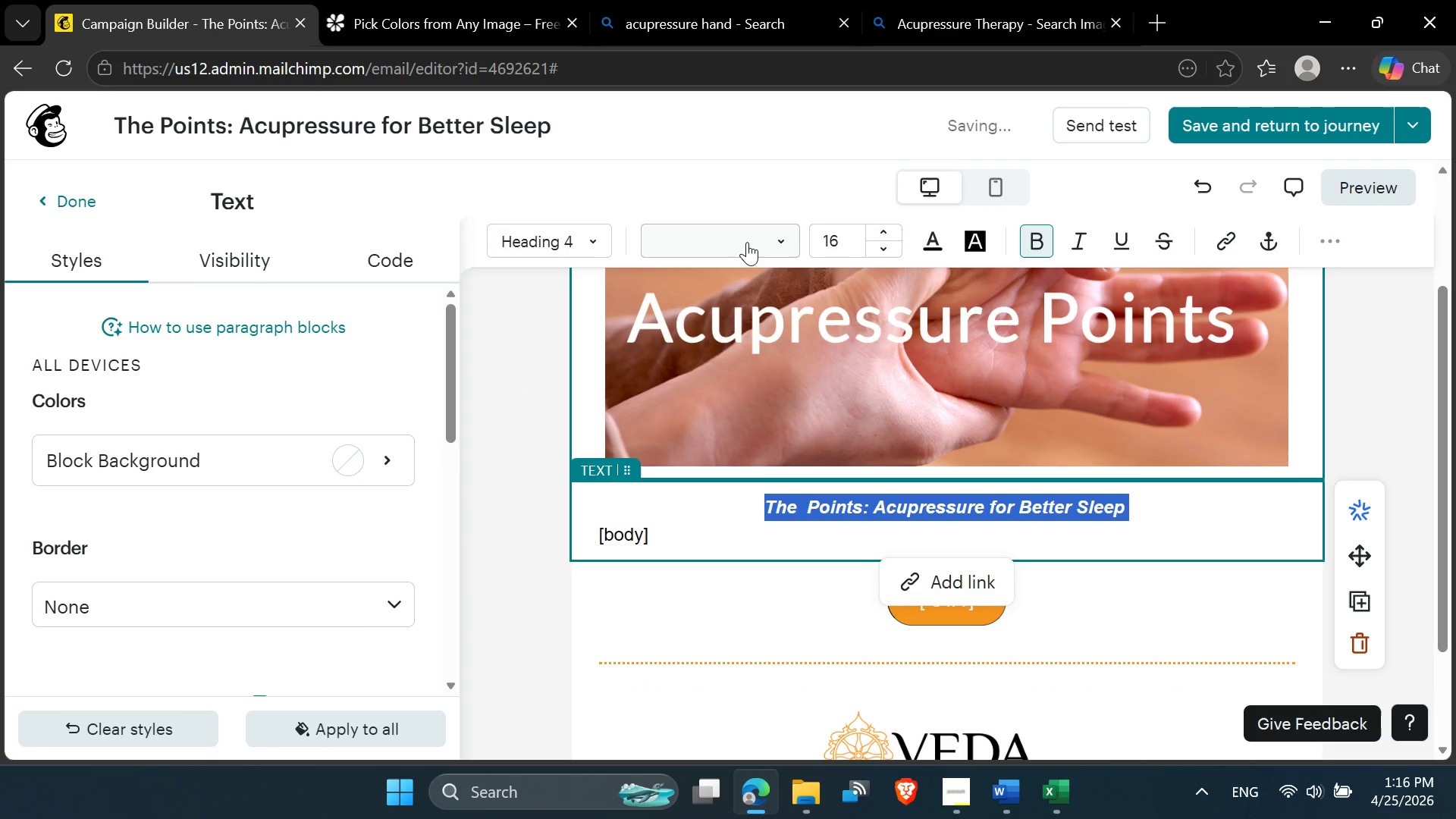 
left_click([745, 240])
 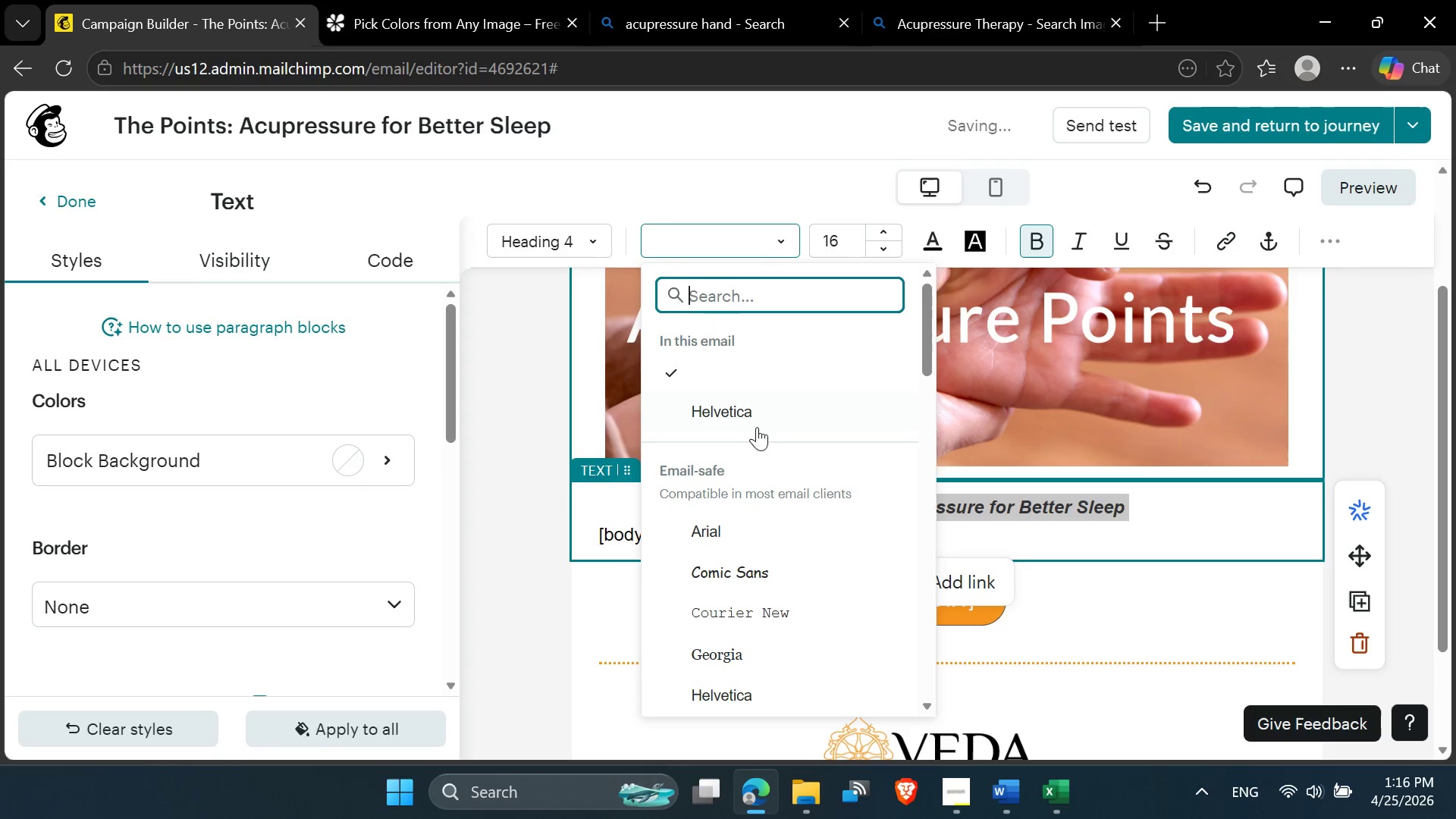 
left_click([752, 416])
 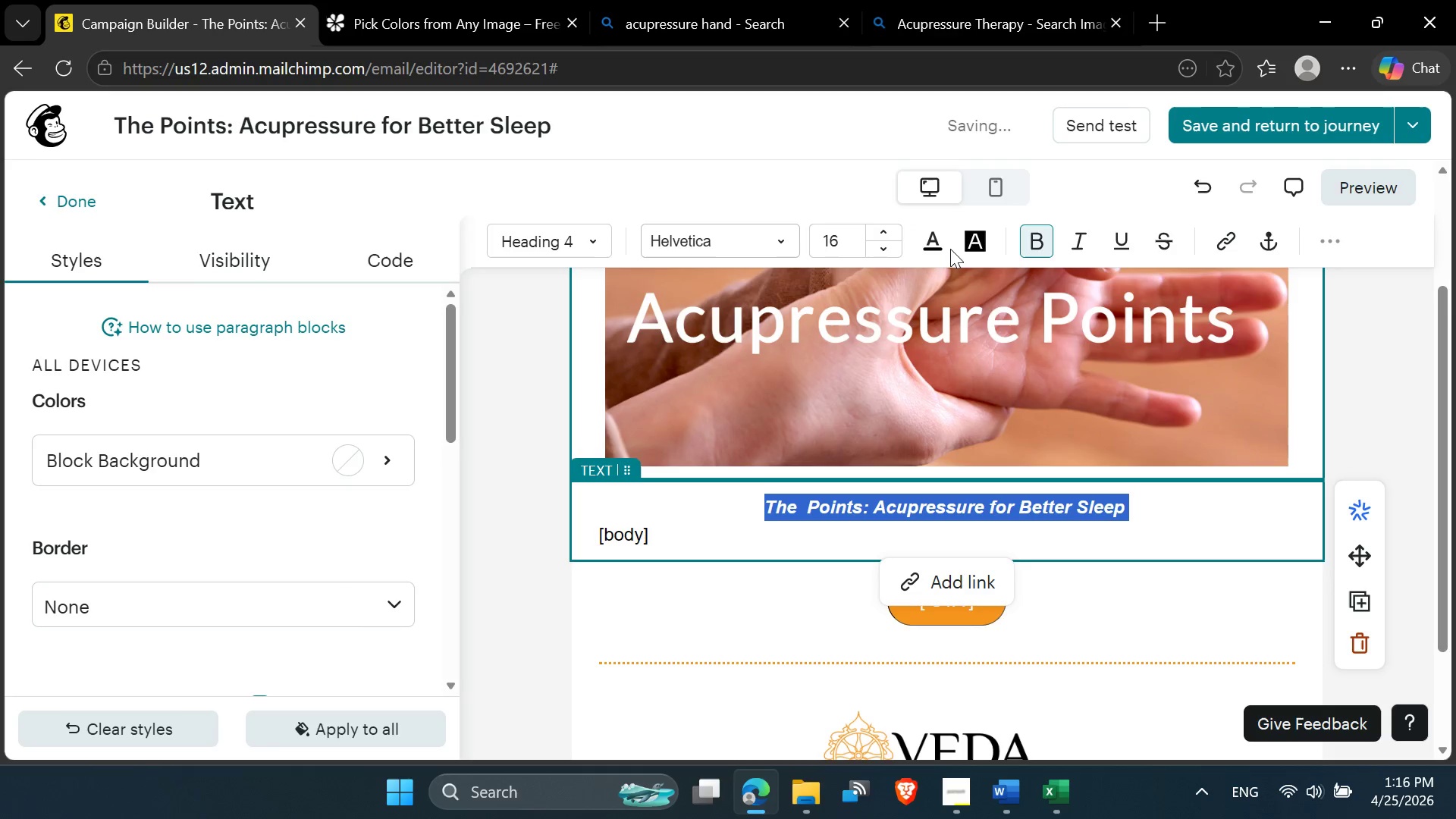 
left_click([940, 249])
 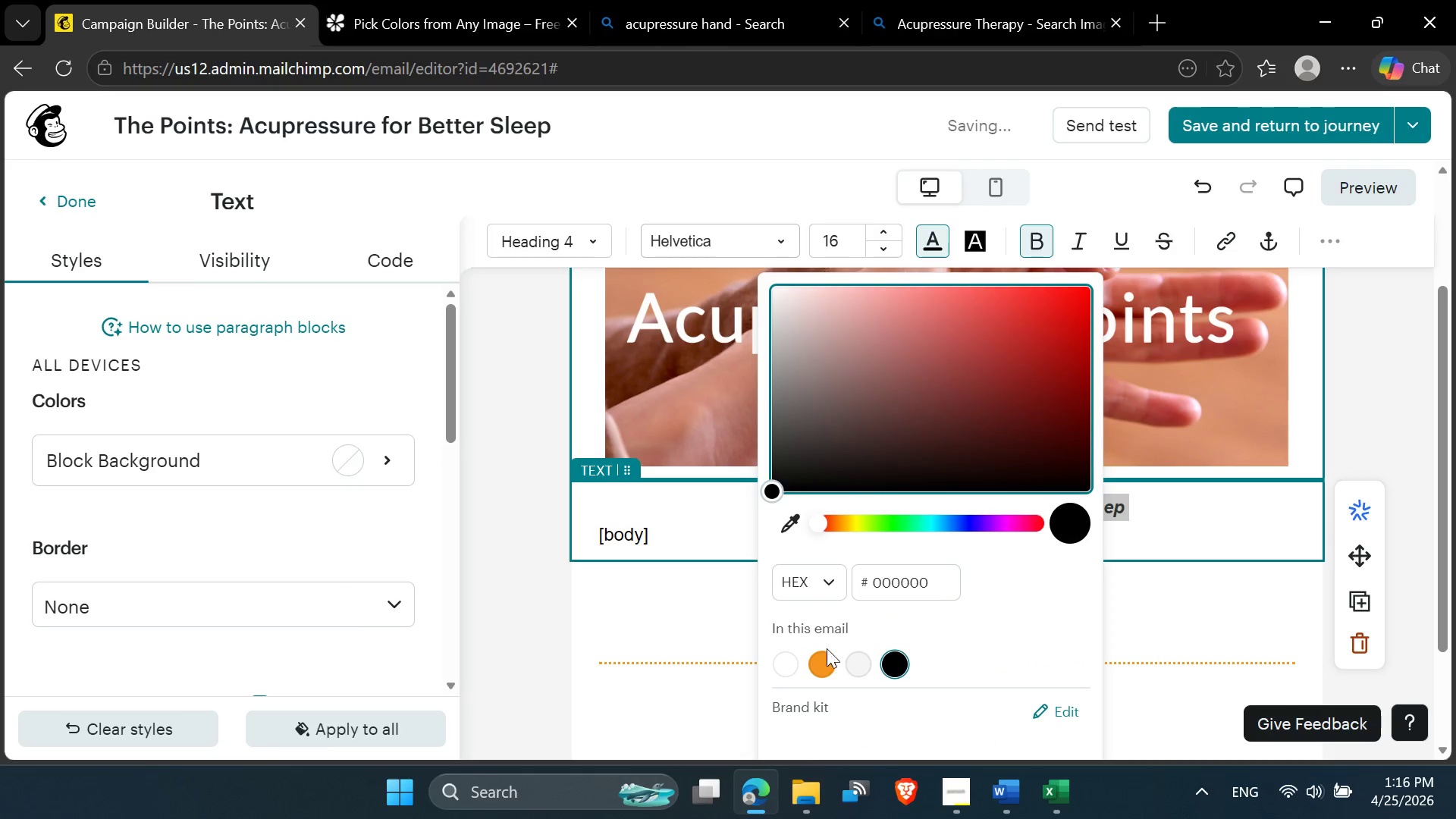 
left_click([827, 655])
 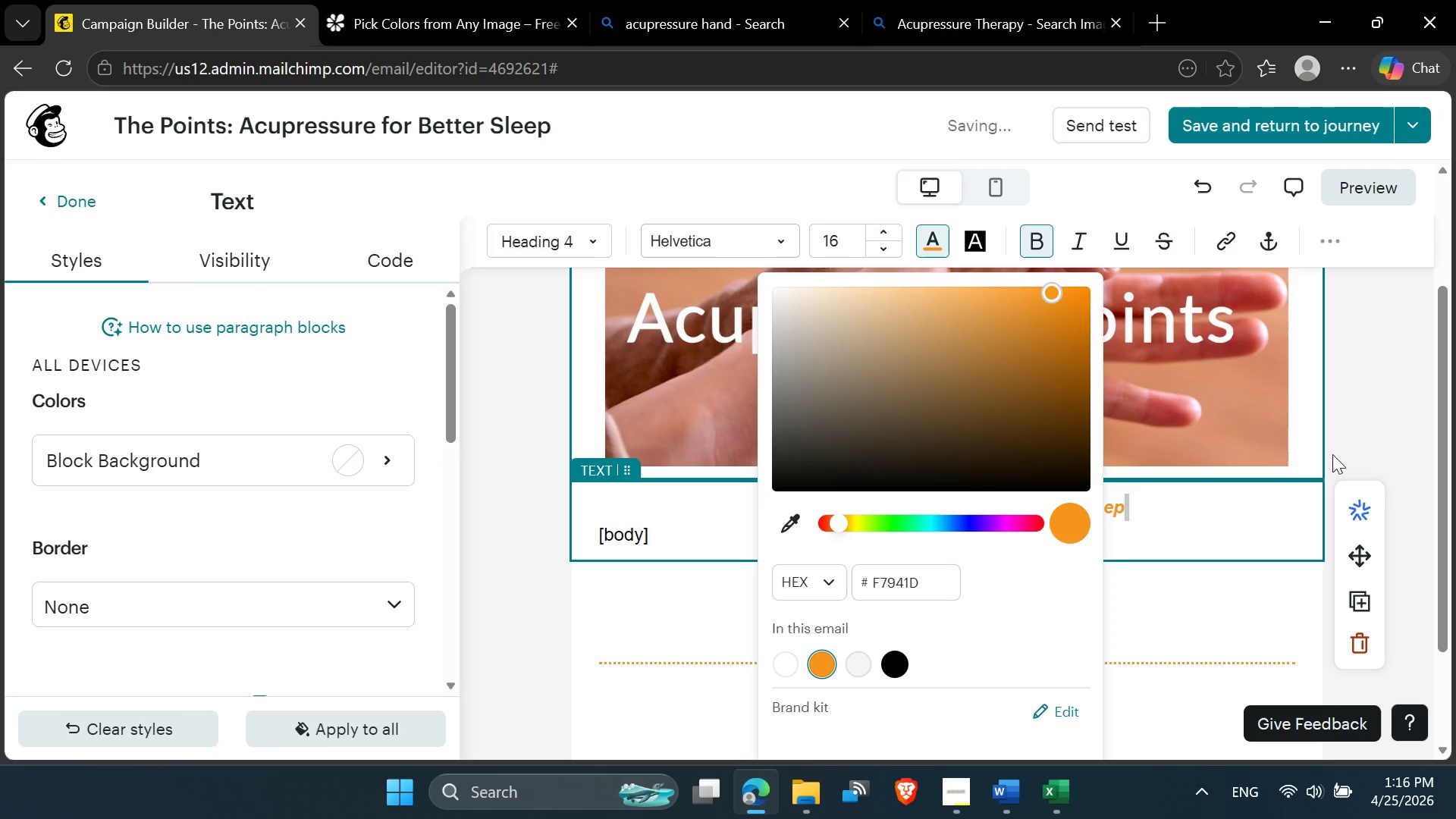 
left_click([1333, 454])
 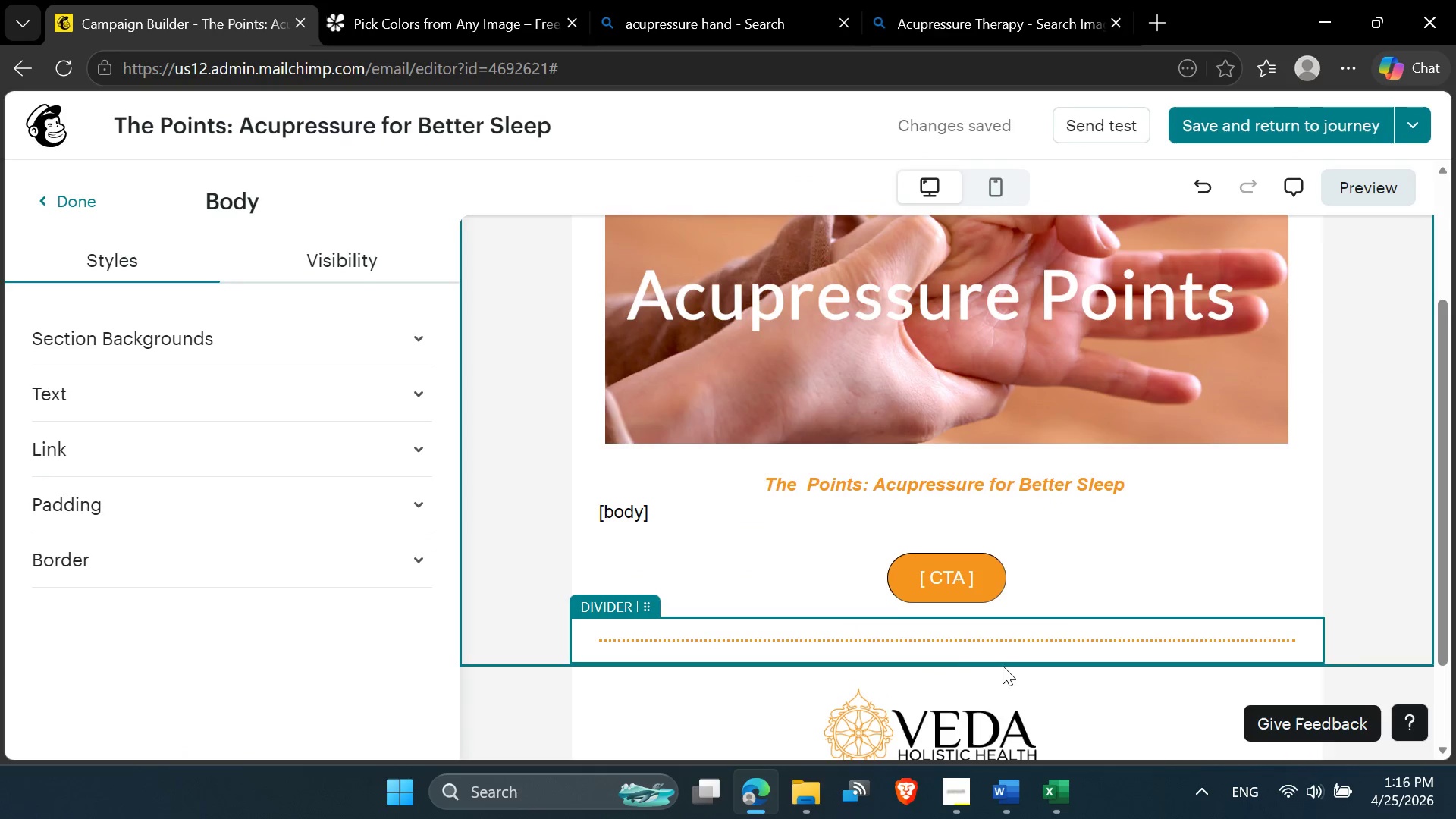 
wait(7.11)
 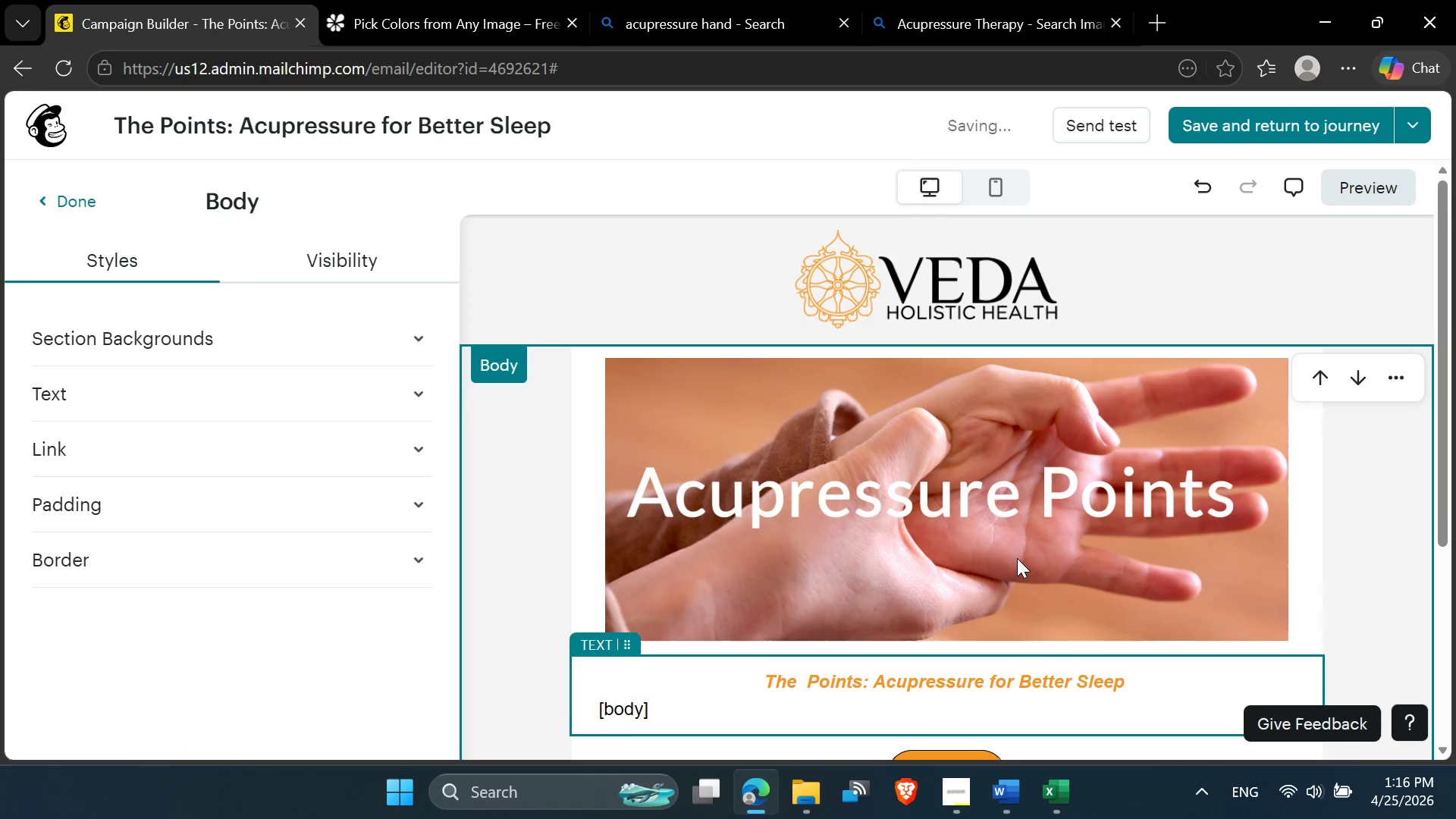 
left_click([764, 516])
 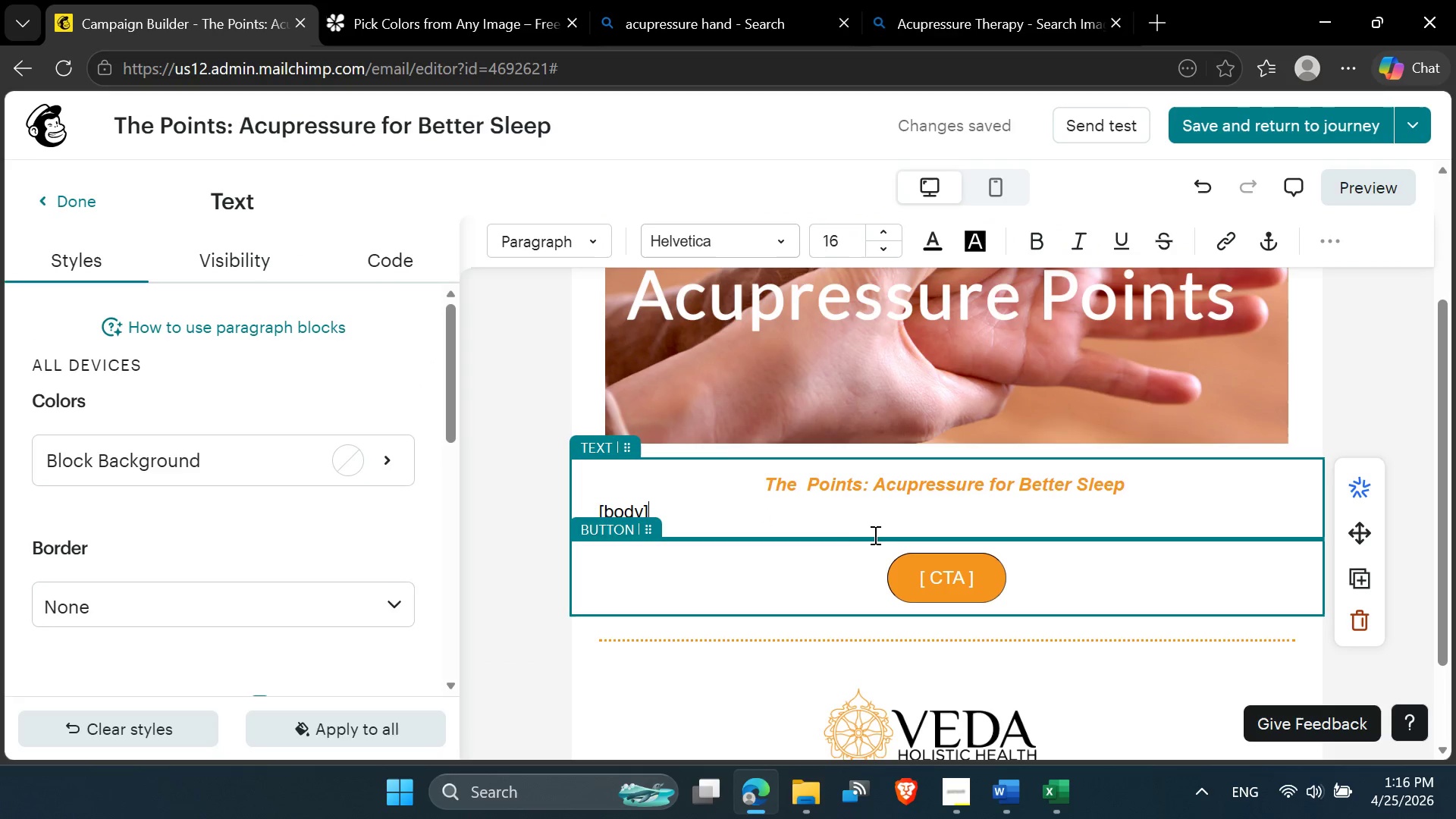 
wait(5.09)
 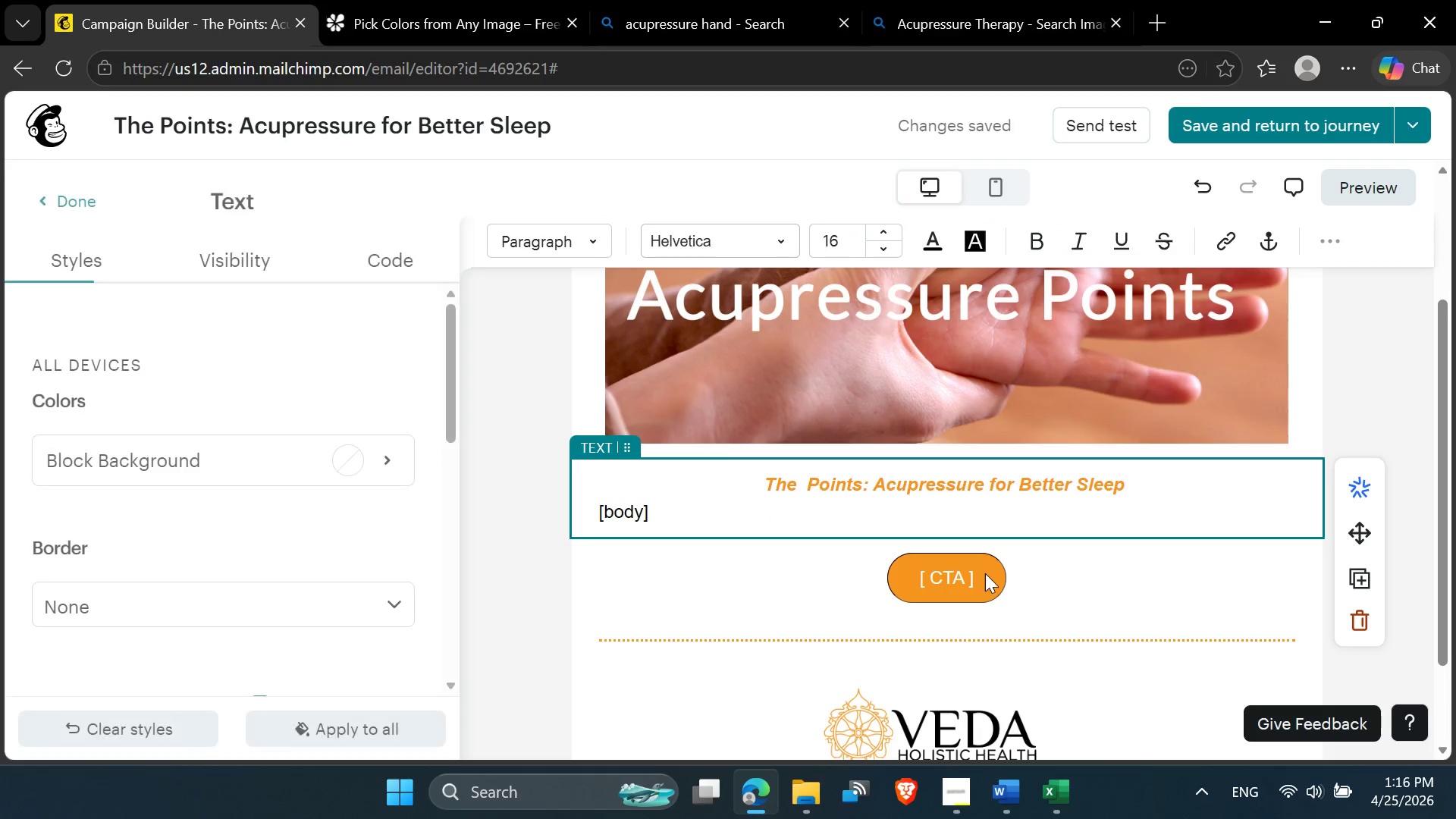 
left_click_drag(start_coordinate=[692, 514], to_coordinate=[568, 507])
 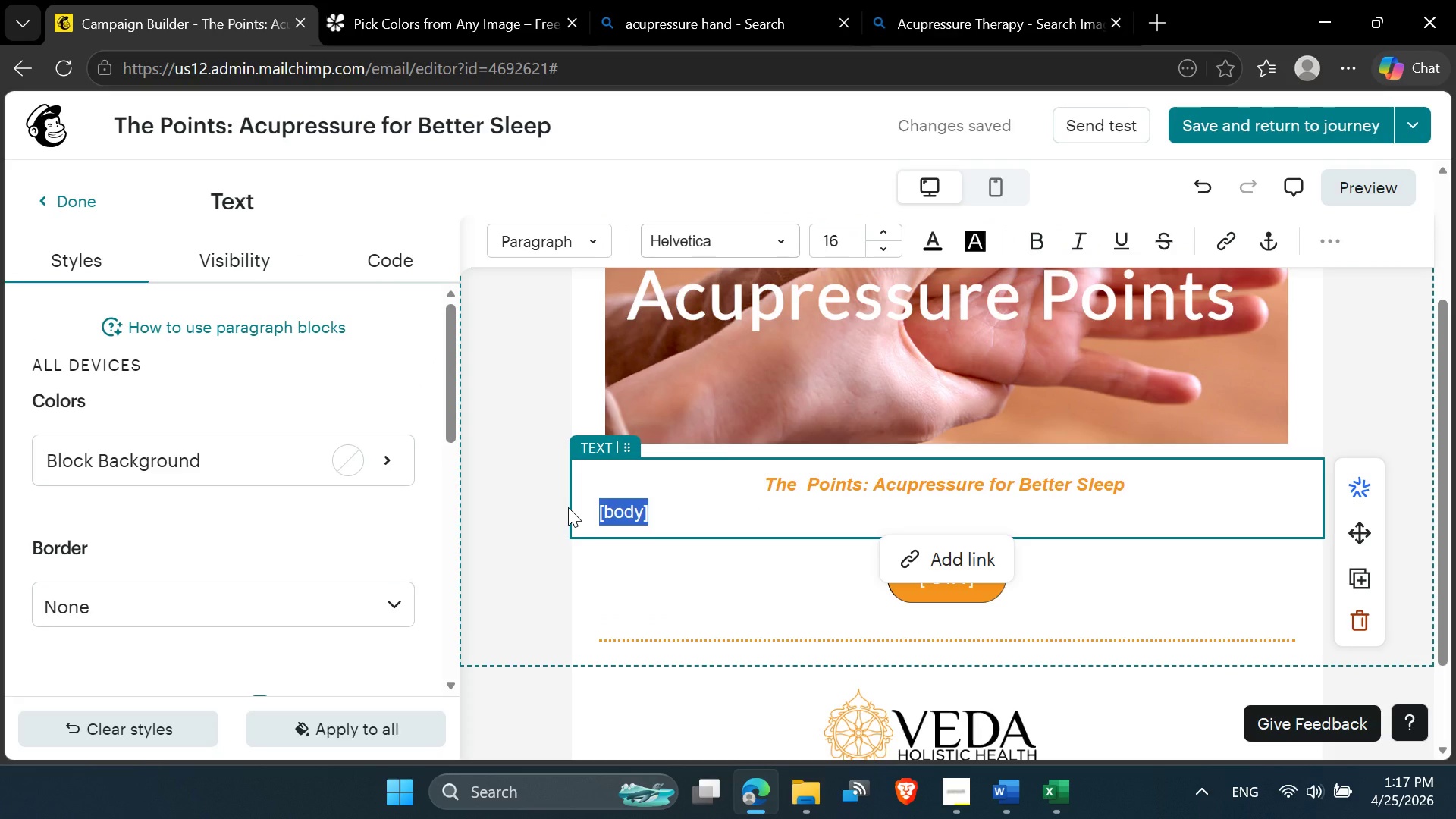 
key(Backspace)
type(hi)
key(Backspace)
key(Backspace)
type(Hi |)
key(Backspace)
type(*|FNAME)
 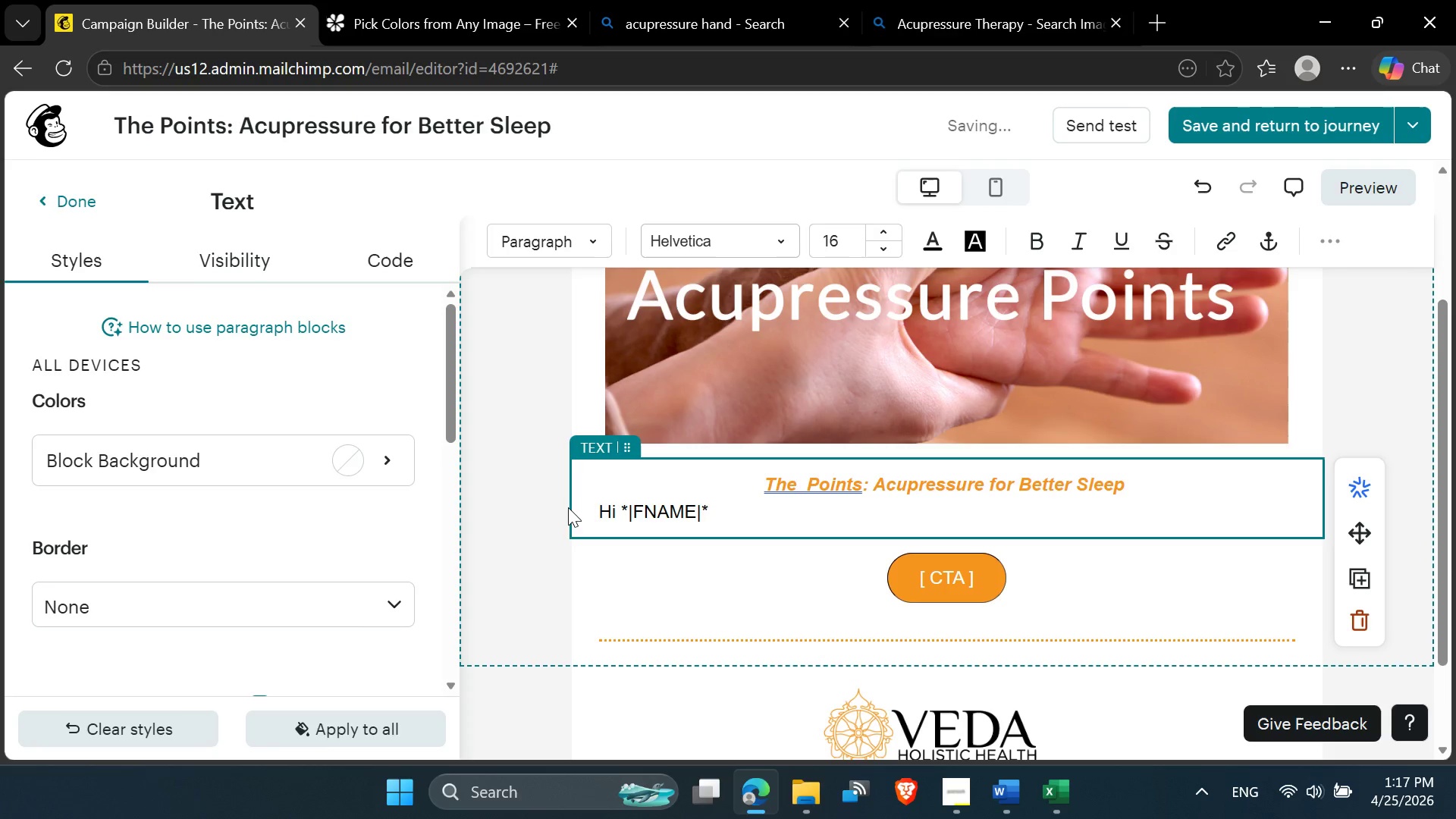 
left_click([713, 513])
 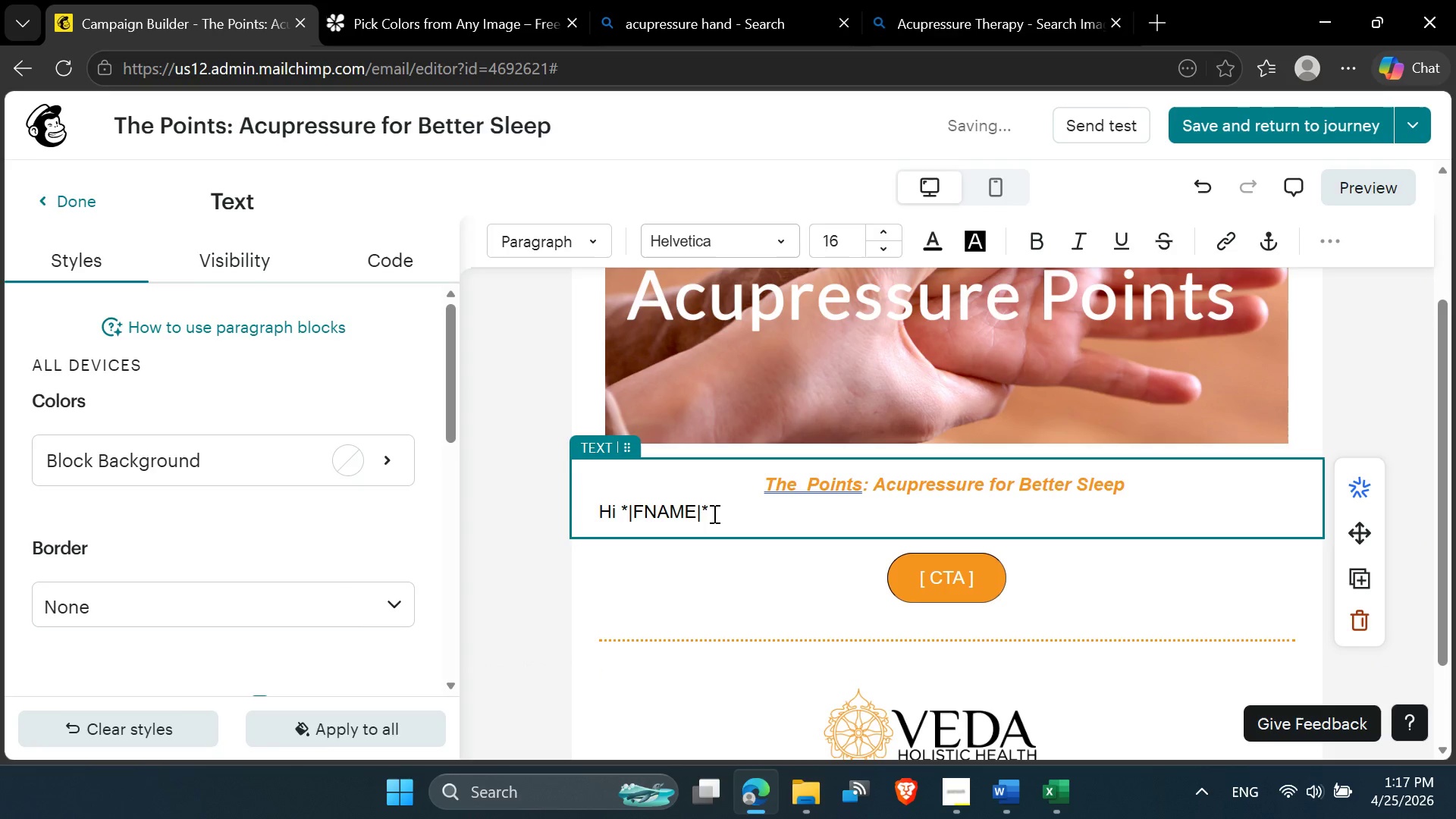 
key(Comma)
 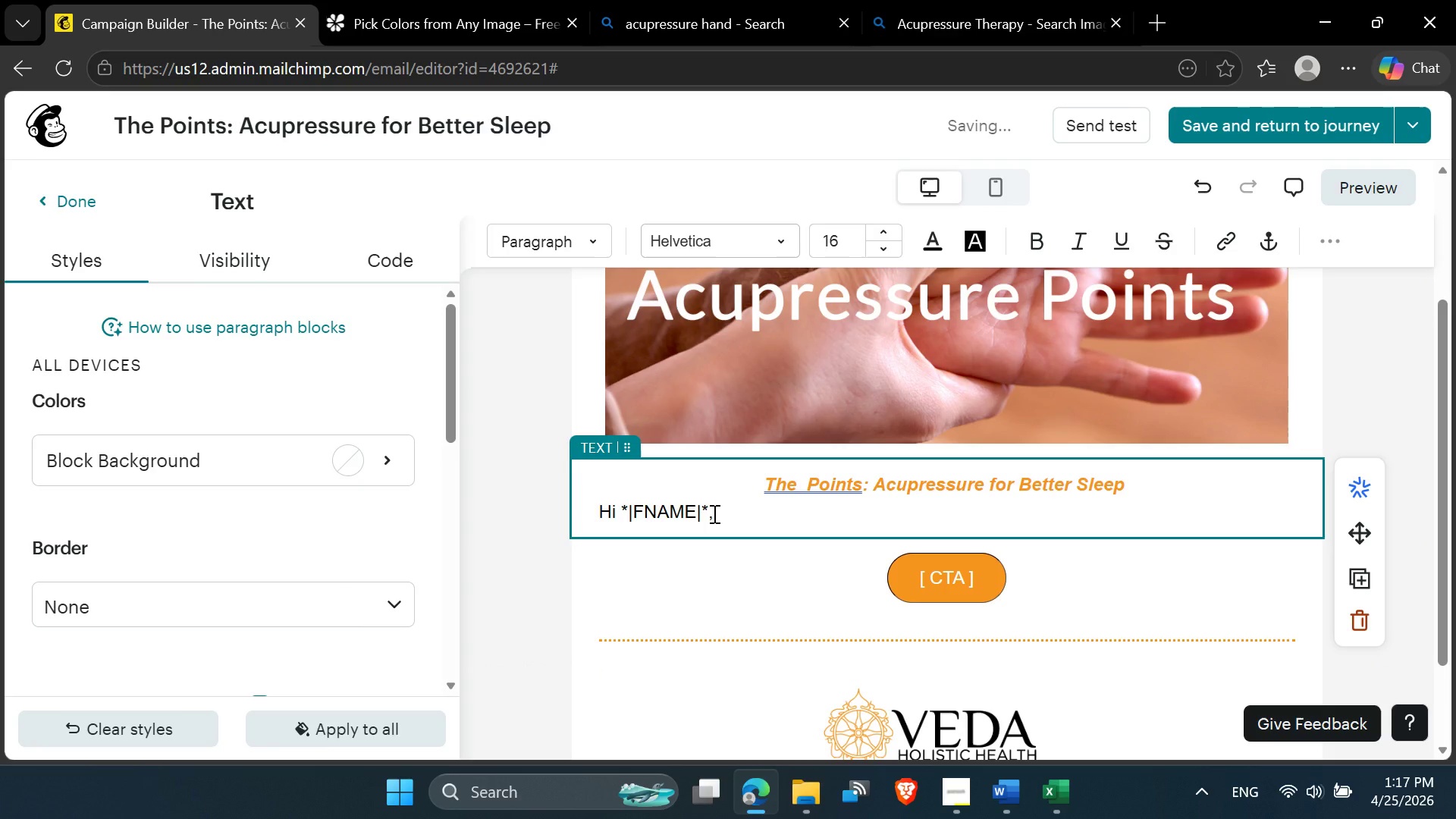 
left_click_drag(start_coordinate=[713, 513], to_coordinate=[620, 511])
 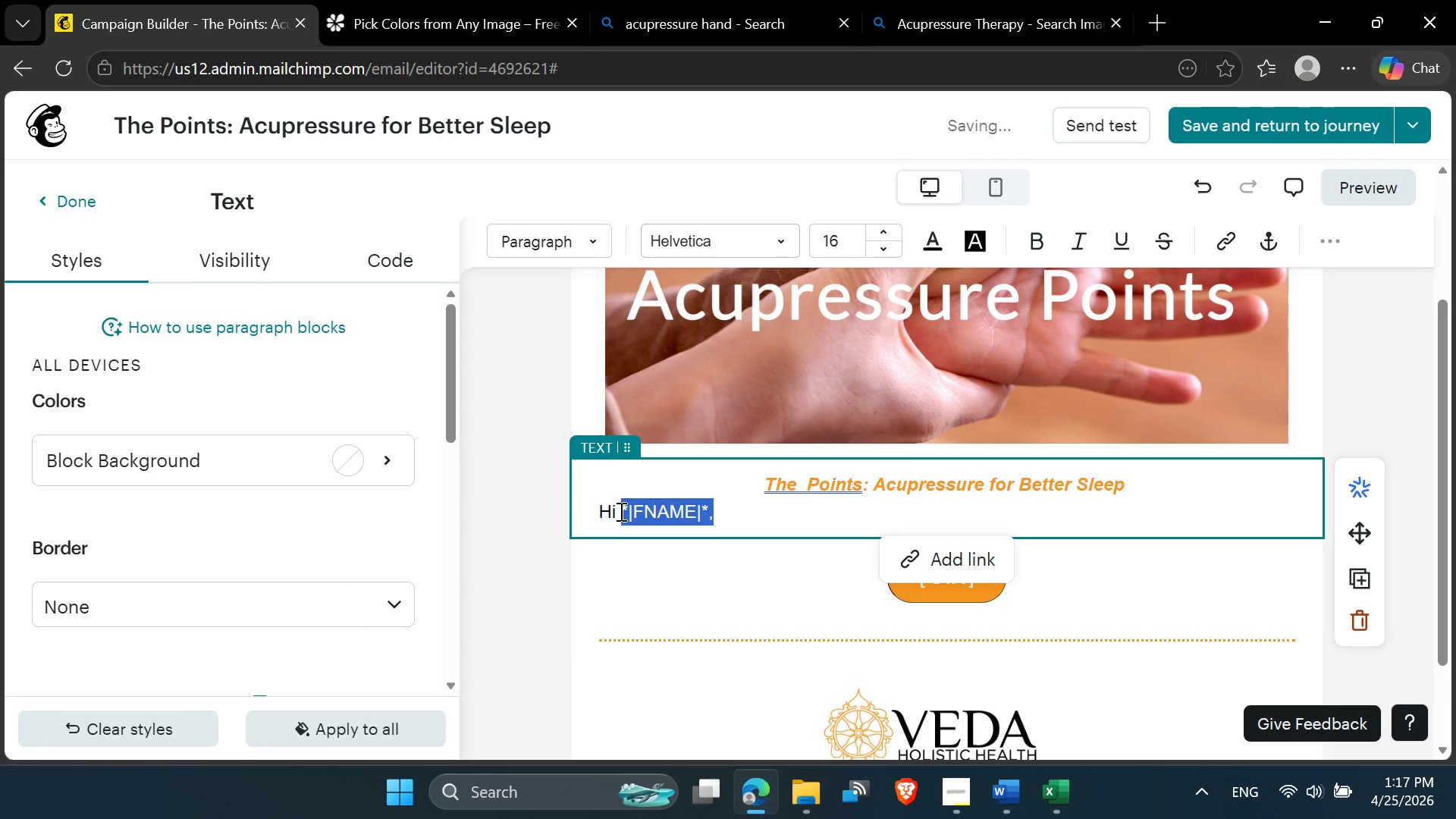 
key(Control+B)
 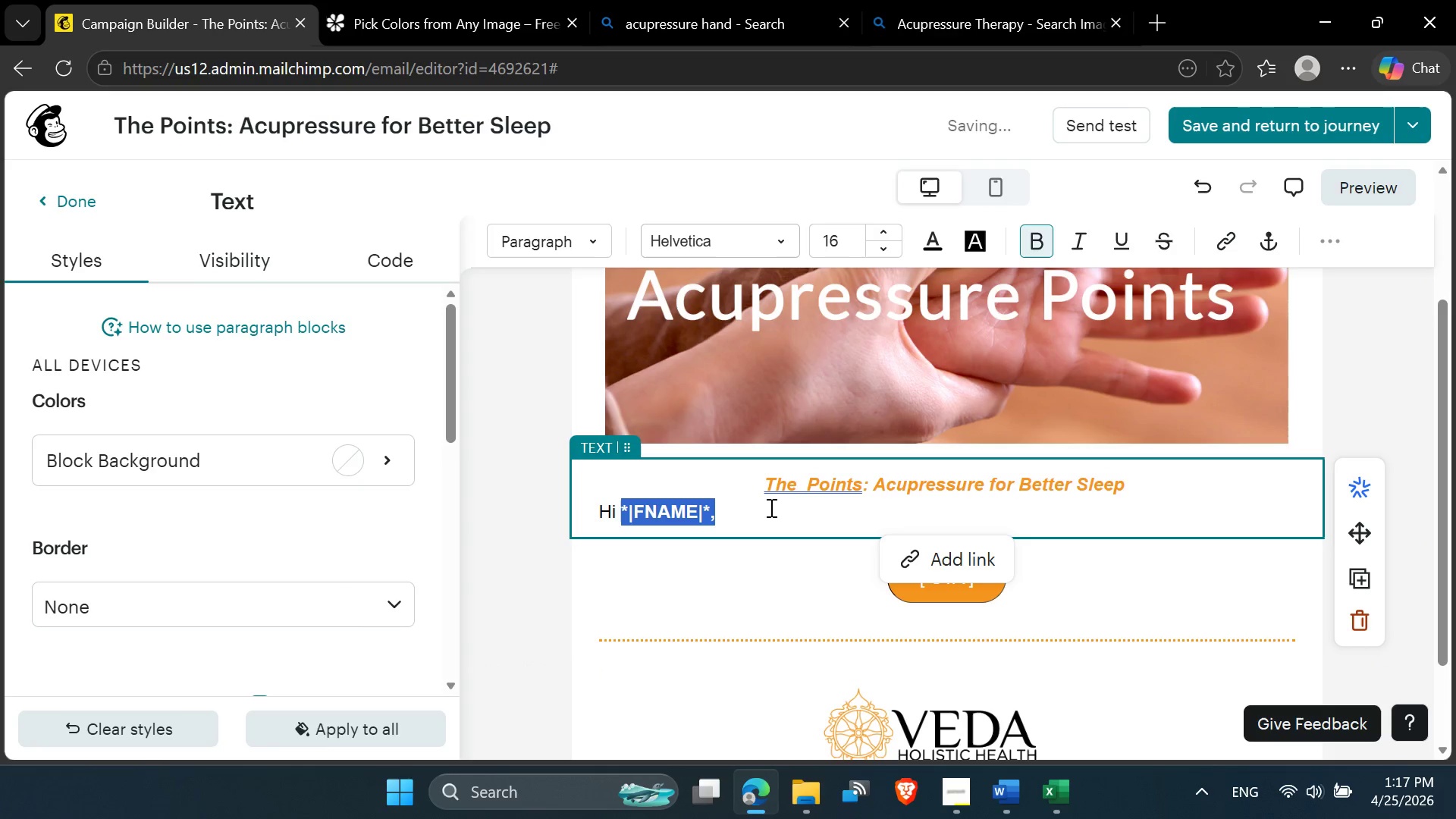 
left_click([771, 507])
 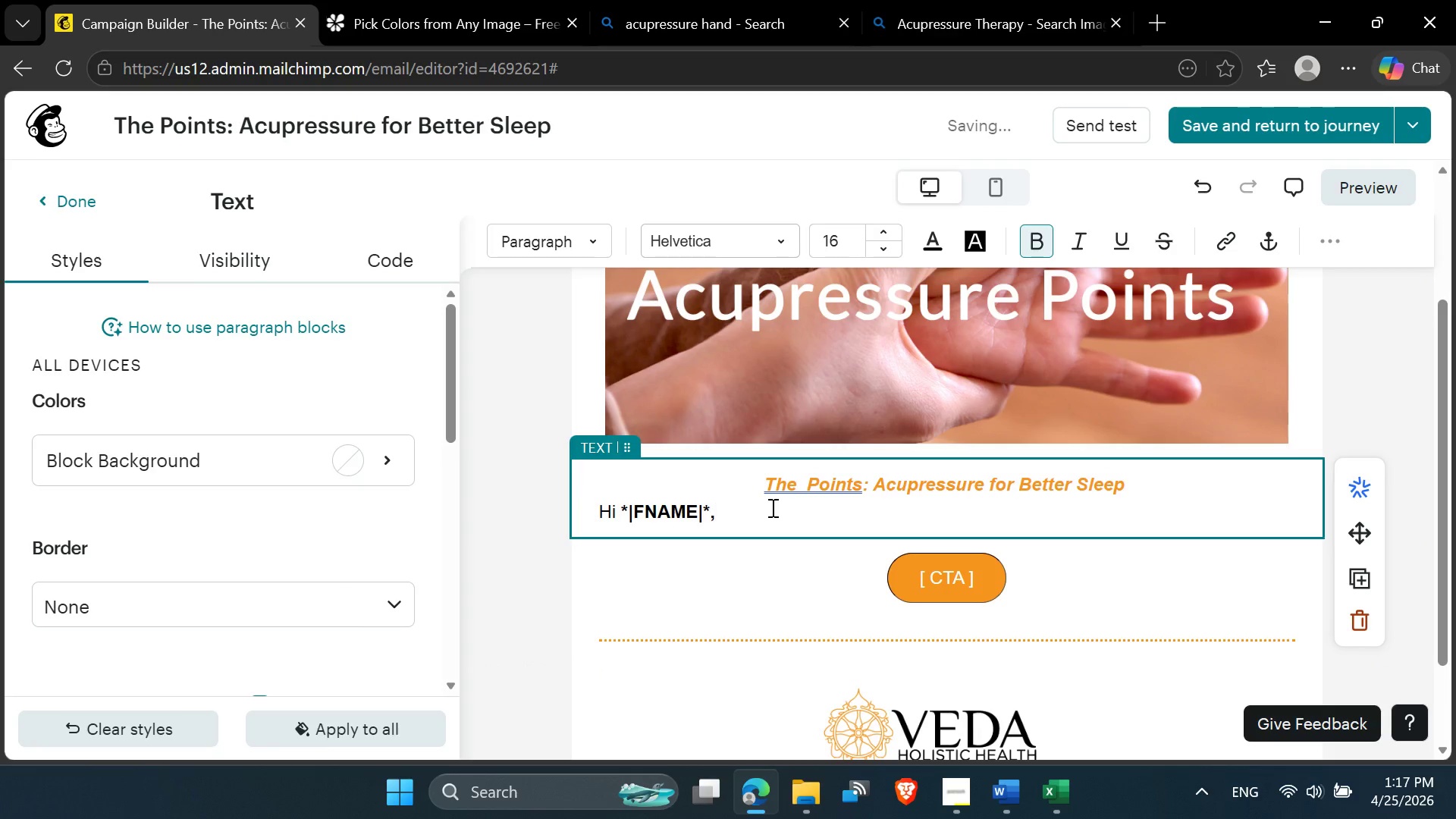 
key(Enter)
 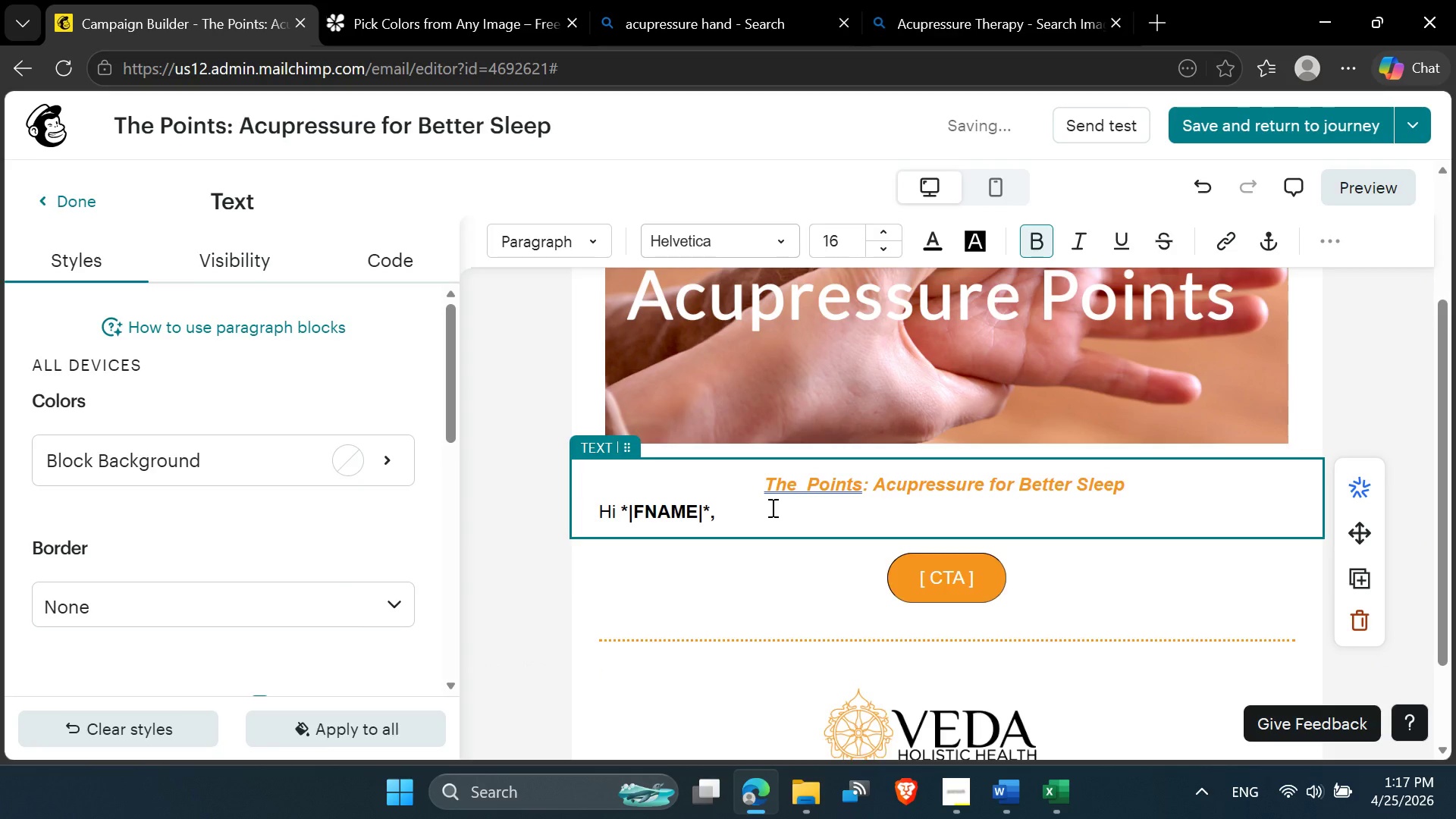 
key(Enter)
 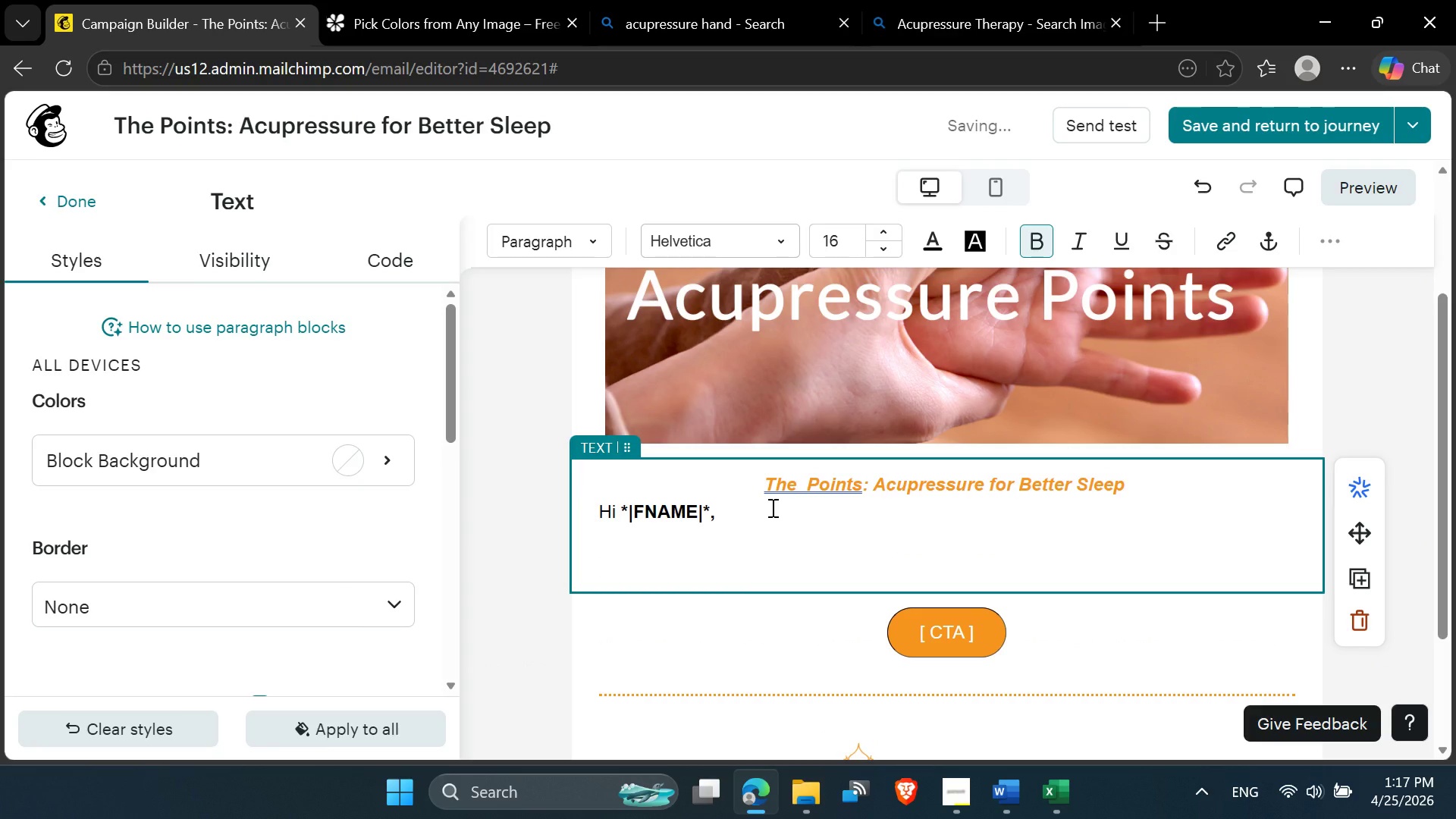 
key(Meta+V)
 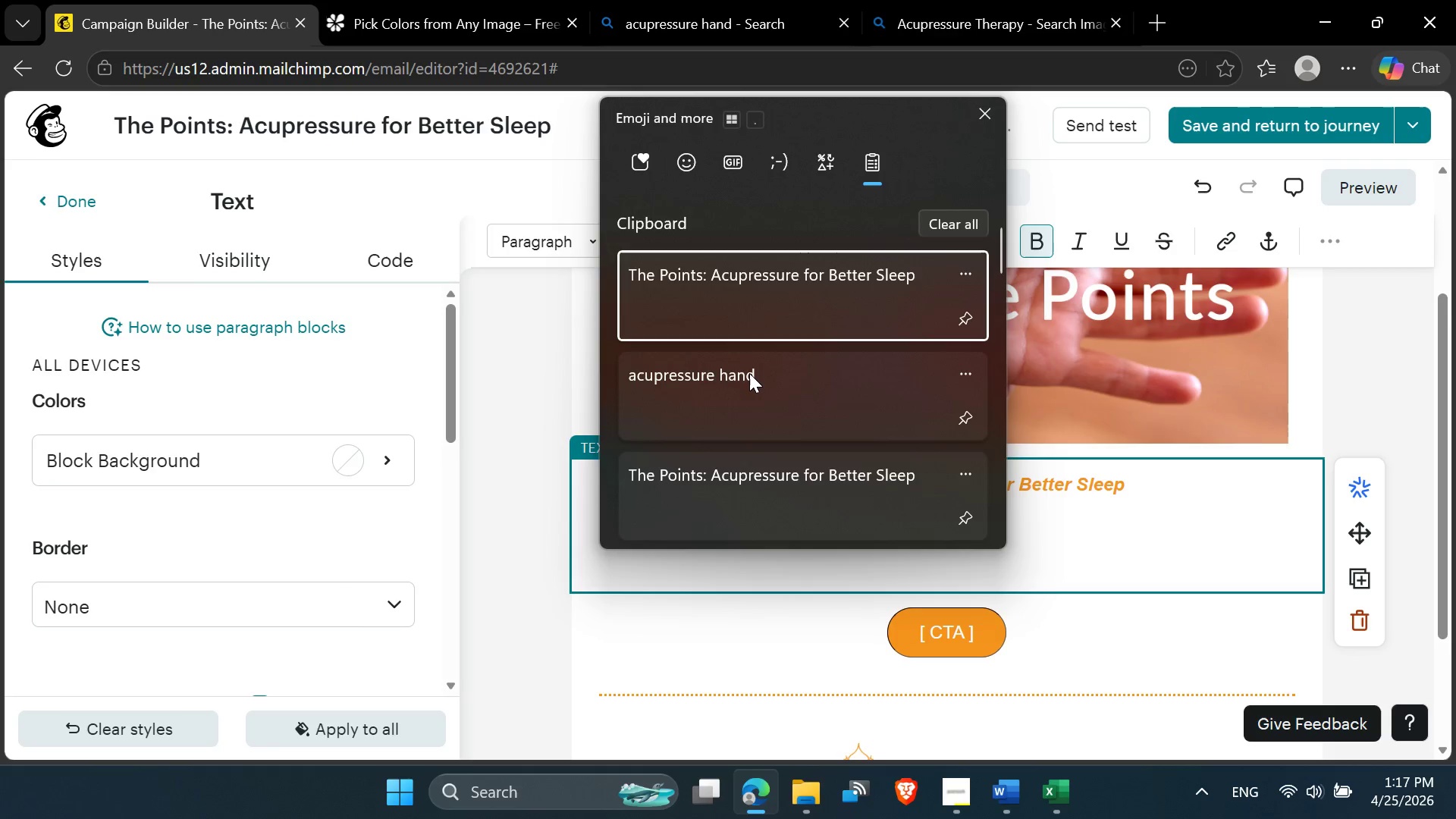 
mouse_move([750, 449])
 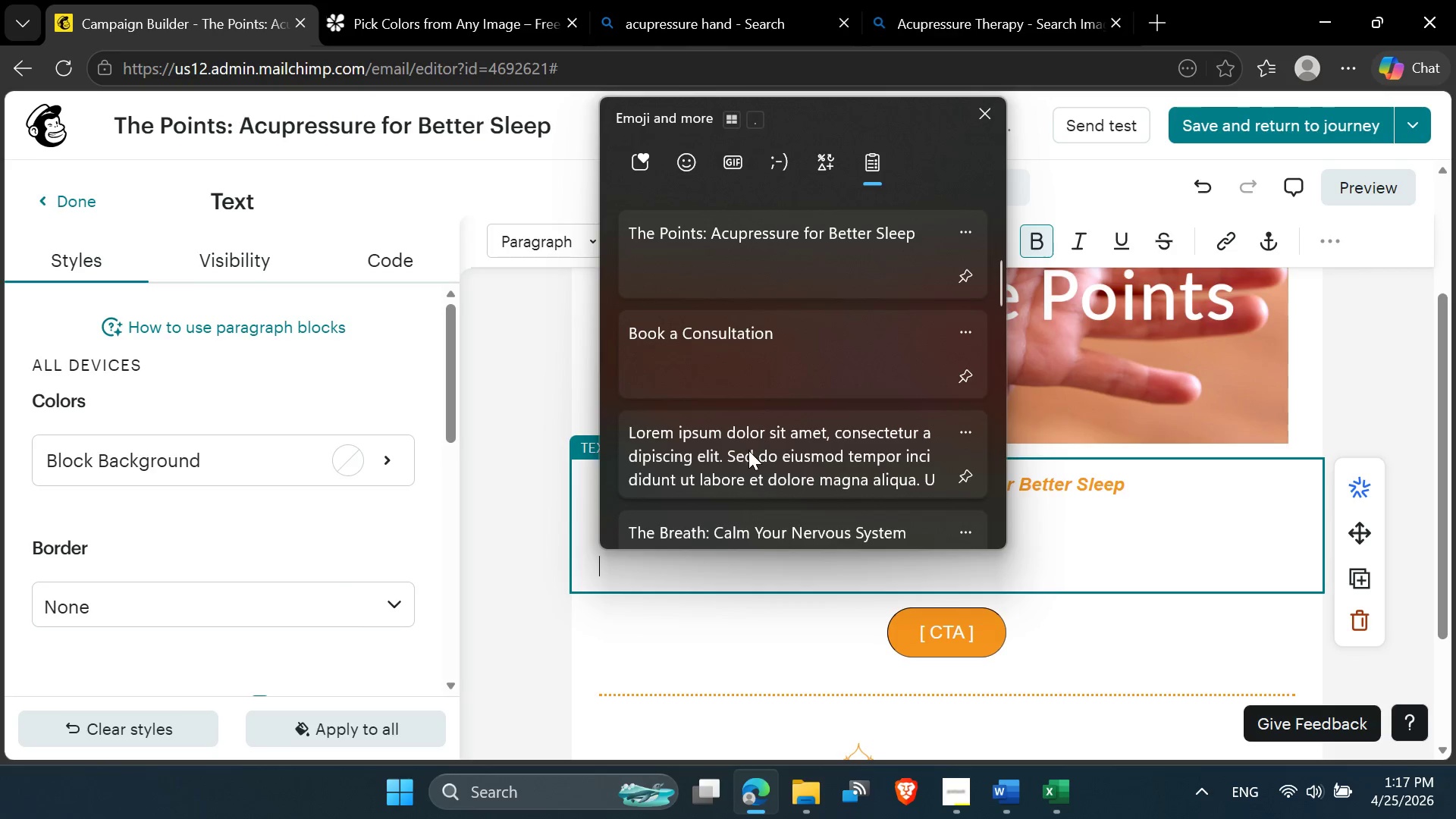 
left_click([748, 450])
 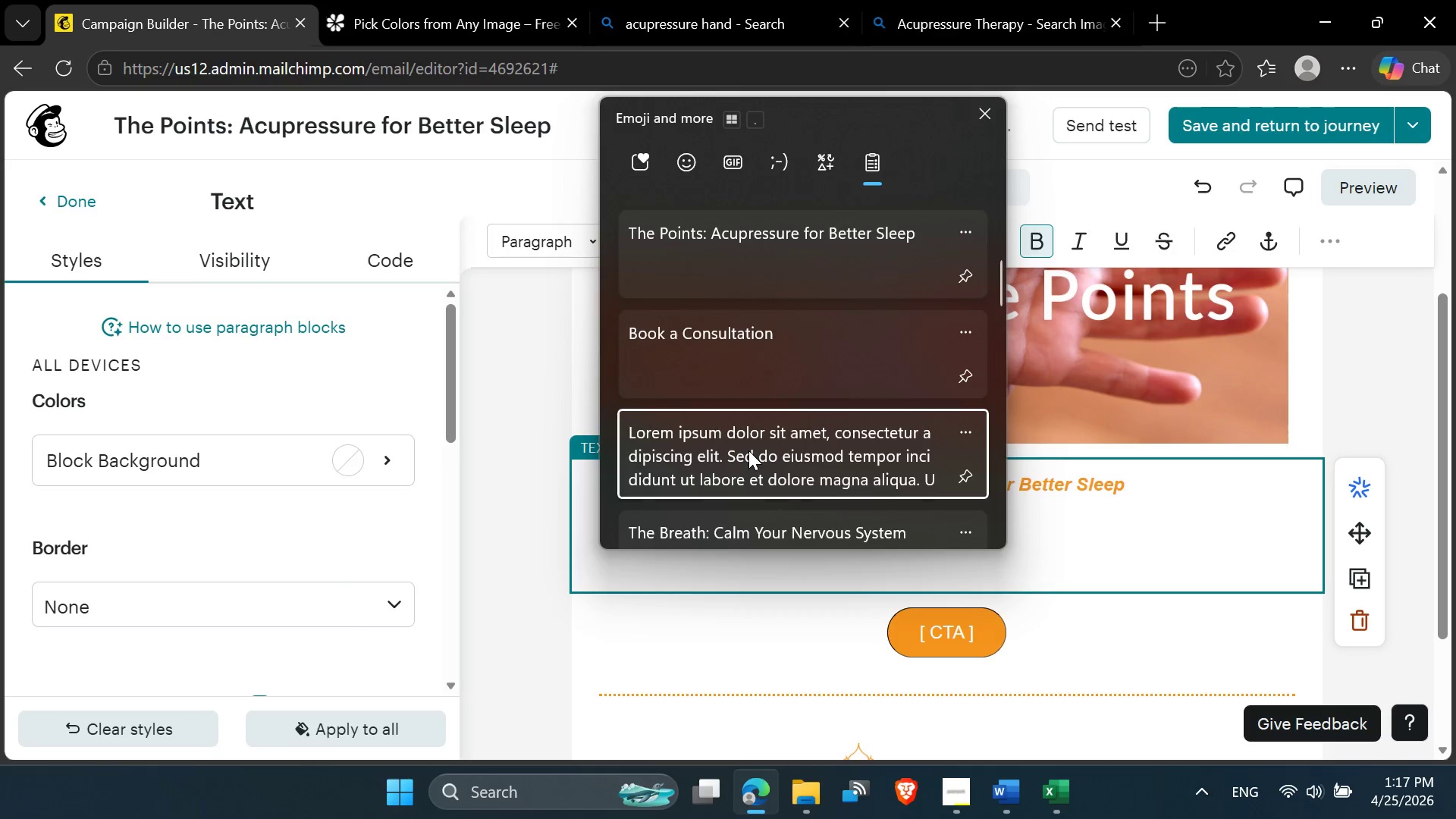 
key(Control+ControlLeft)
 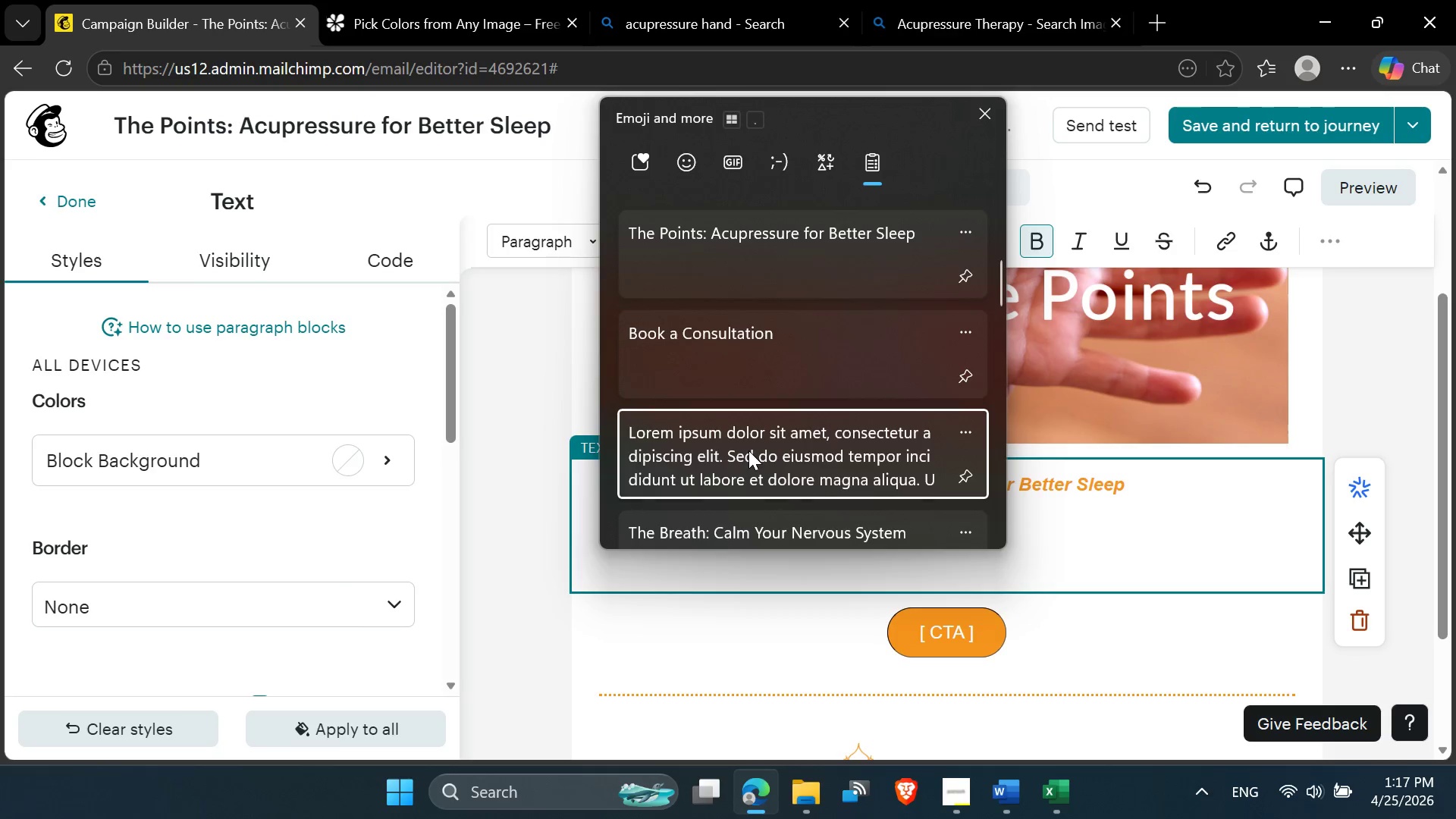 
left_click_drag(start_coordinate=[1291, 560], to_coordinate=[508, 509])
 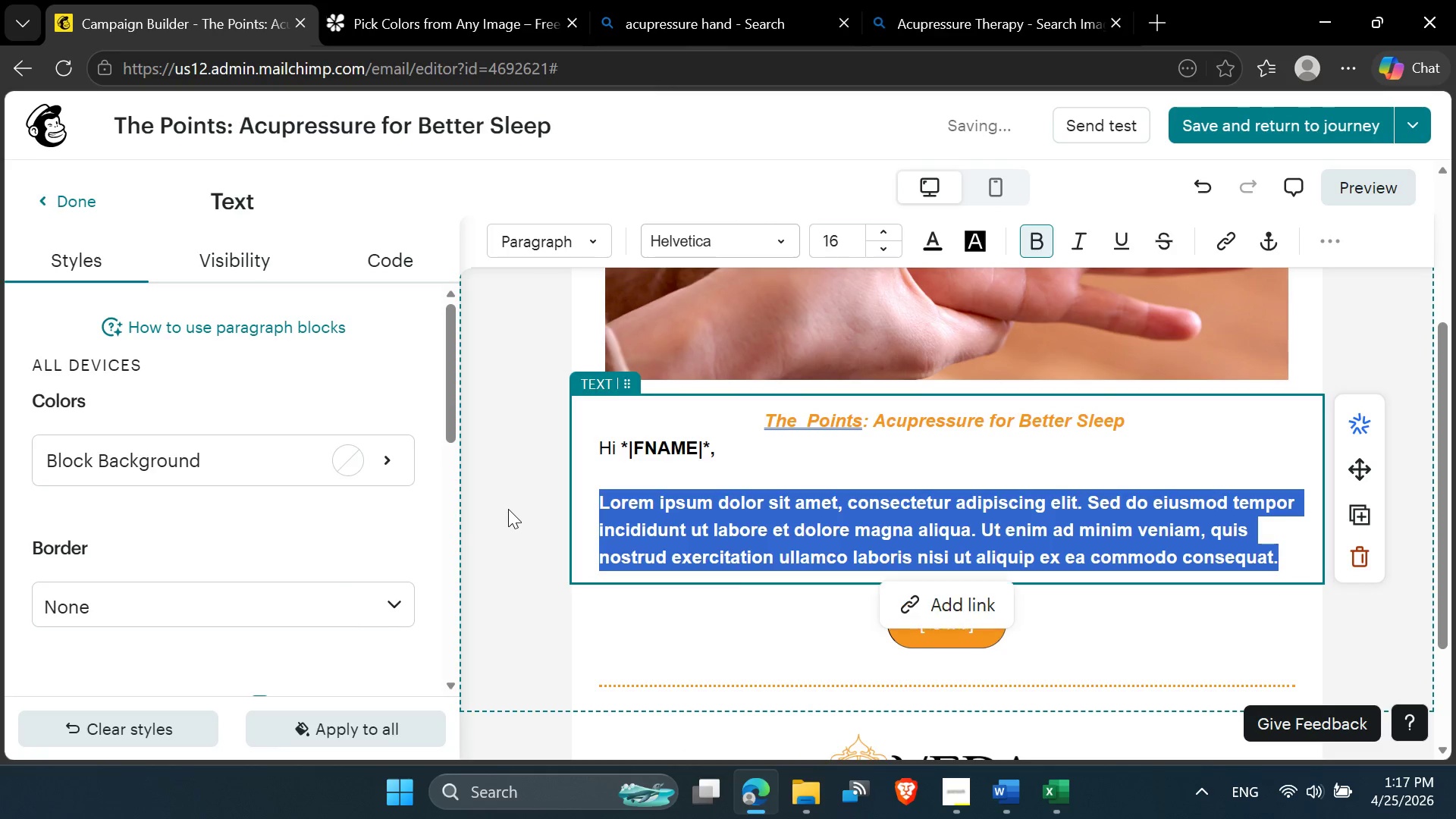 
key(Control+ControlLeft)
 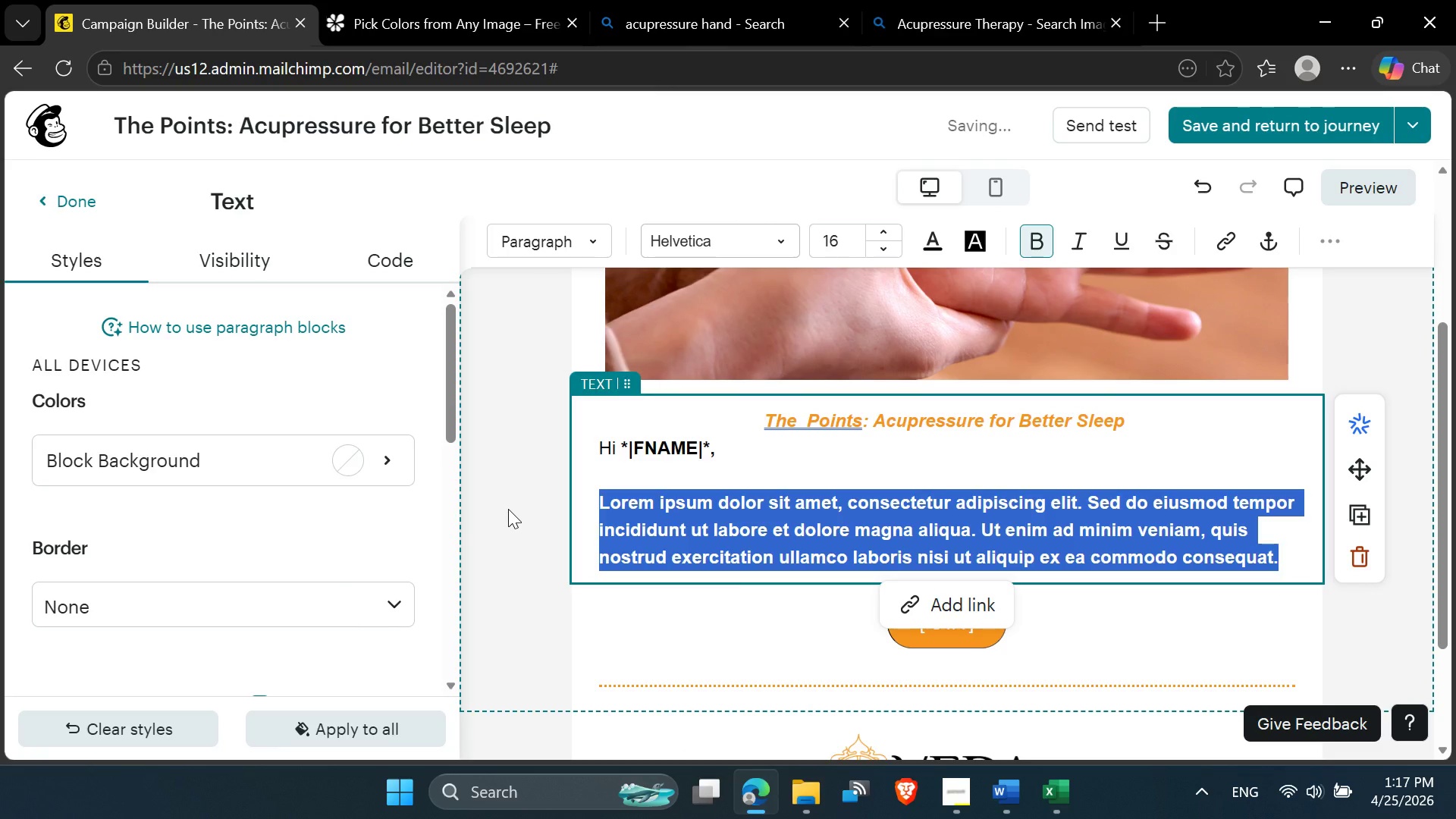 
key(Control+B)
 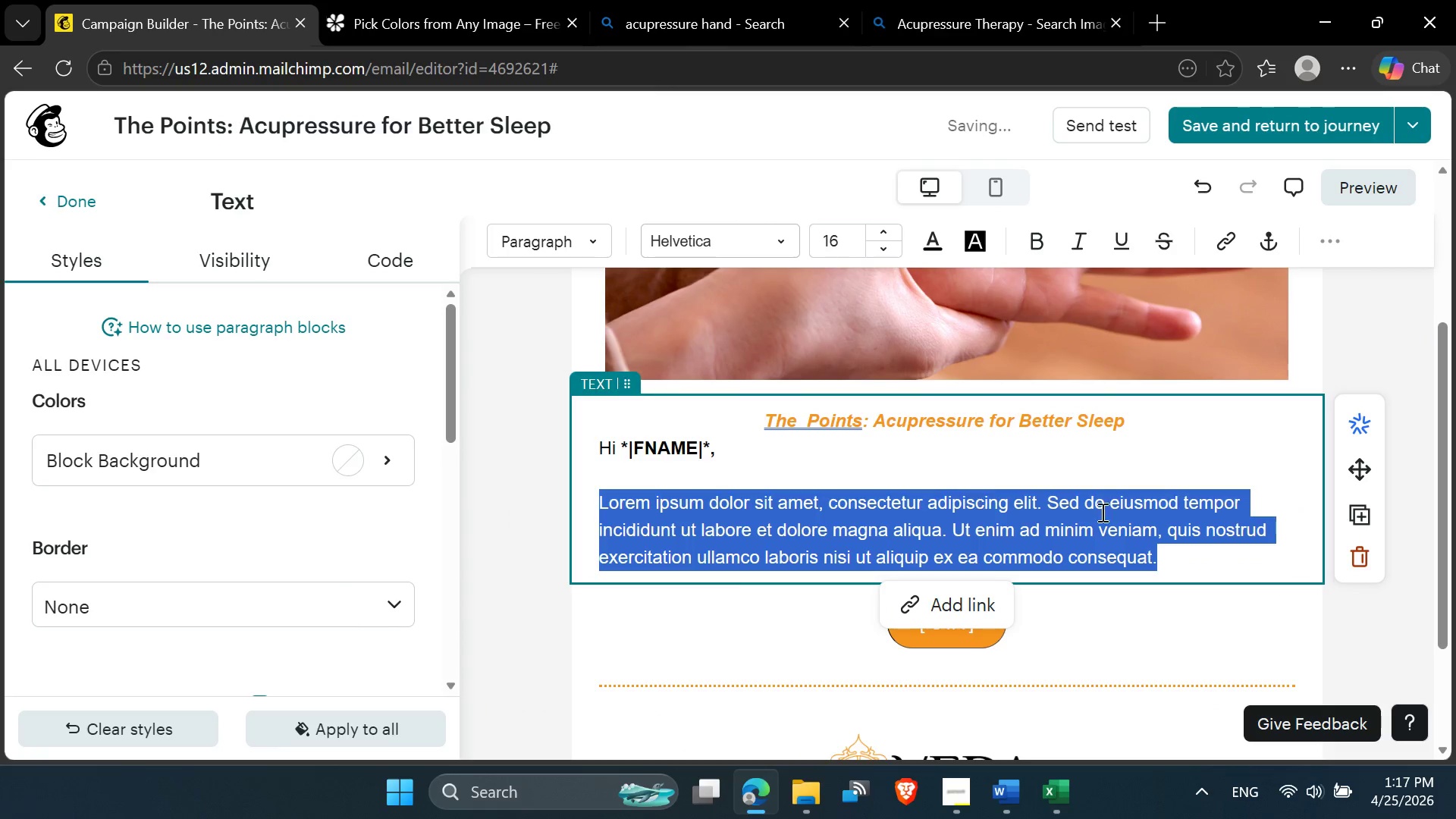 
left_click([1116, 516])
 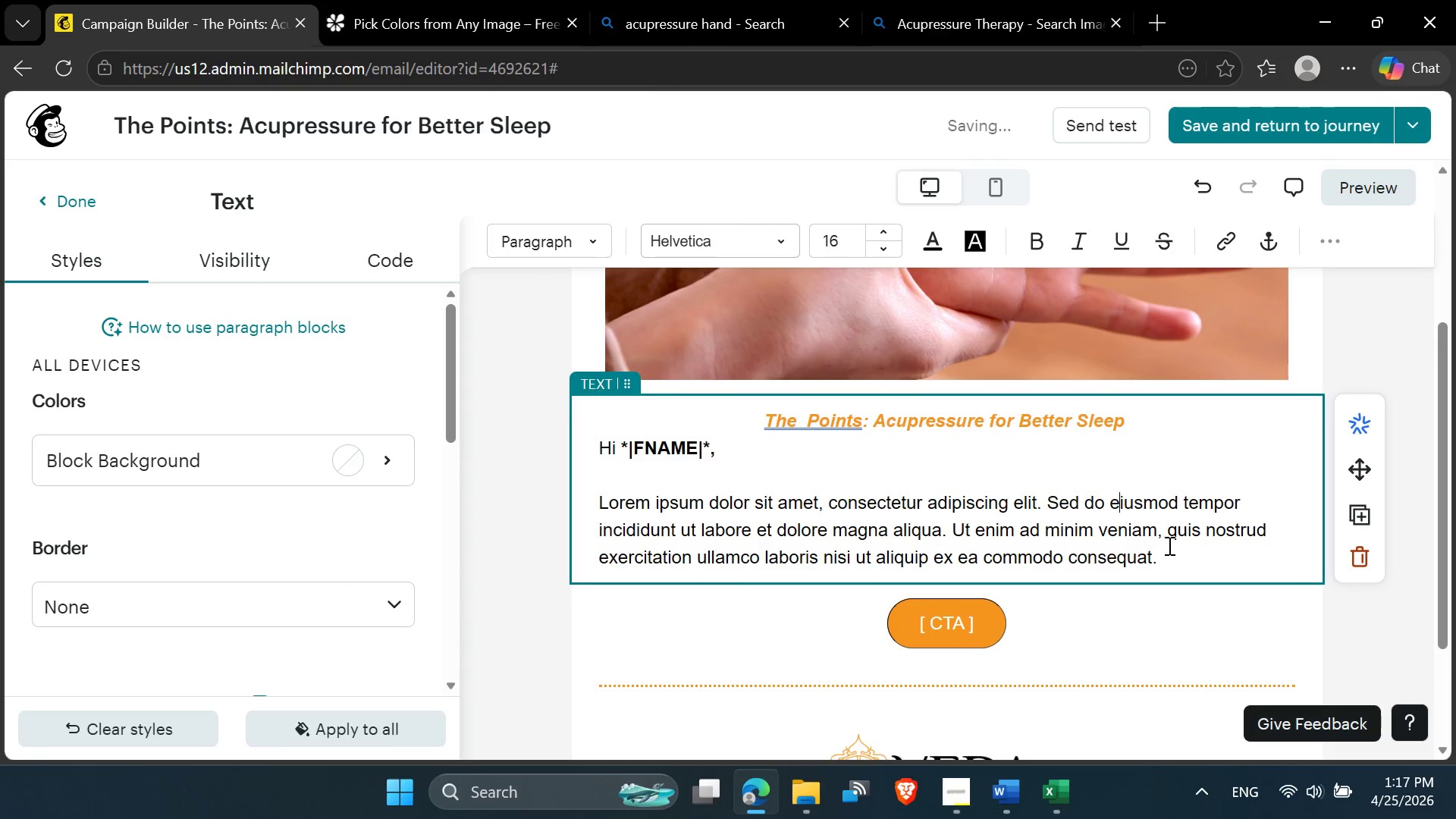 
left_click([1168, 545])
 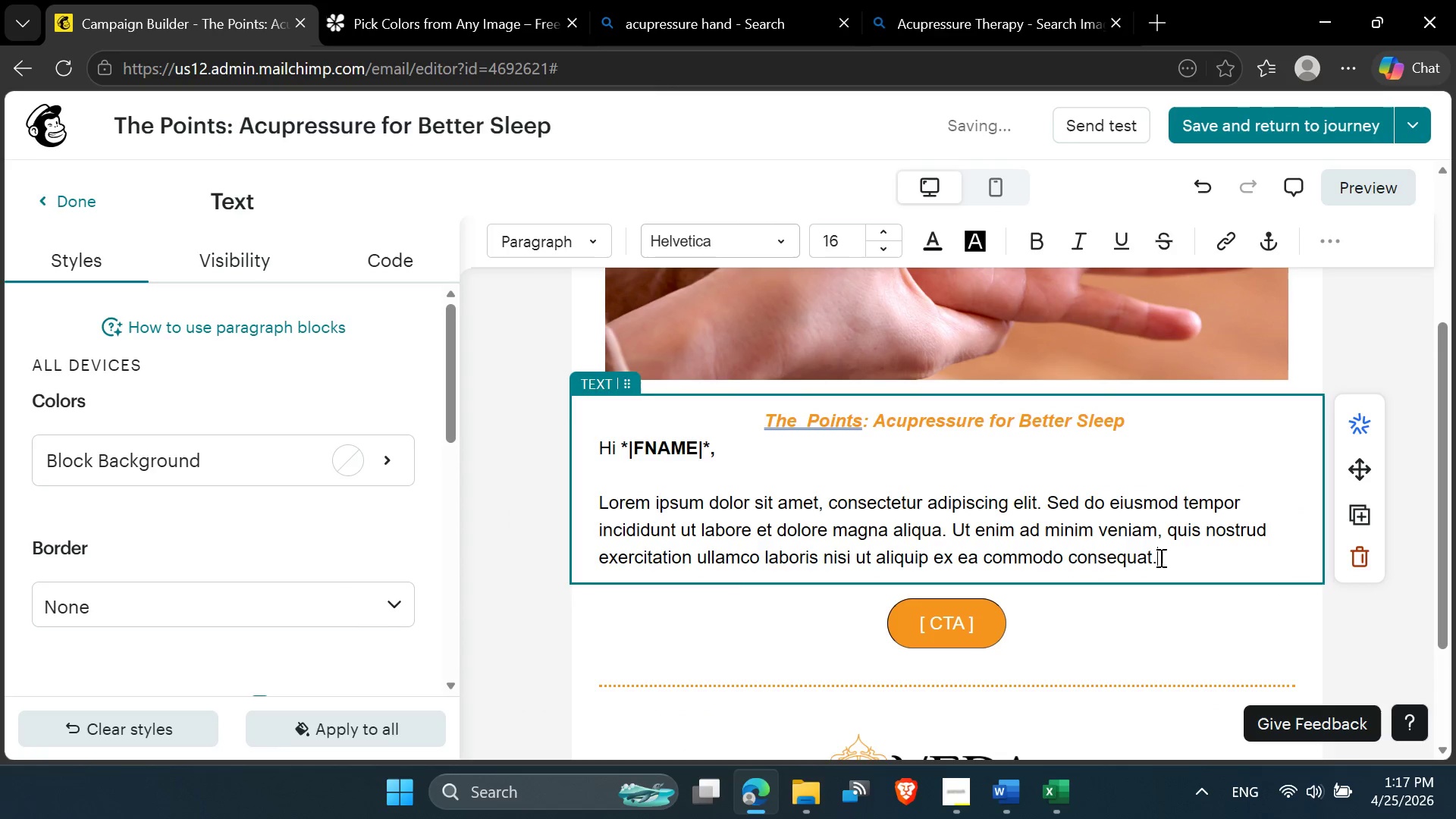 
left_click_drag(start_coordinate=[1159, 557], to_coordinate=[541, 518])
 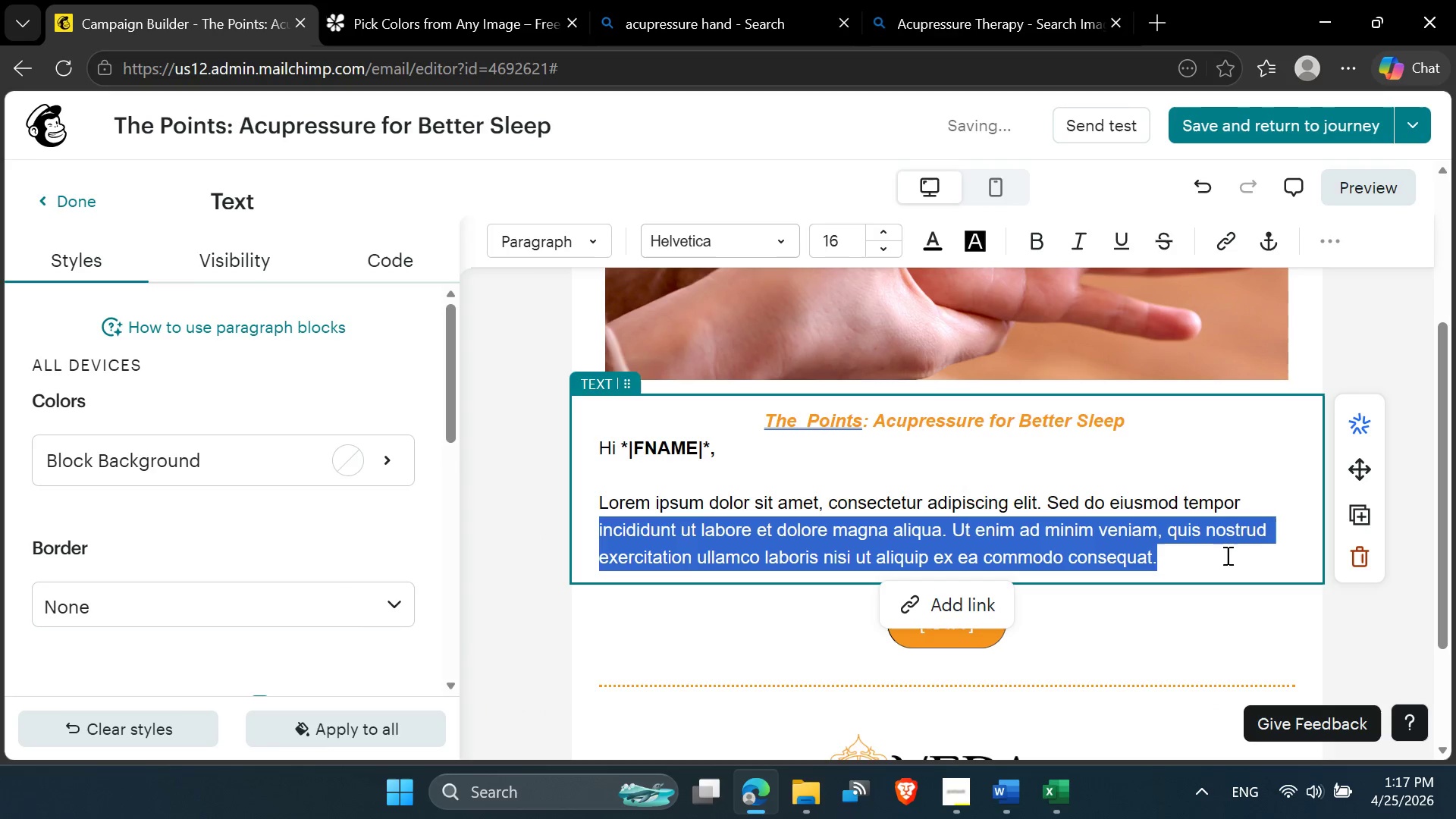 
left_click([1215, 559])
 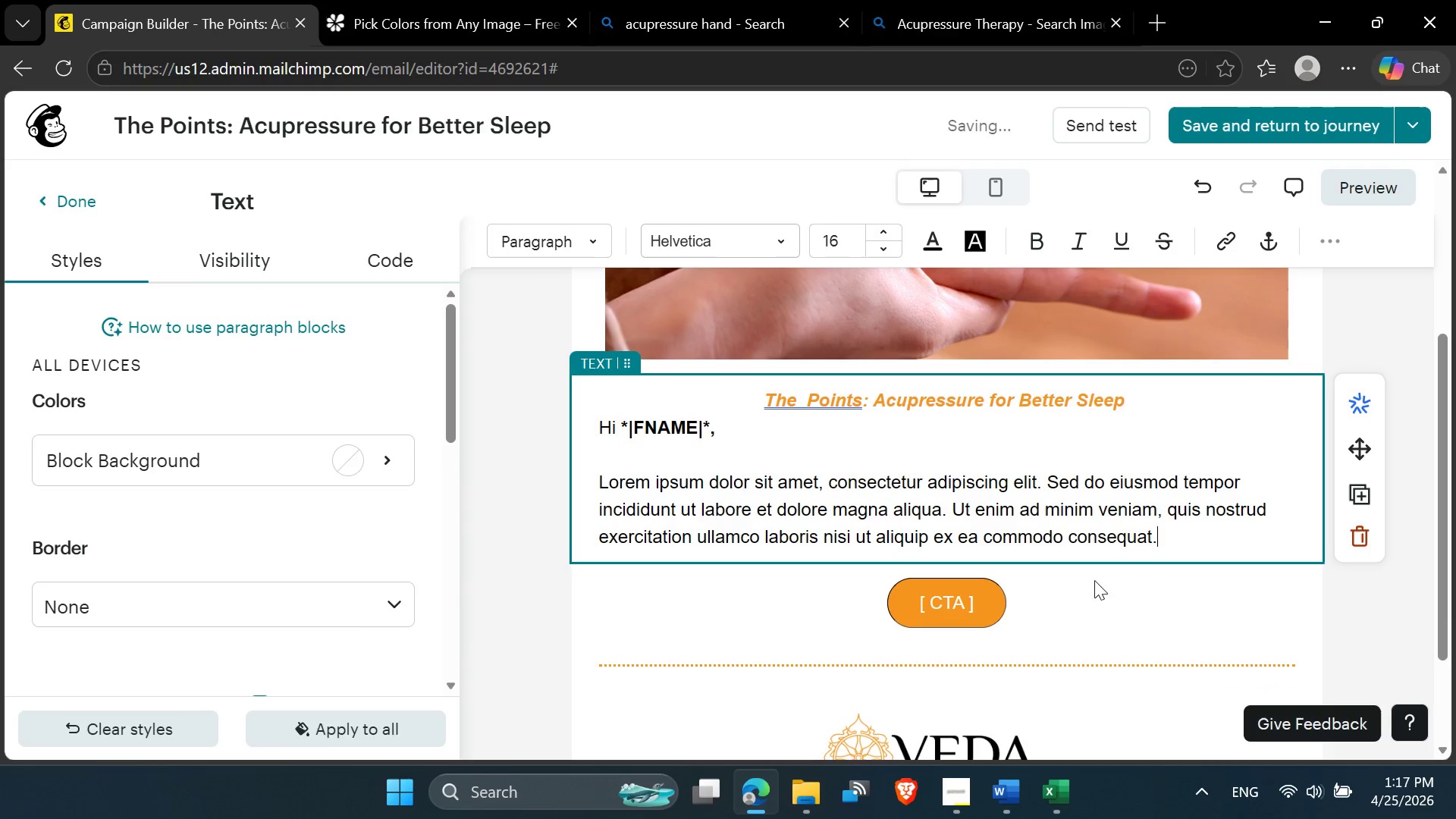 
left_click([963, 602])
 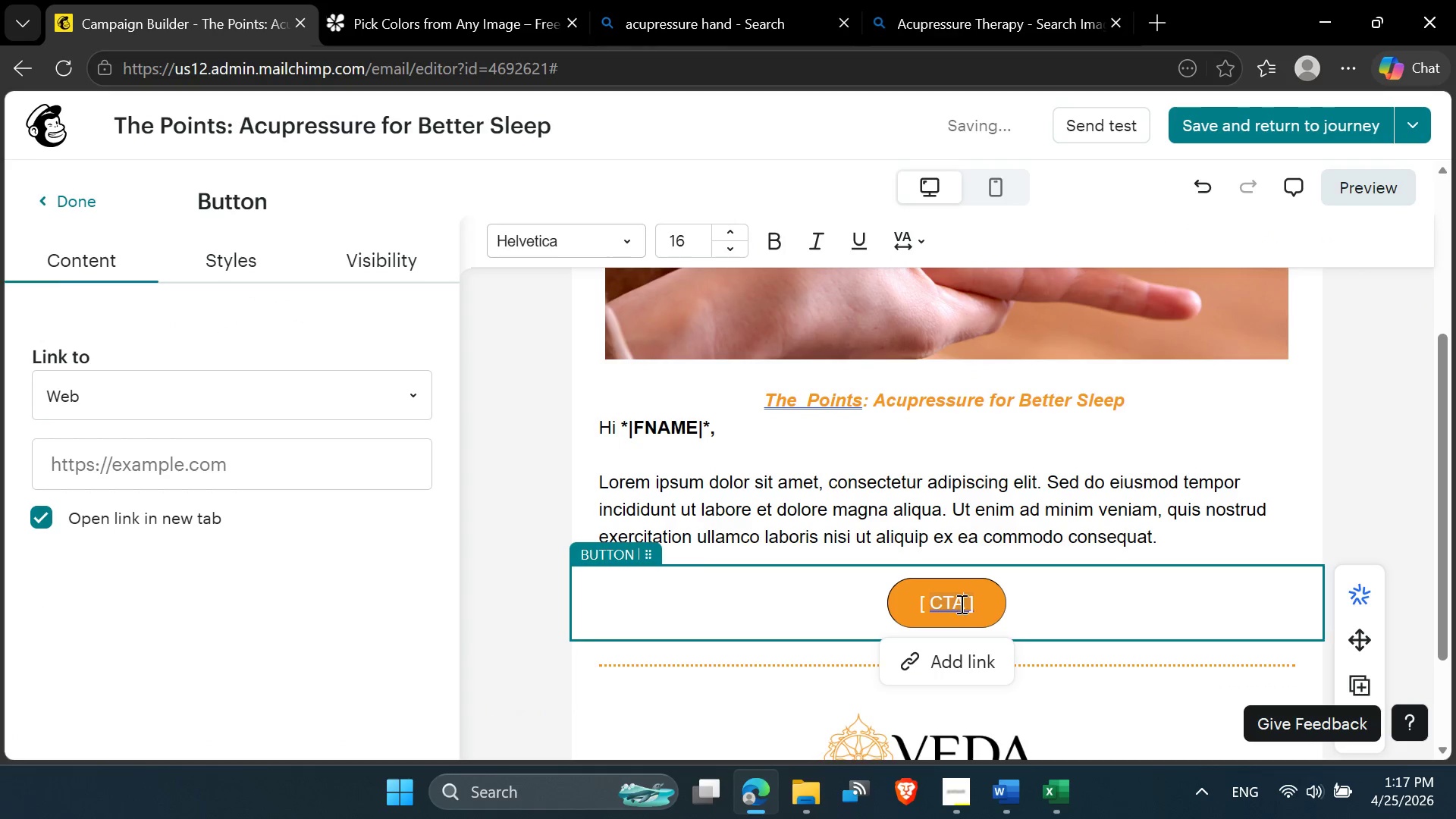 
left_click_drag(start_coordinate=[974, 600], to_coordinate=[915, 603])
 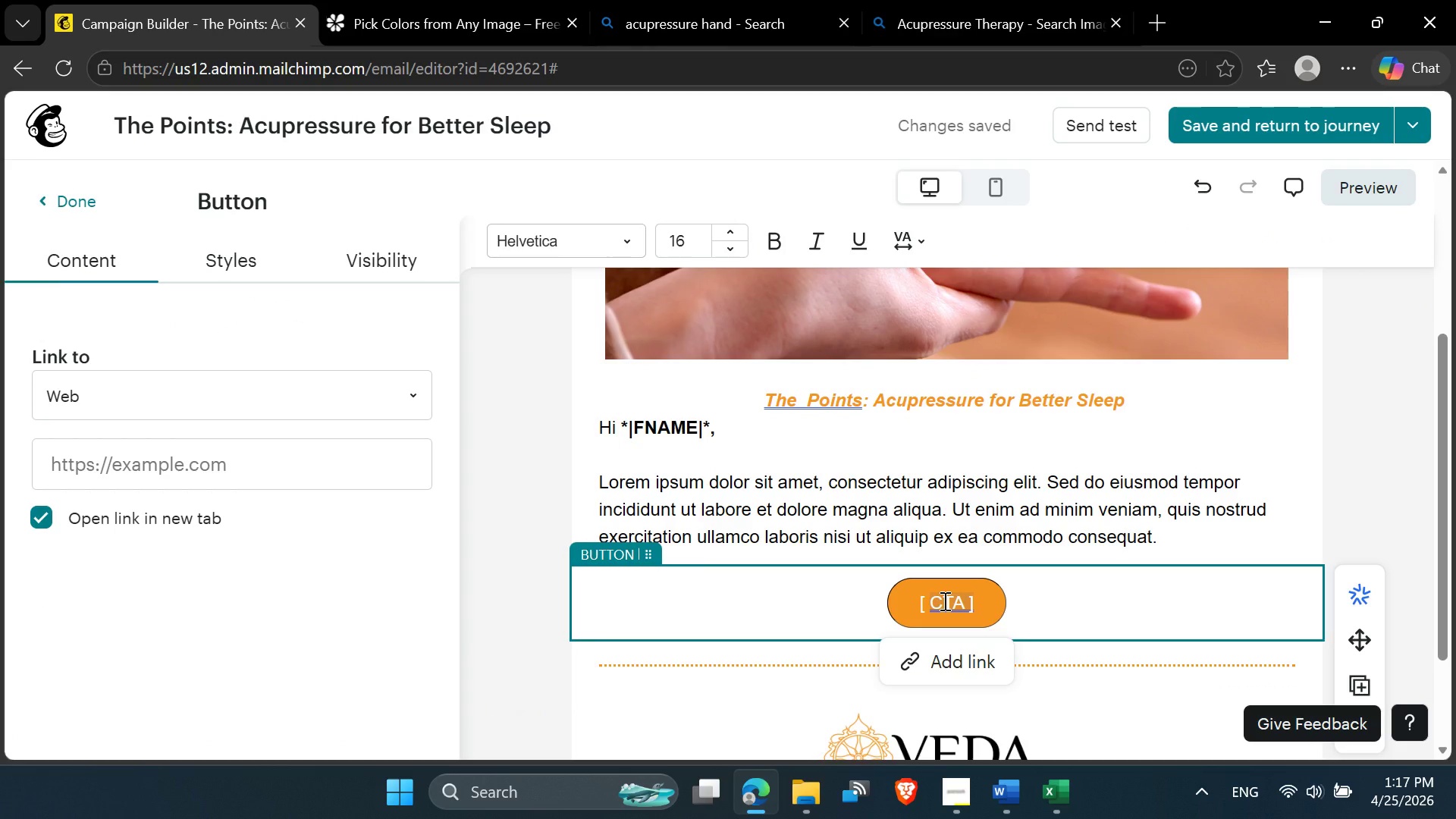 
double_click([943, 601])
 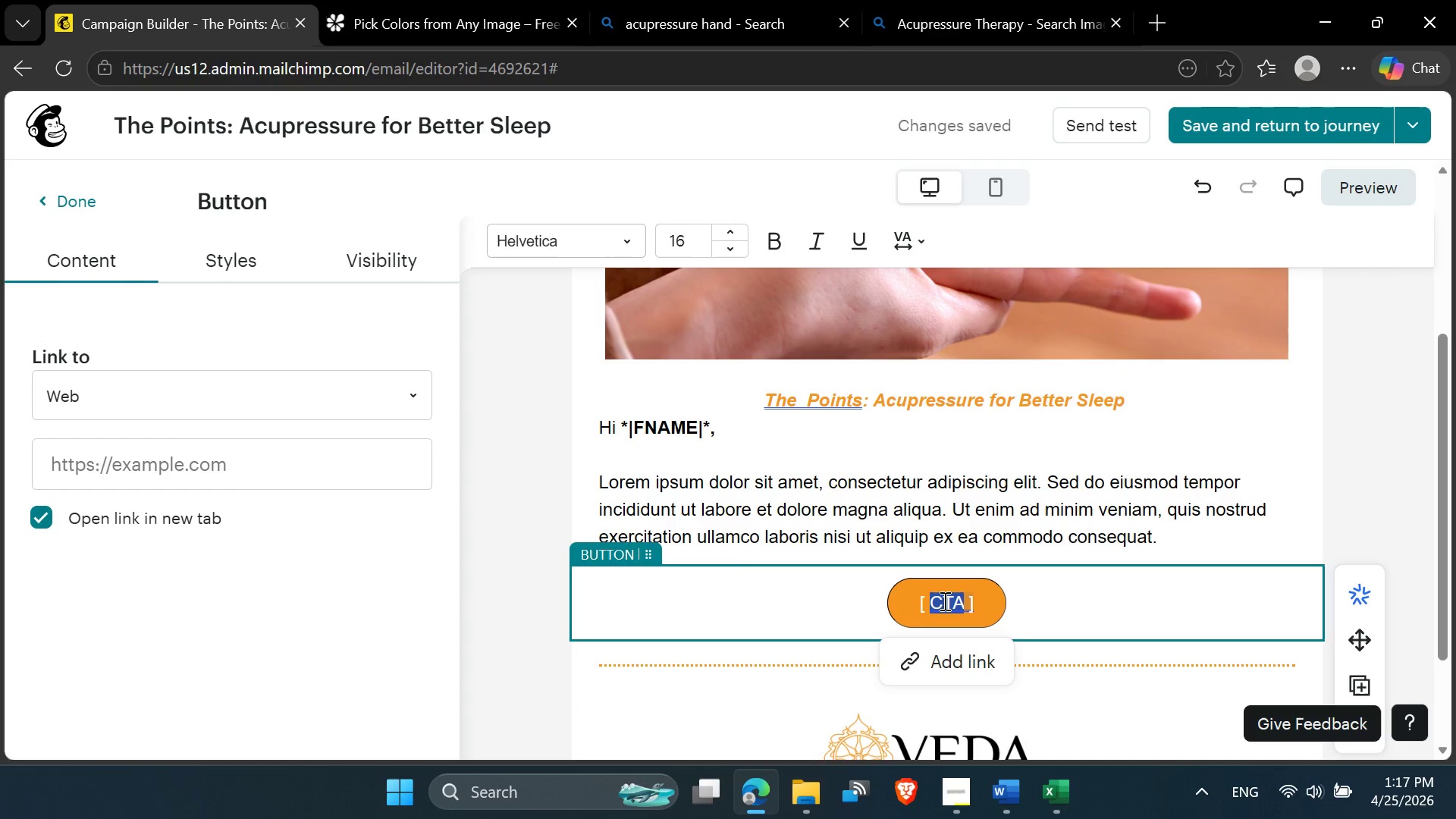 
double_click([943, 601])
 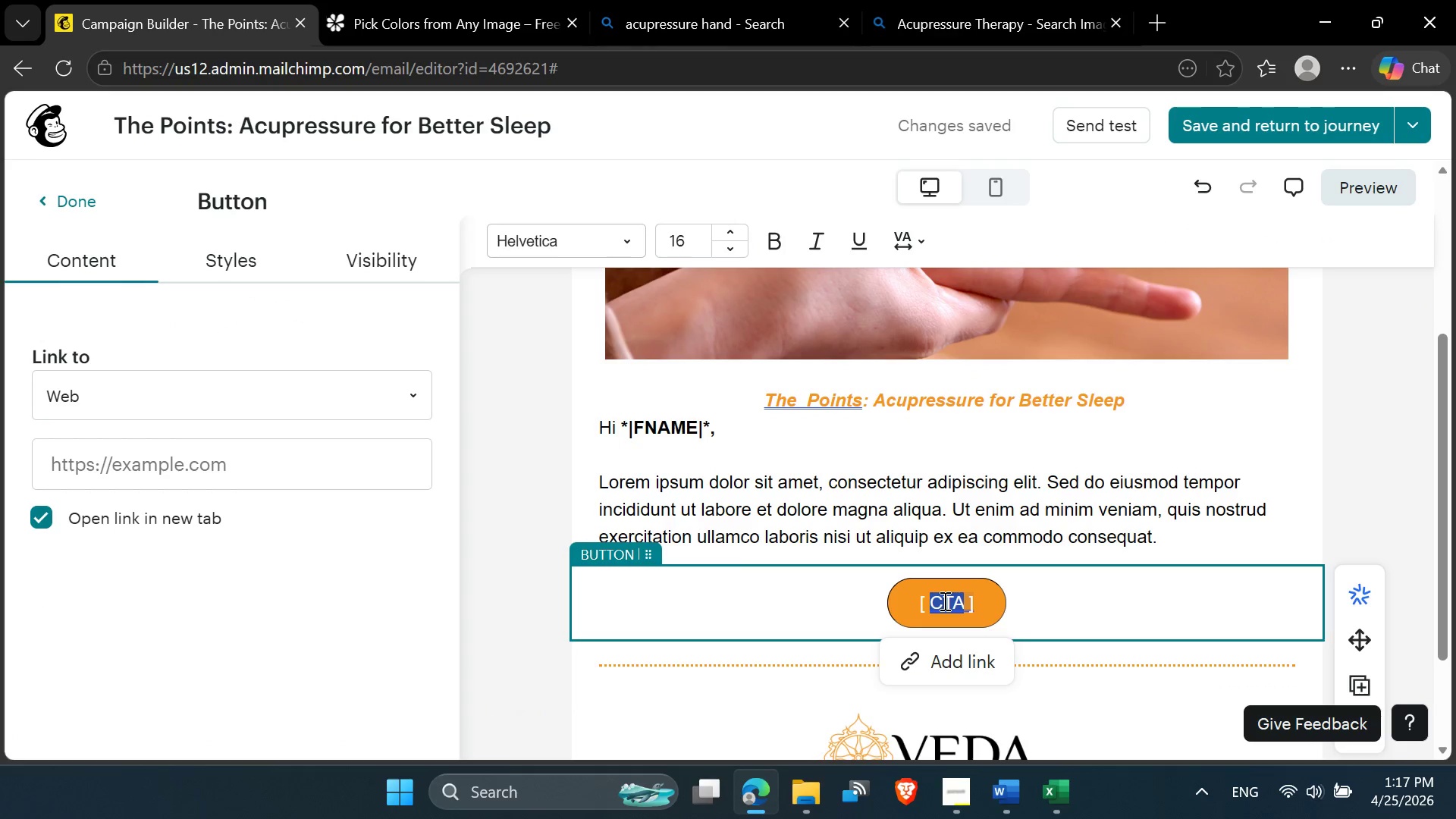 
triple_click([943, 601])
 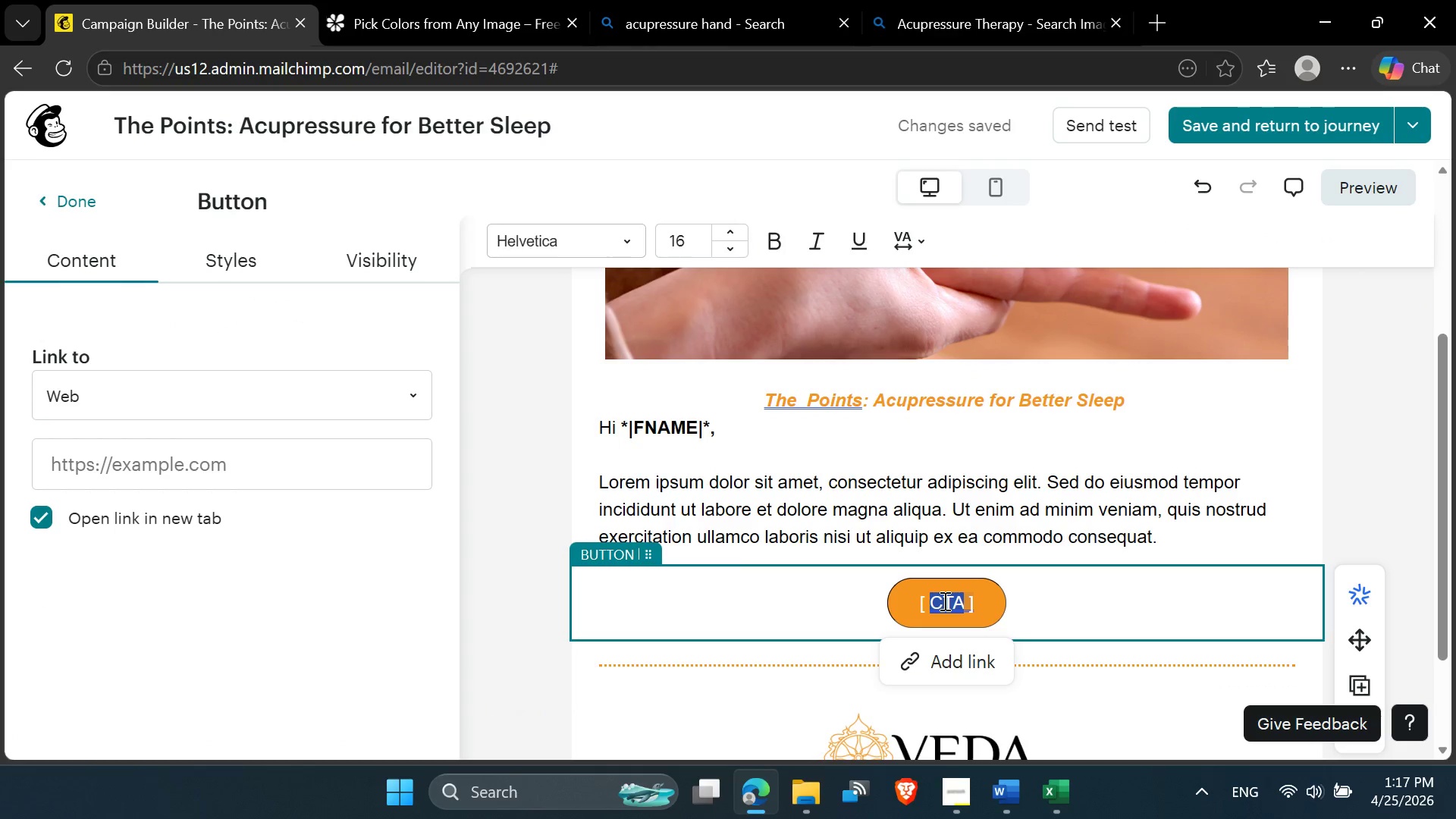 
triple_click([943, 601])
 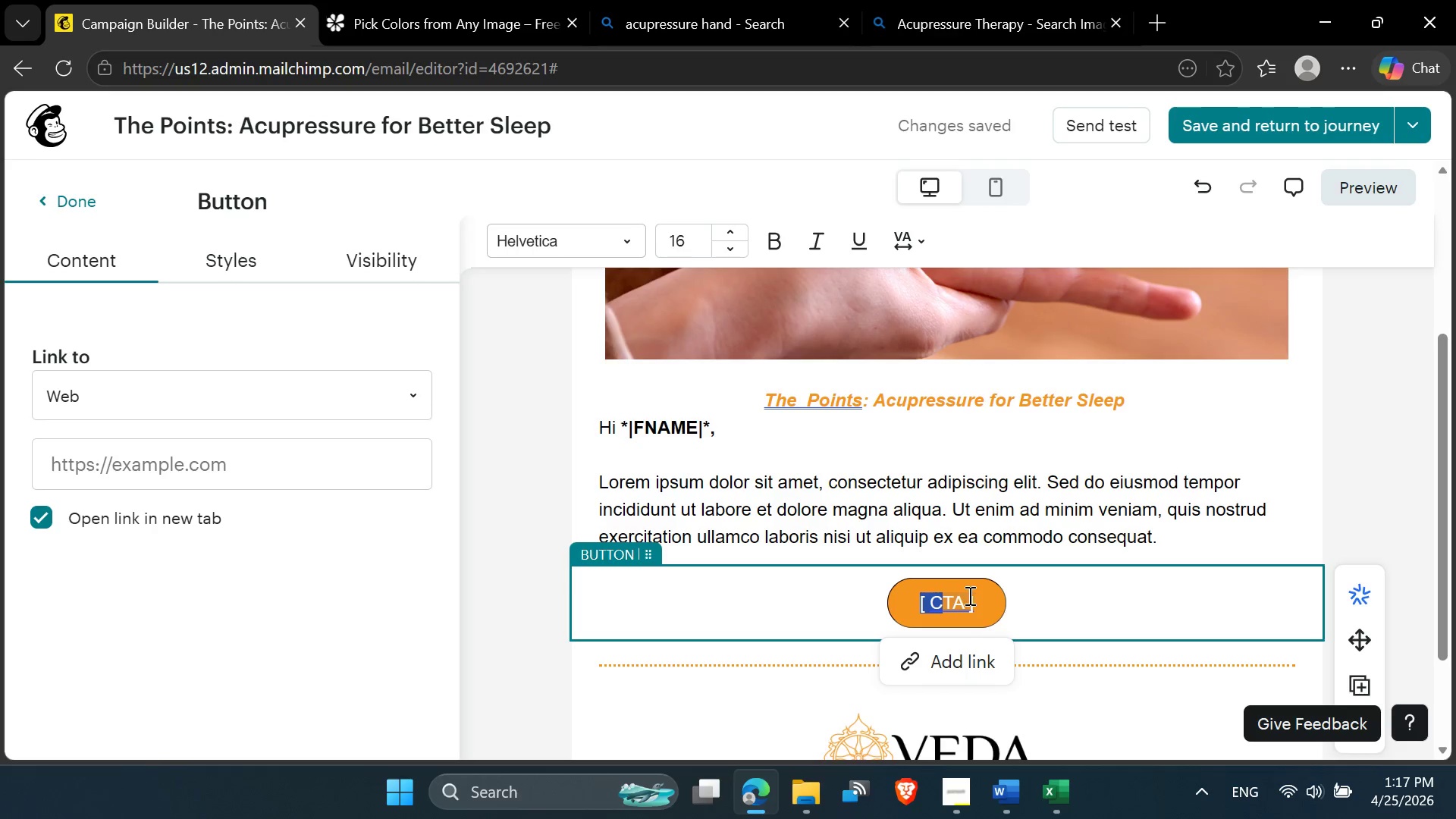 
left_click([969, 597])
 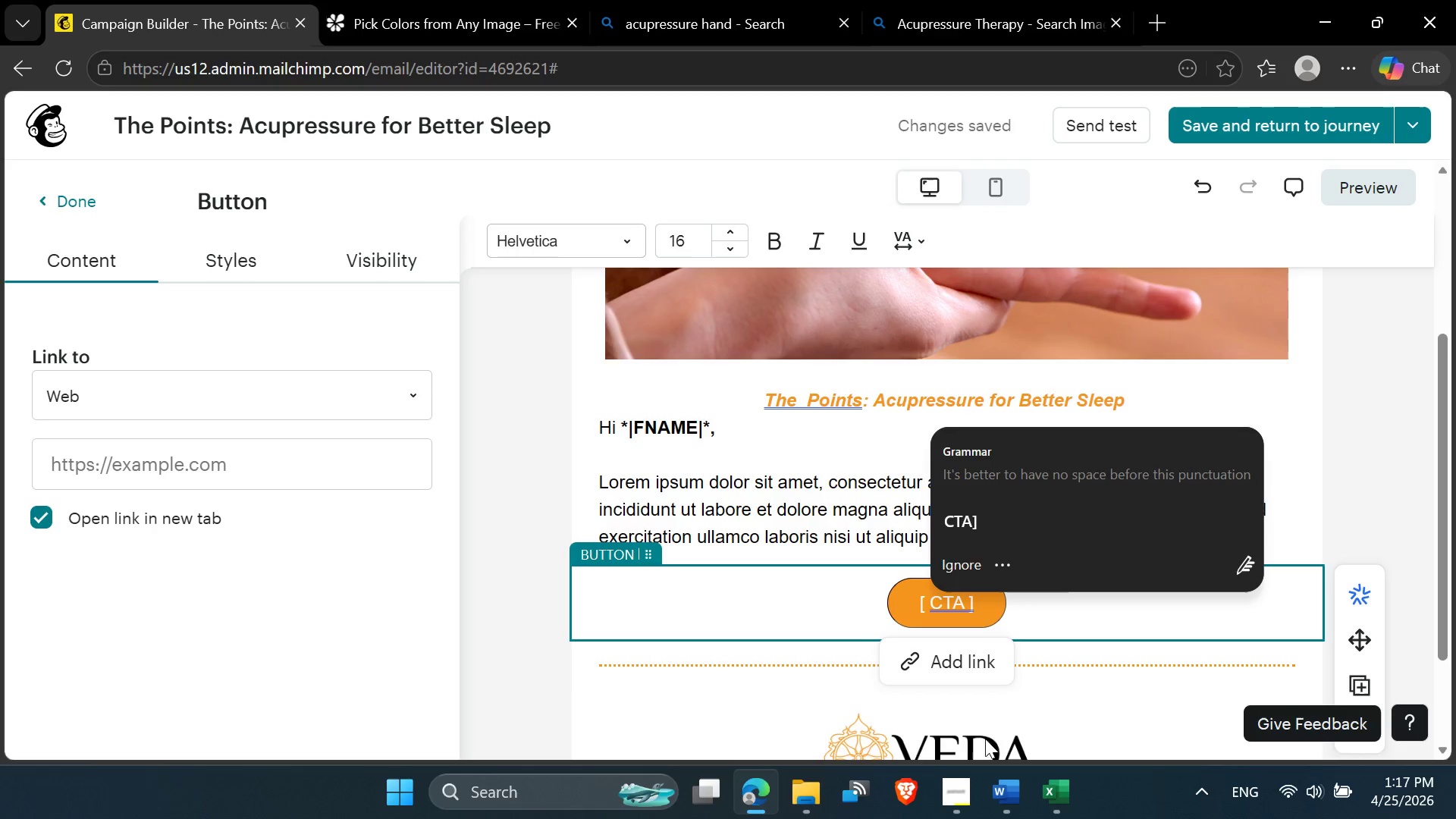 
left_click([1000, 789])
 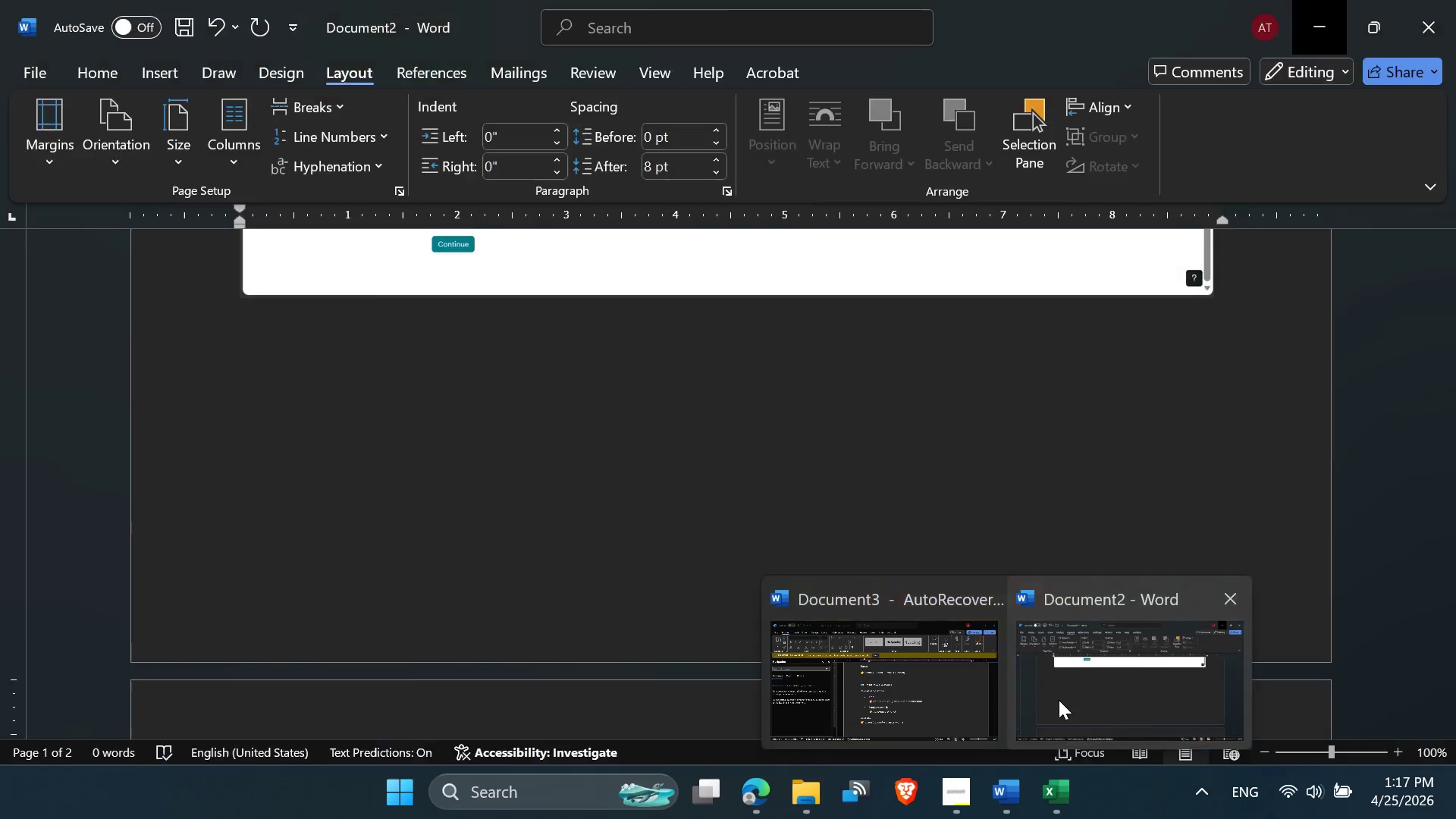 
left_click([913, 692])
 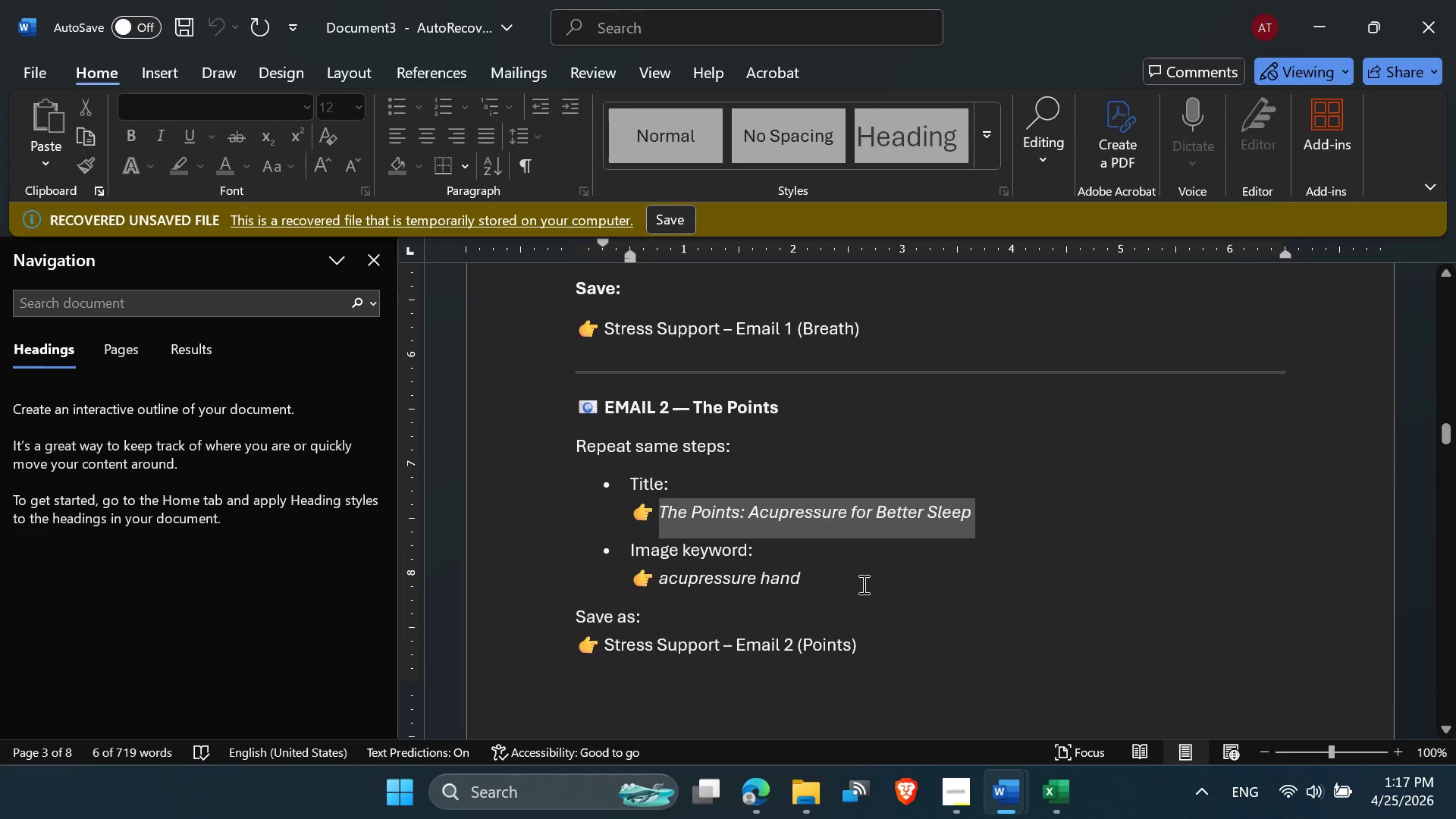 
scroll: coordinate [862, 584], scroll_direction: none, amount: 0.0
 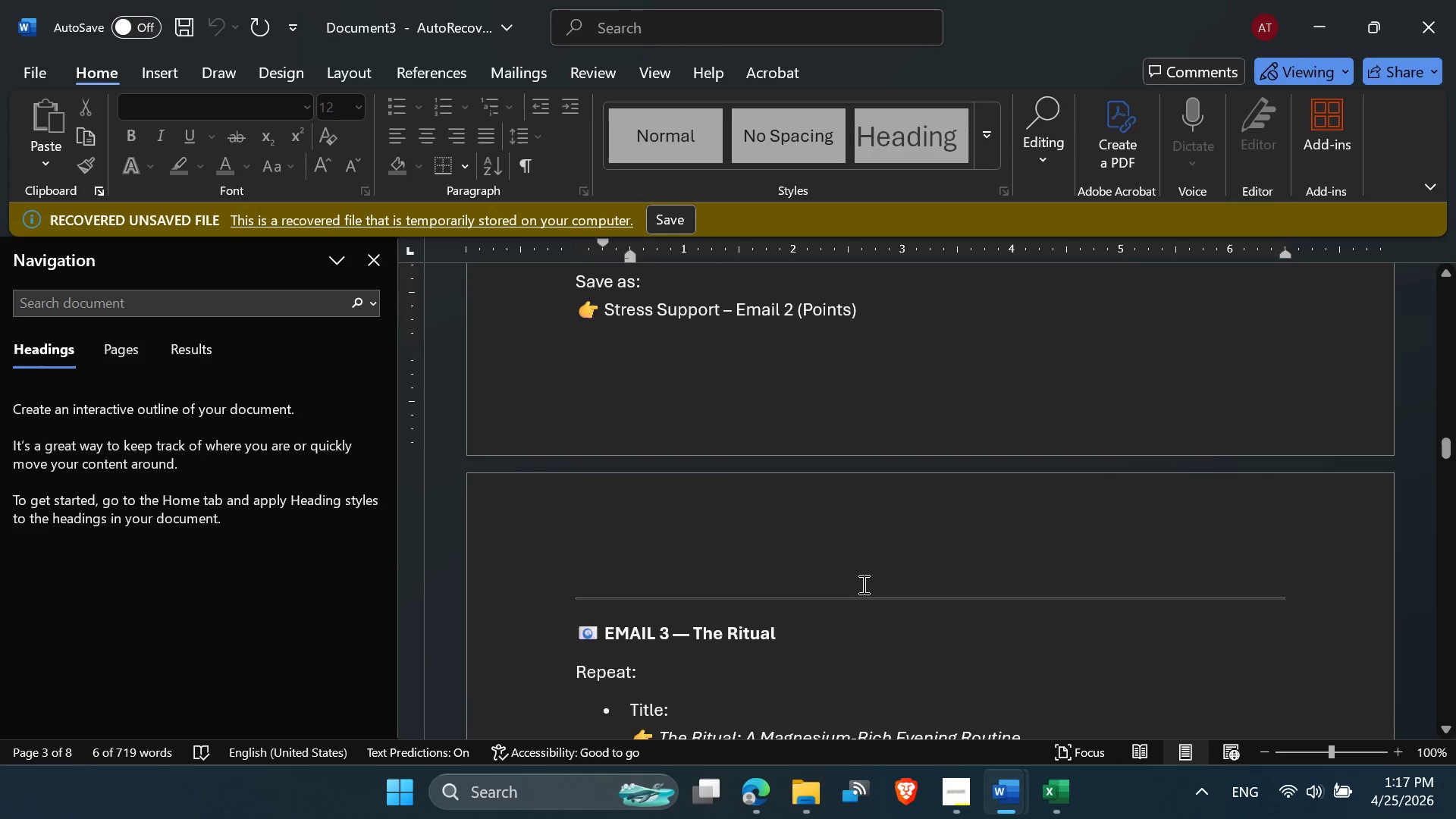 
scroll: coordinate [862, 584], scroll_direction: up, amount: 4.0
 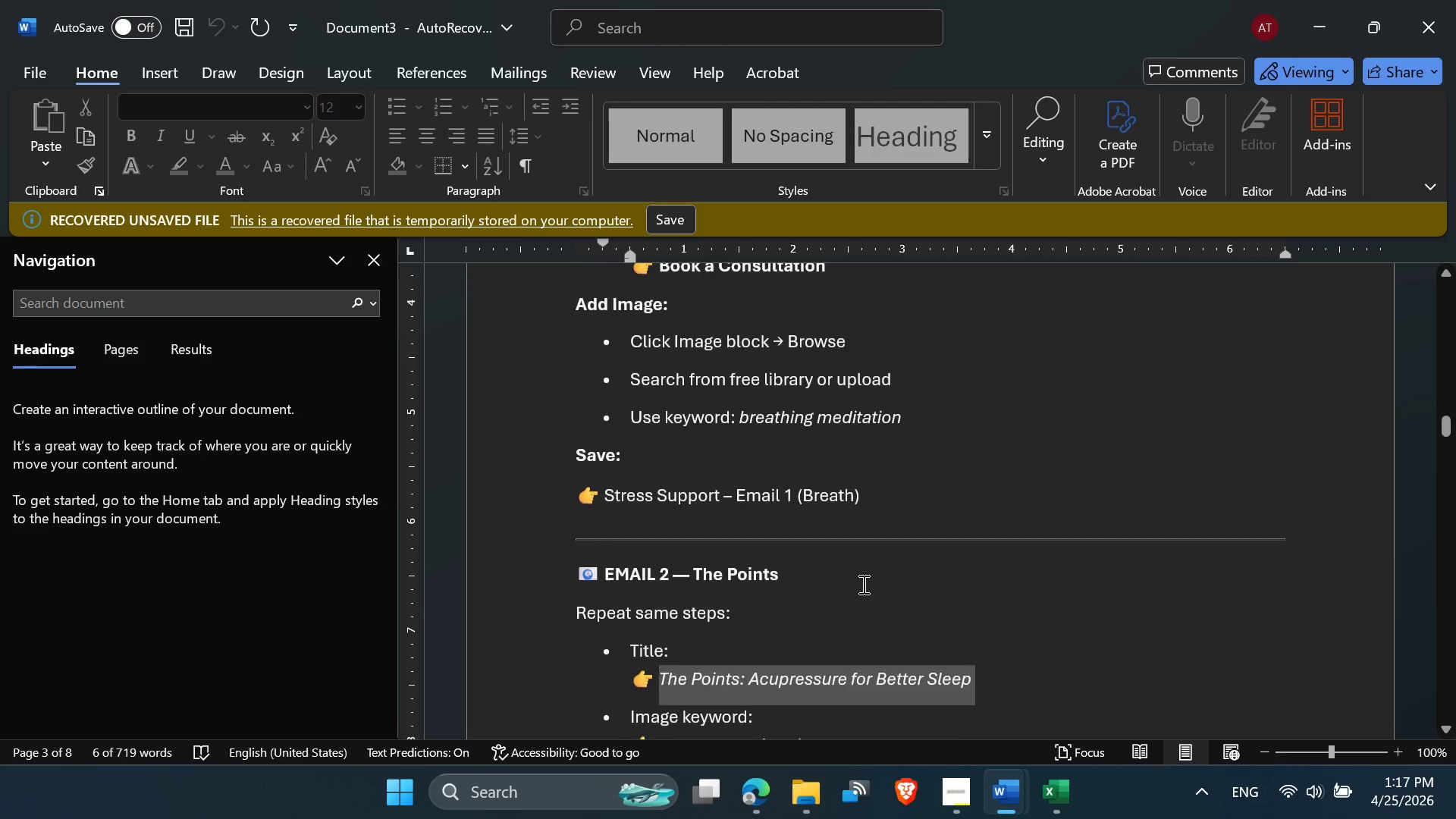 
scroll: coordinate [862, 584], scroll_direction: none, amount: 0.0
 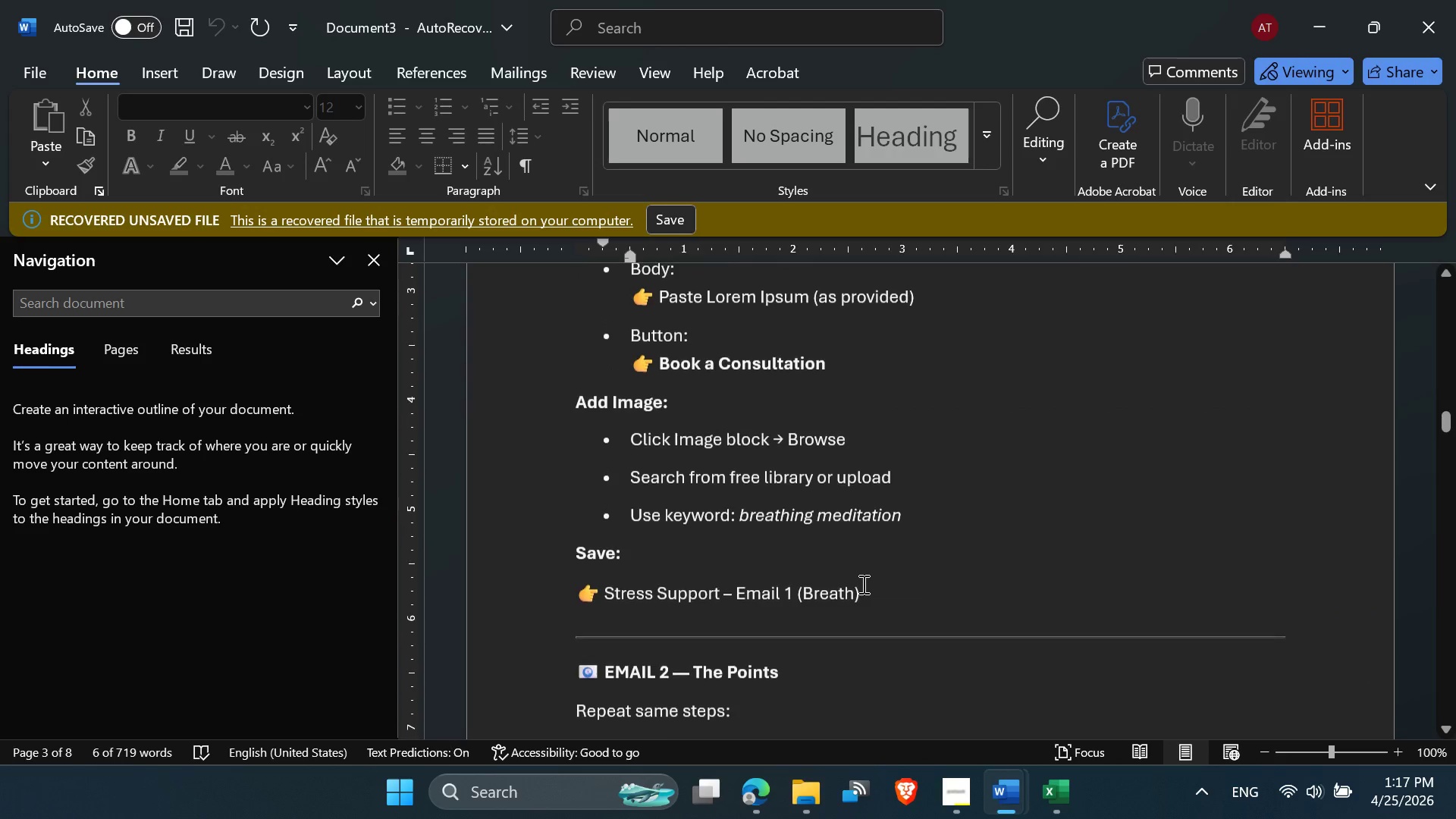 
scroll: coordinate [862, 584], scroll_direction: up, amount: 1.0
 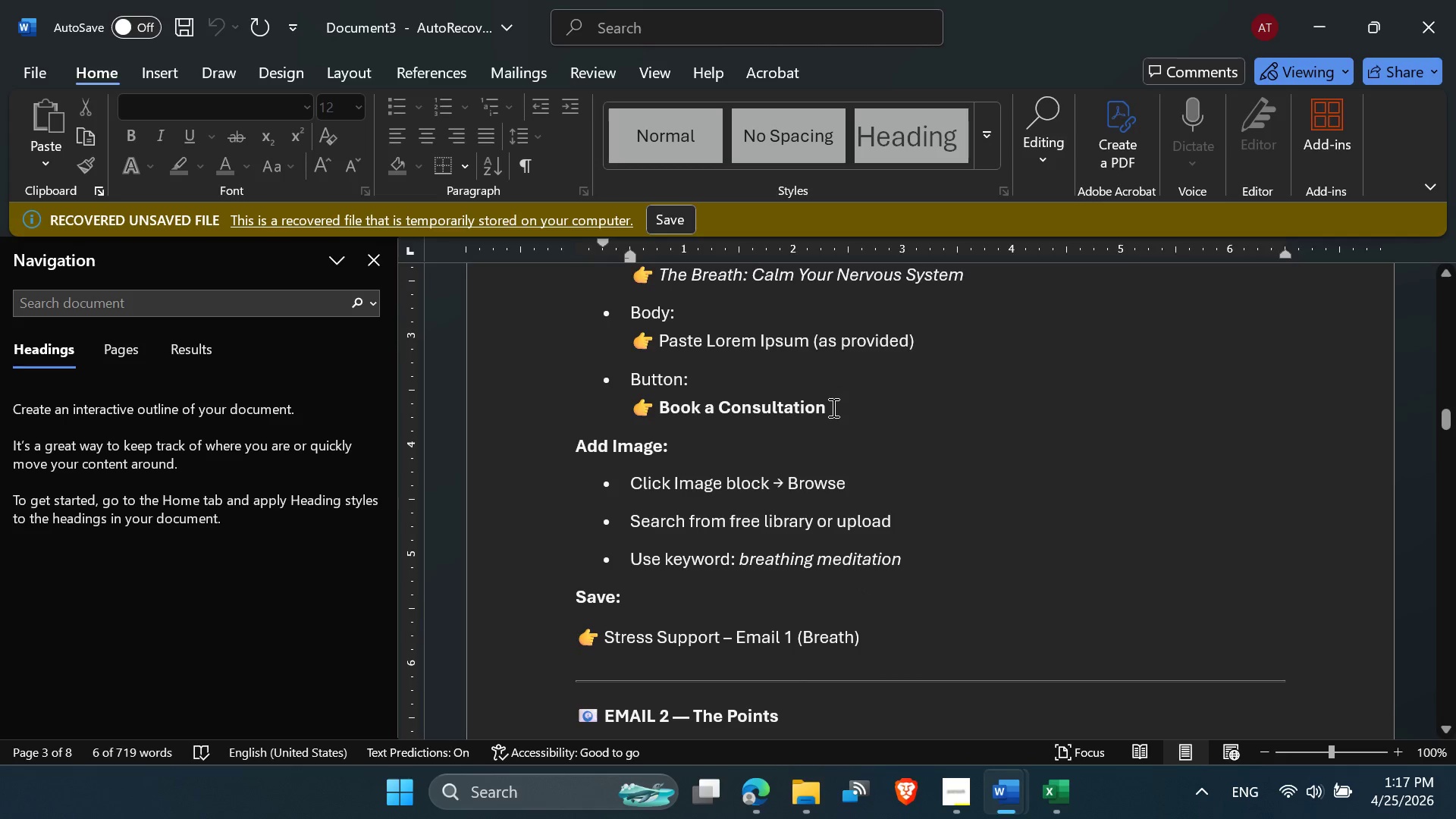 
left_click_drag(start_coordinate=[832, 408], to_coordinate=[676, 424])
 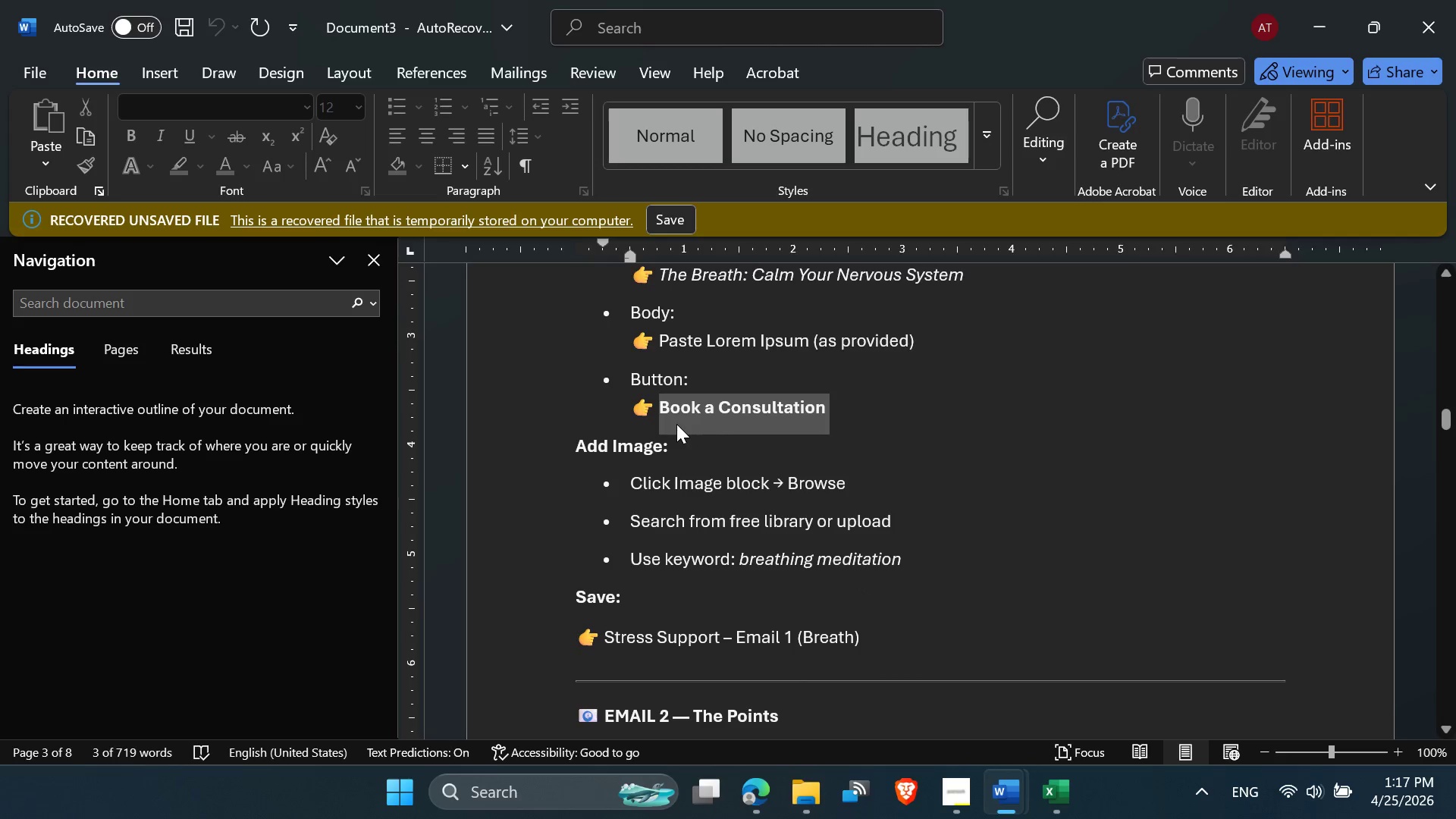 
key(Control+C)
 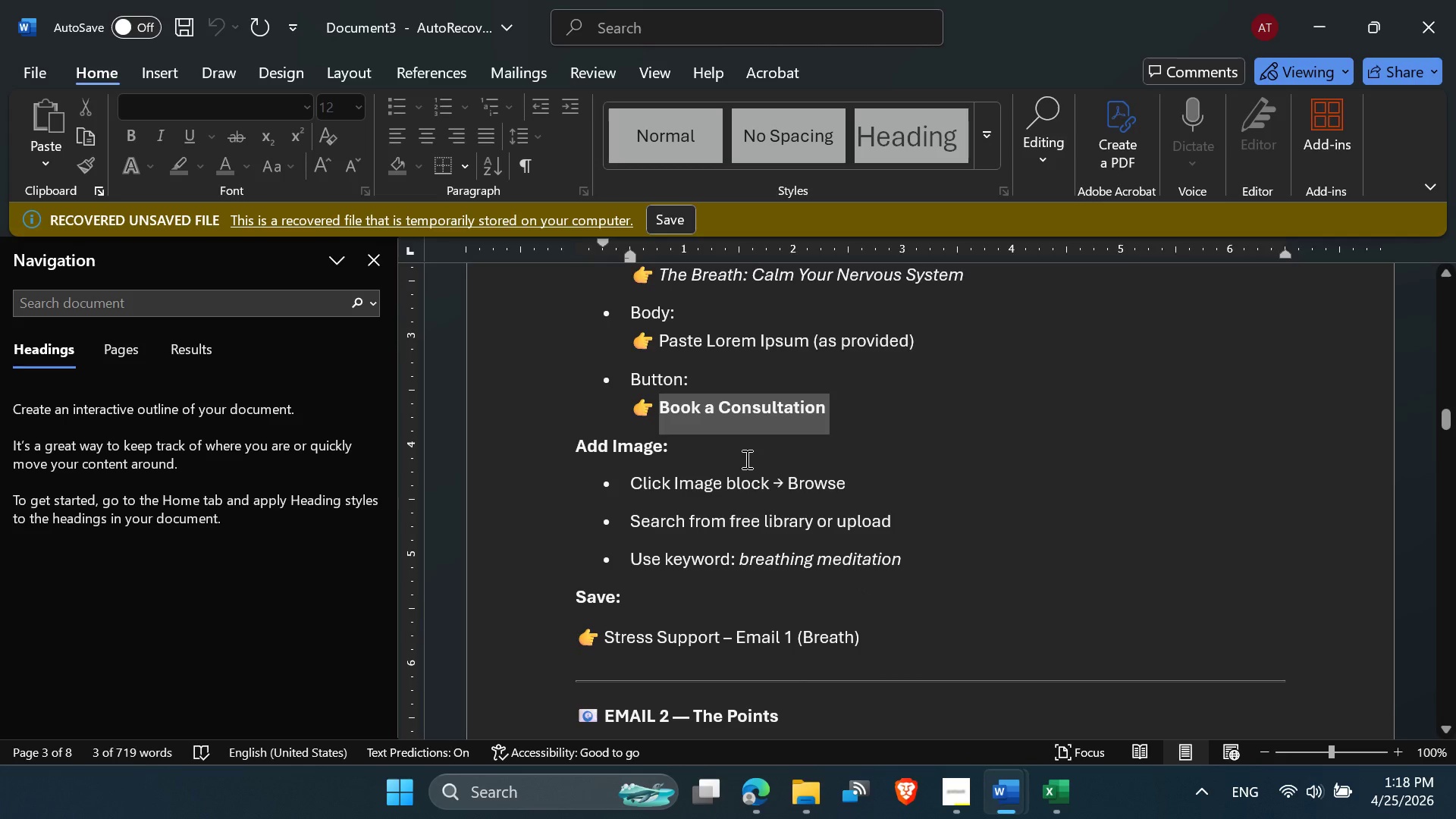 
scroll: coordinate [767, 516], scroll_direction: down, amount: 2.0
 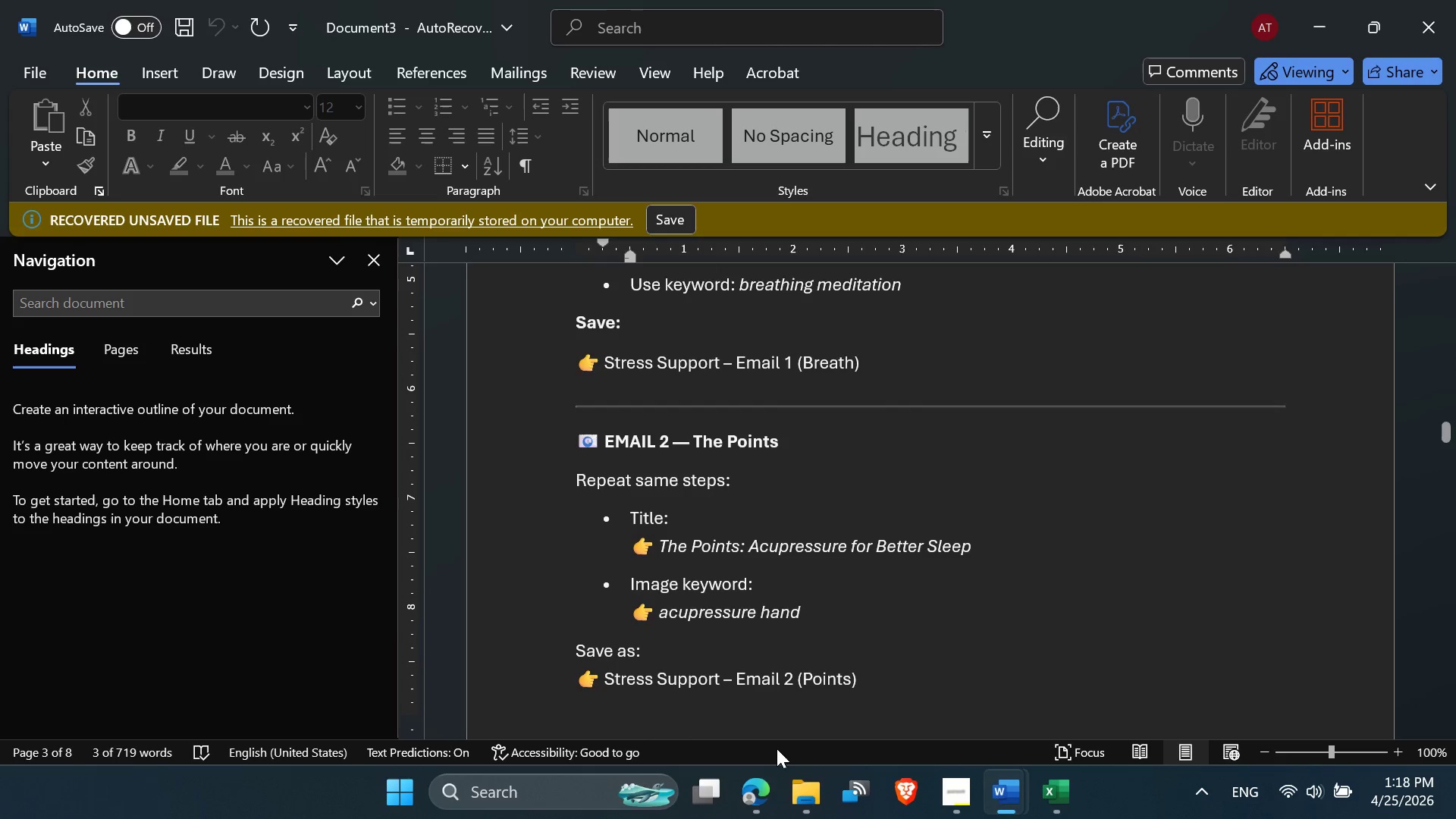 
left_click([764, 782])
 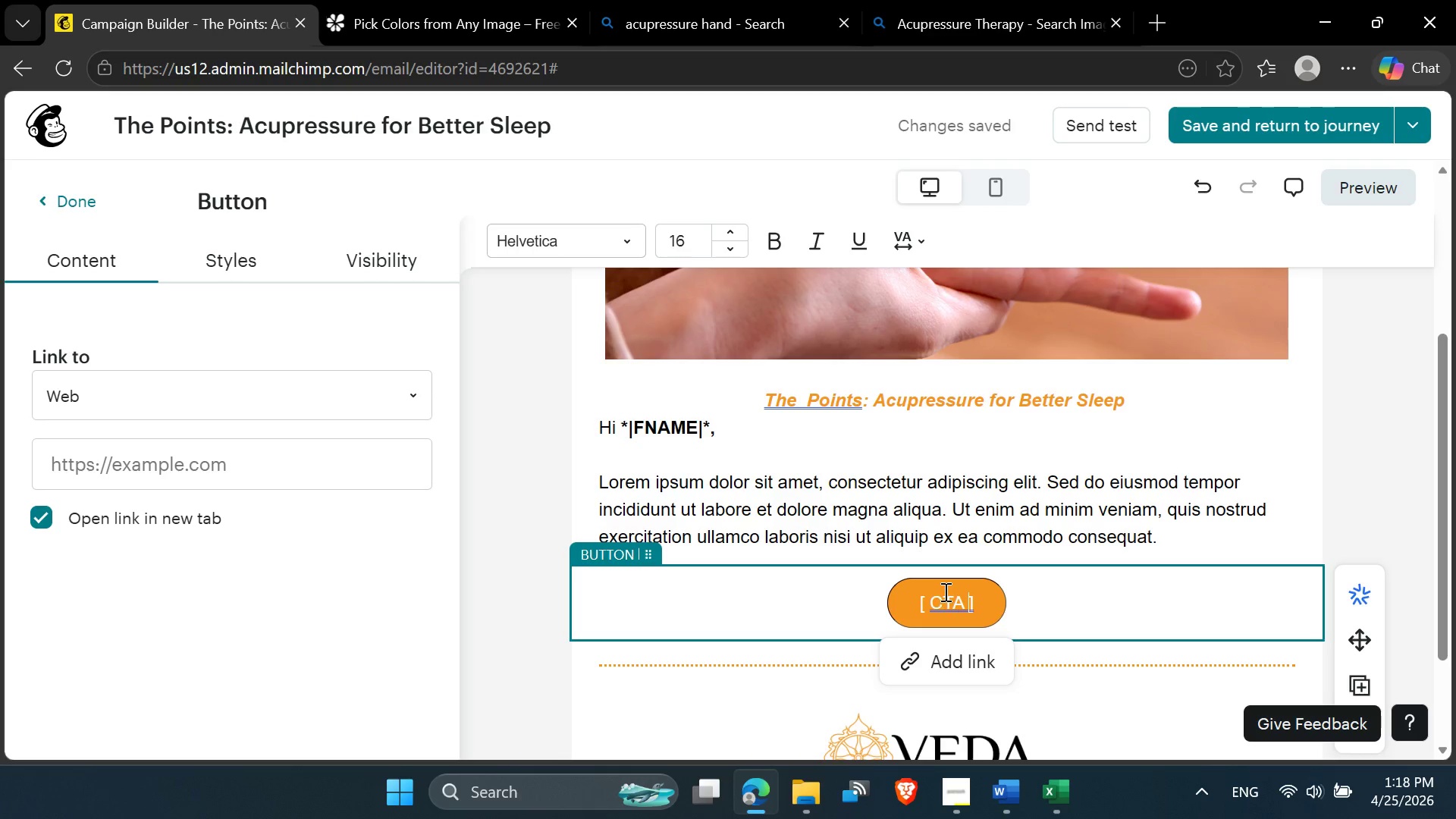 
double_click([944, 592])
 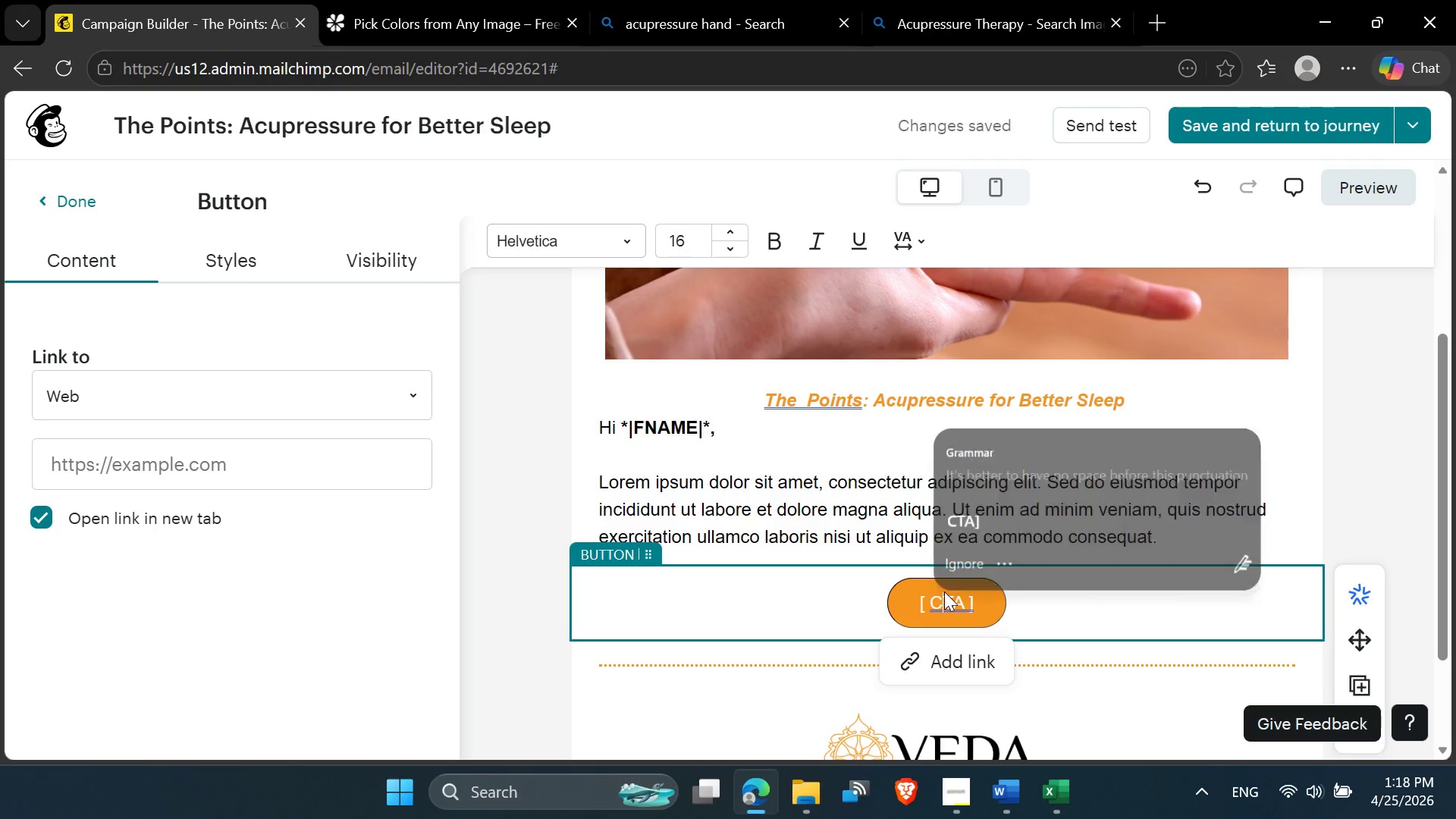 
triple_click([944, 592])
 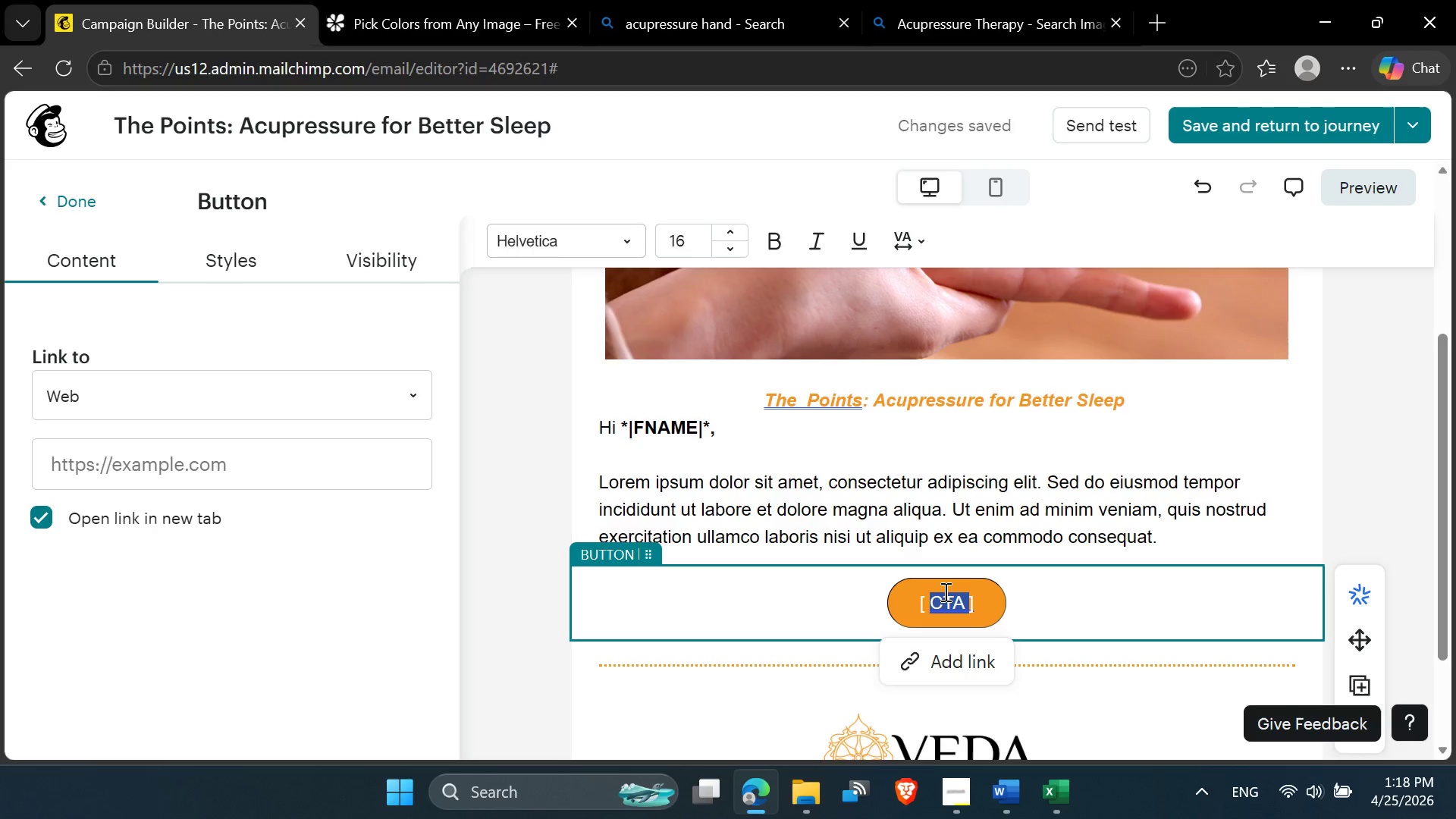 
key(Control+A)
 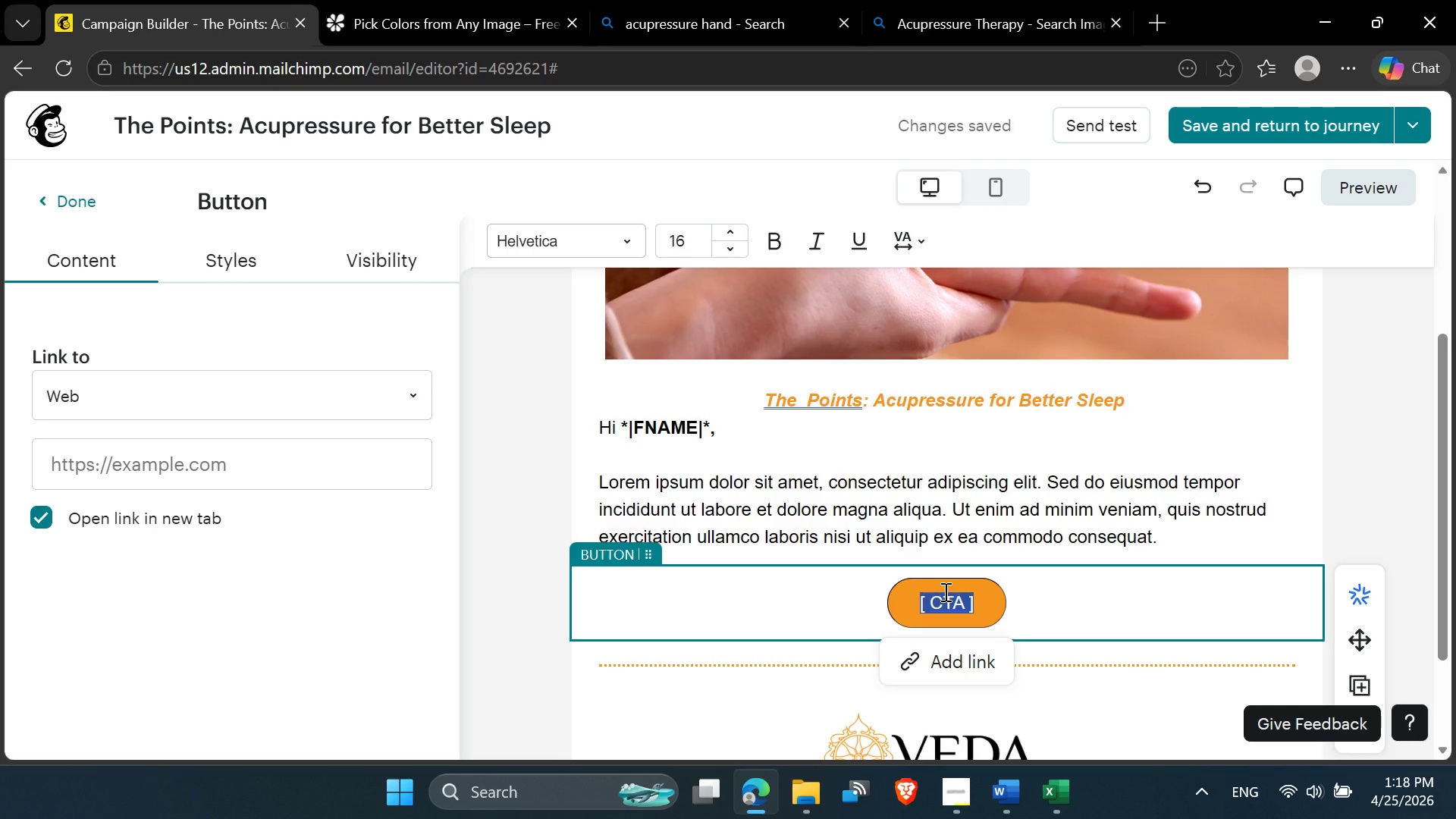 
key(Control+V)
 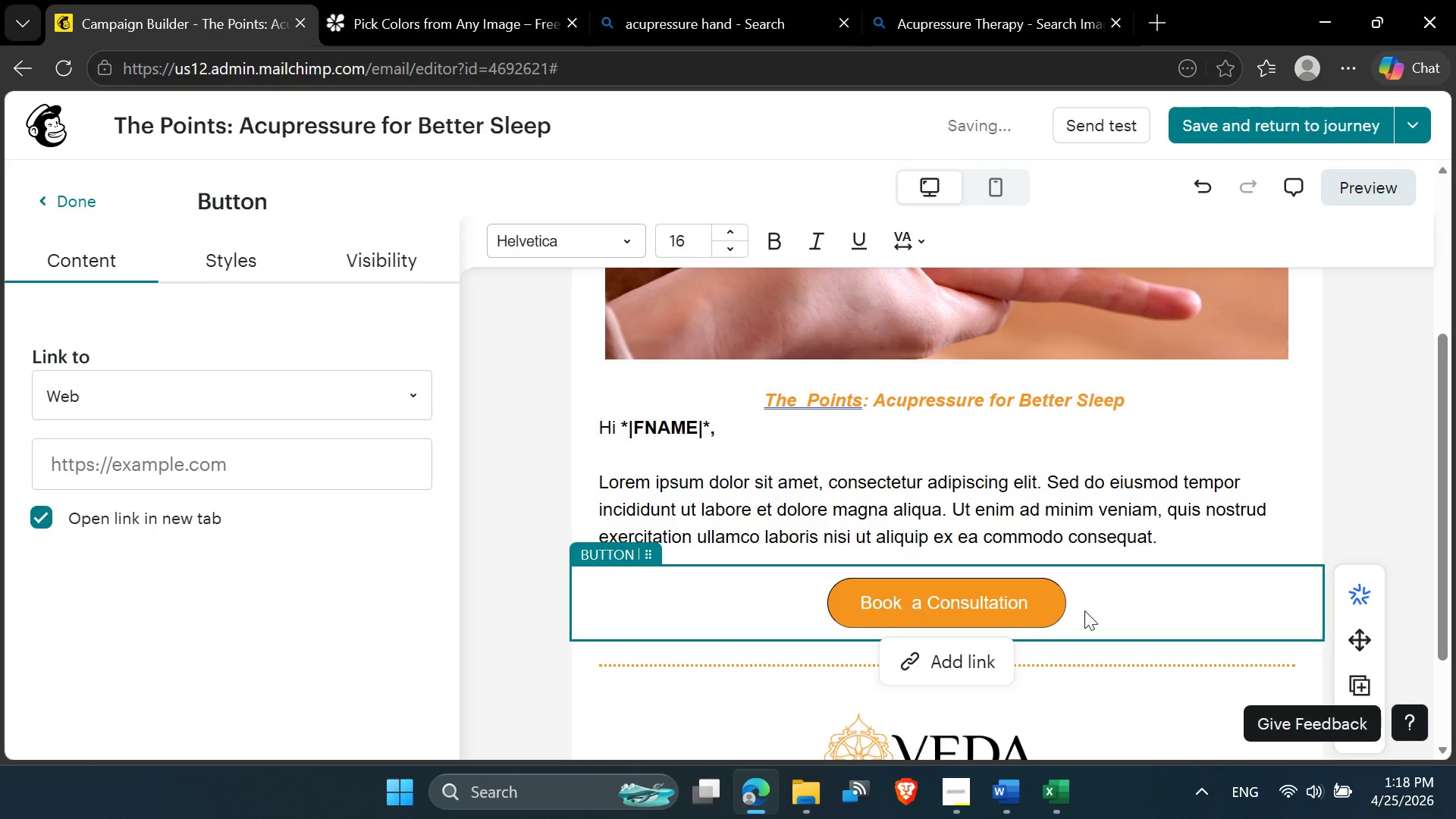 
key(Backspace)
 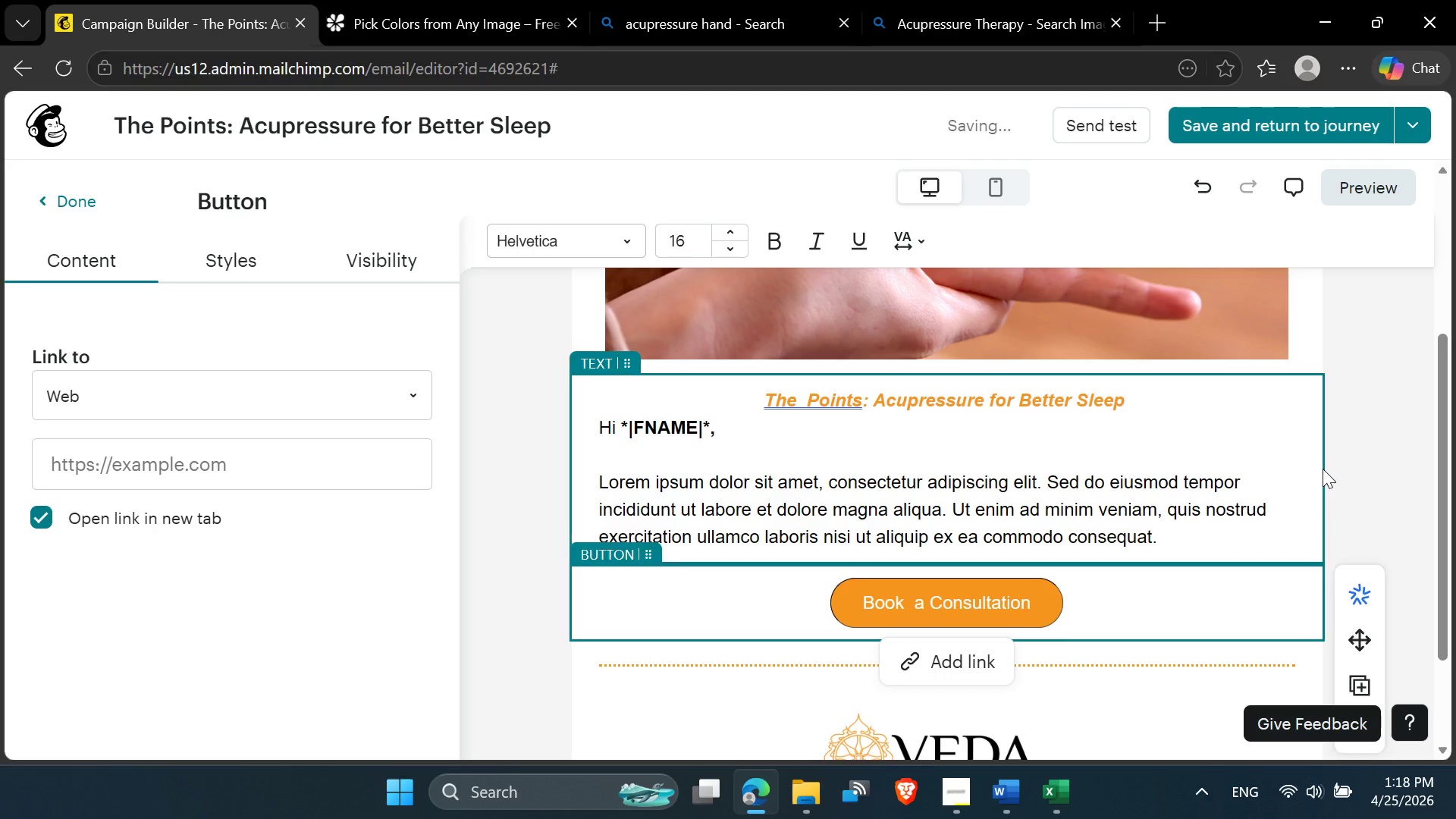 
left_click([1358, 462])
 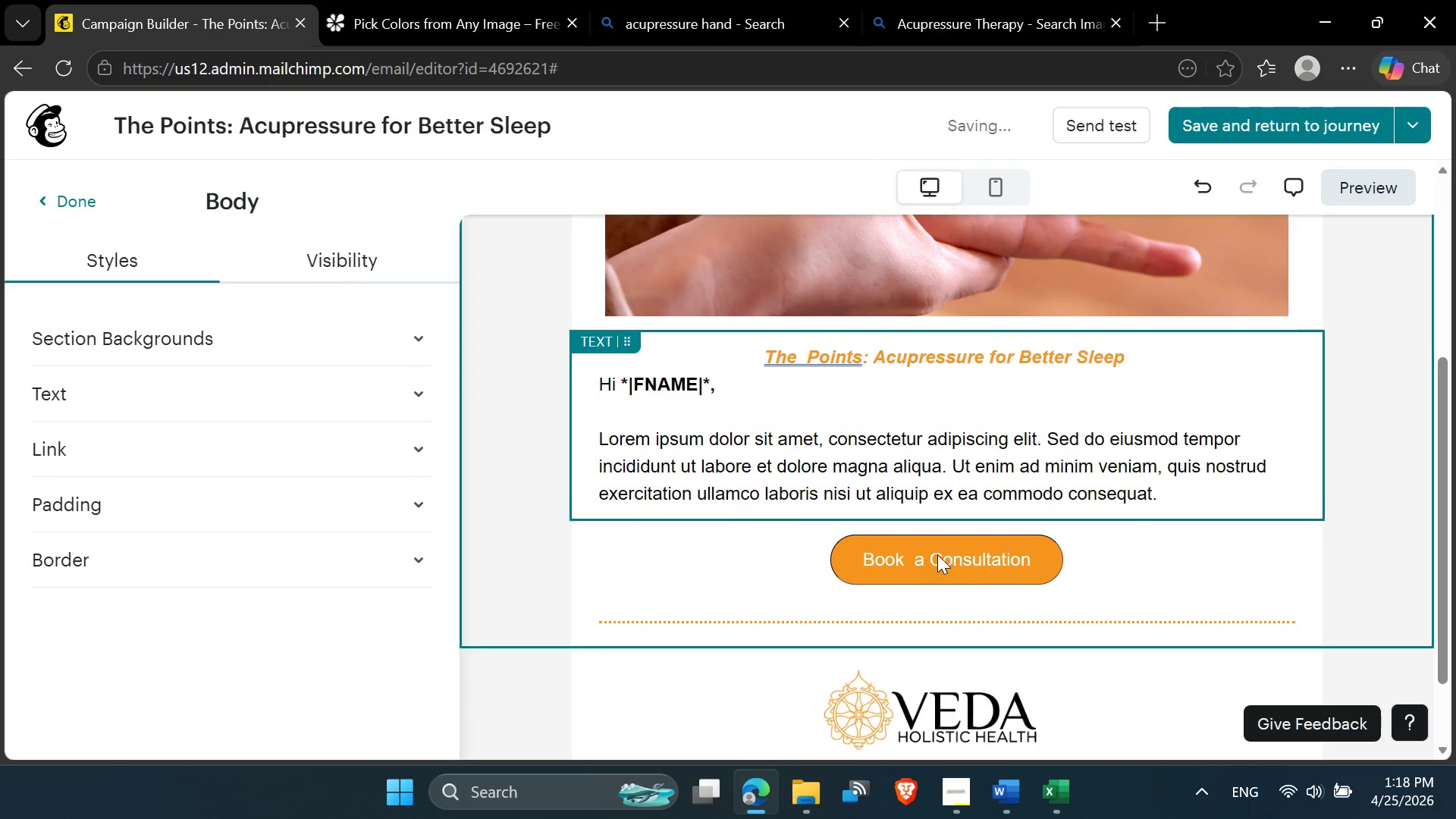 
left_click([938, 585])
 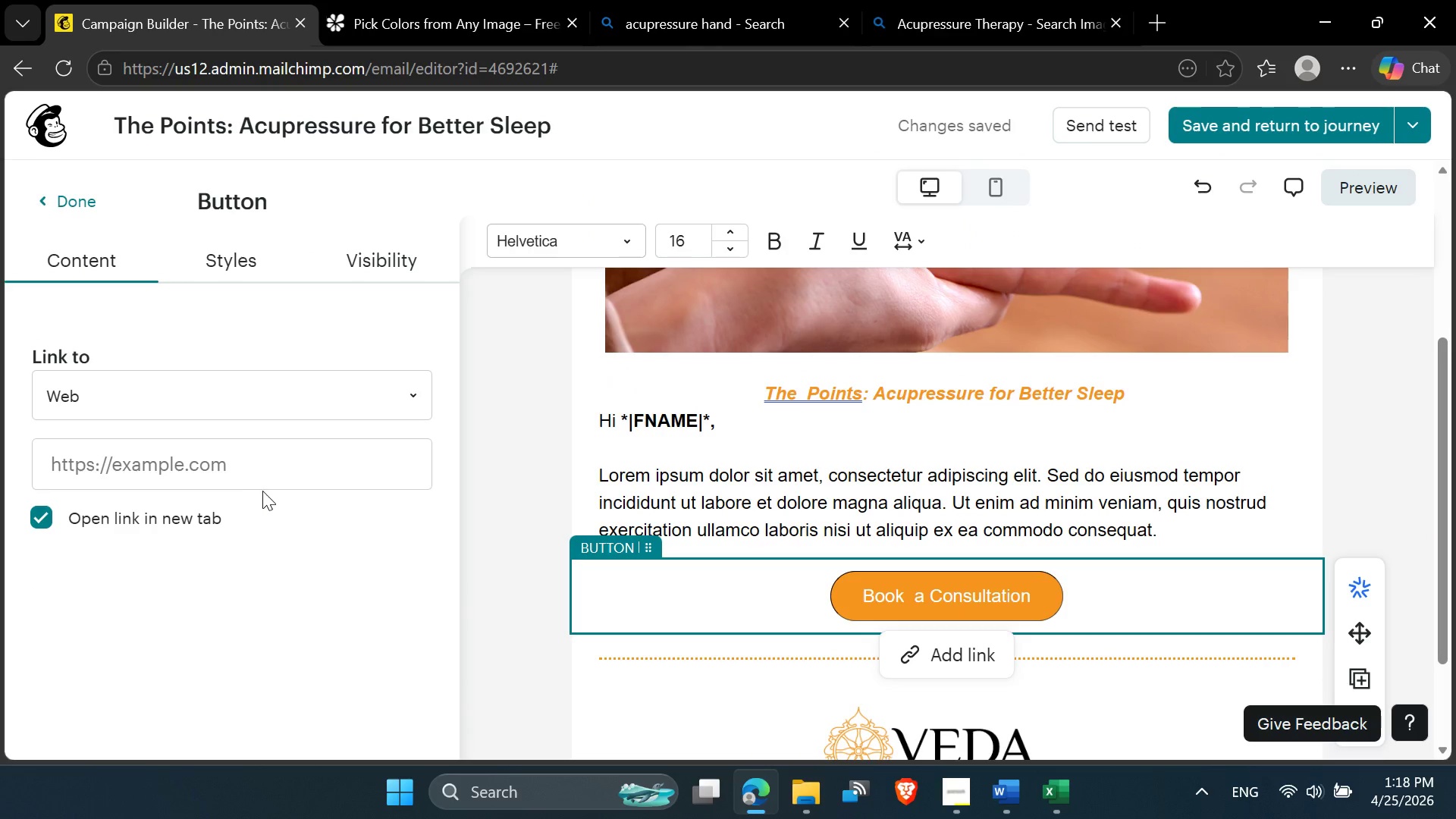 
left_click([230, 465])
 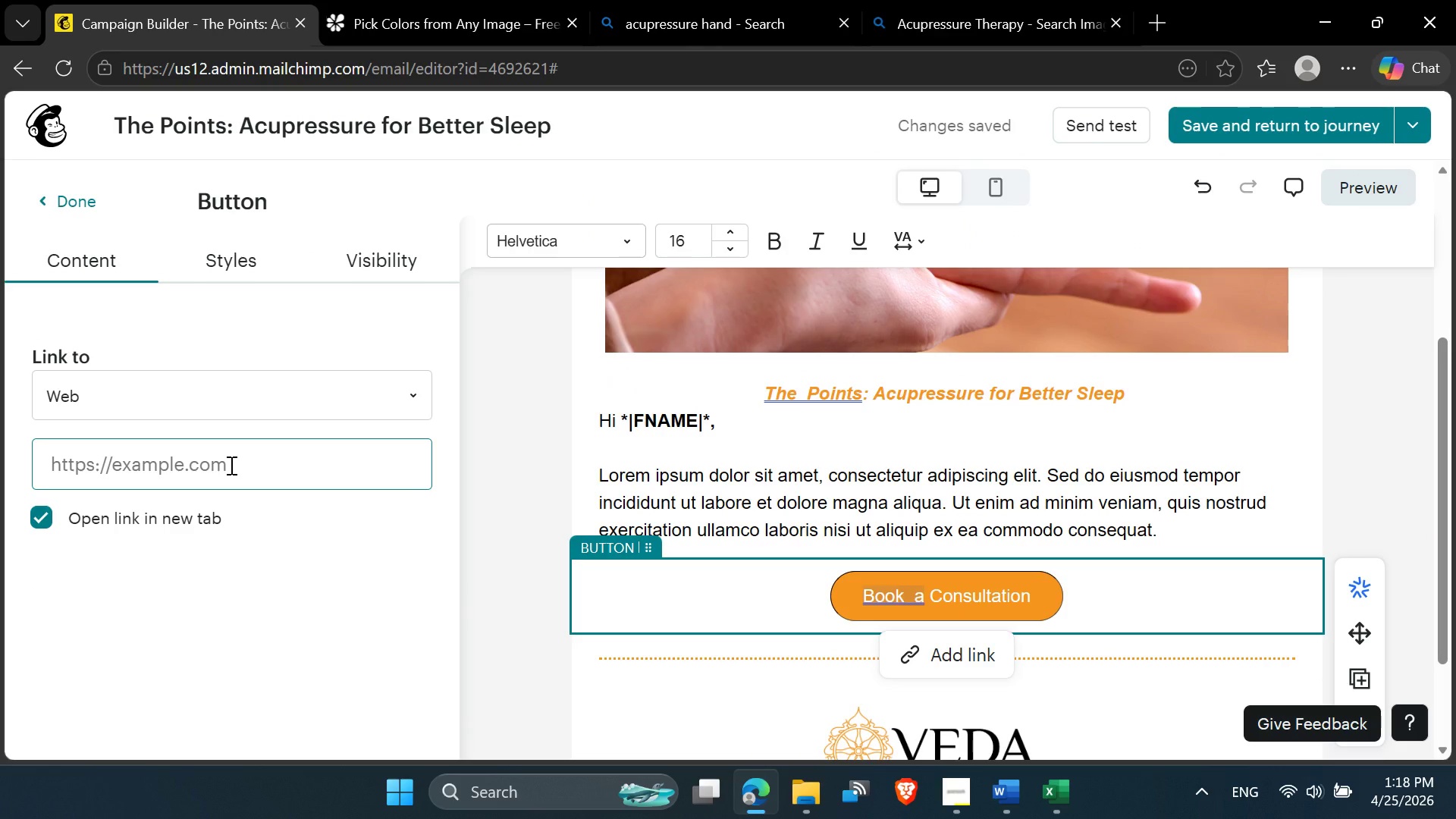 
wait(5.23)
 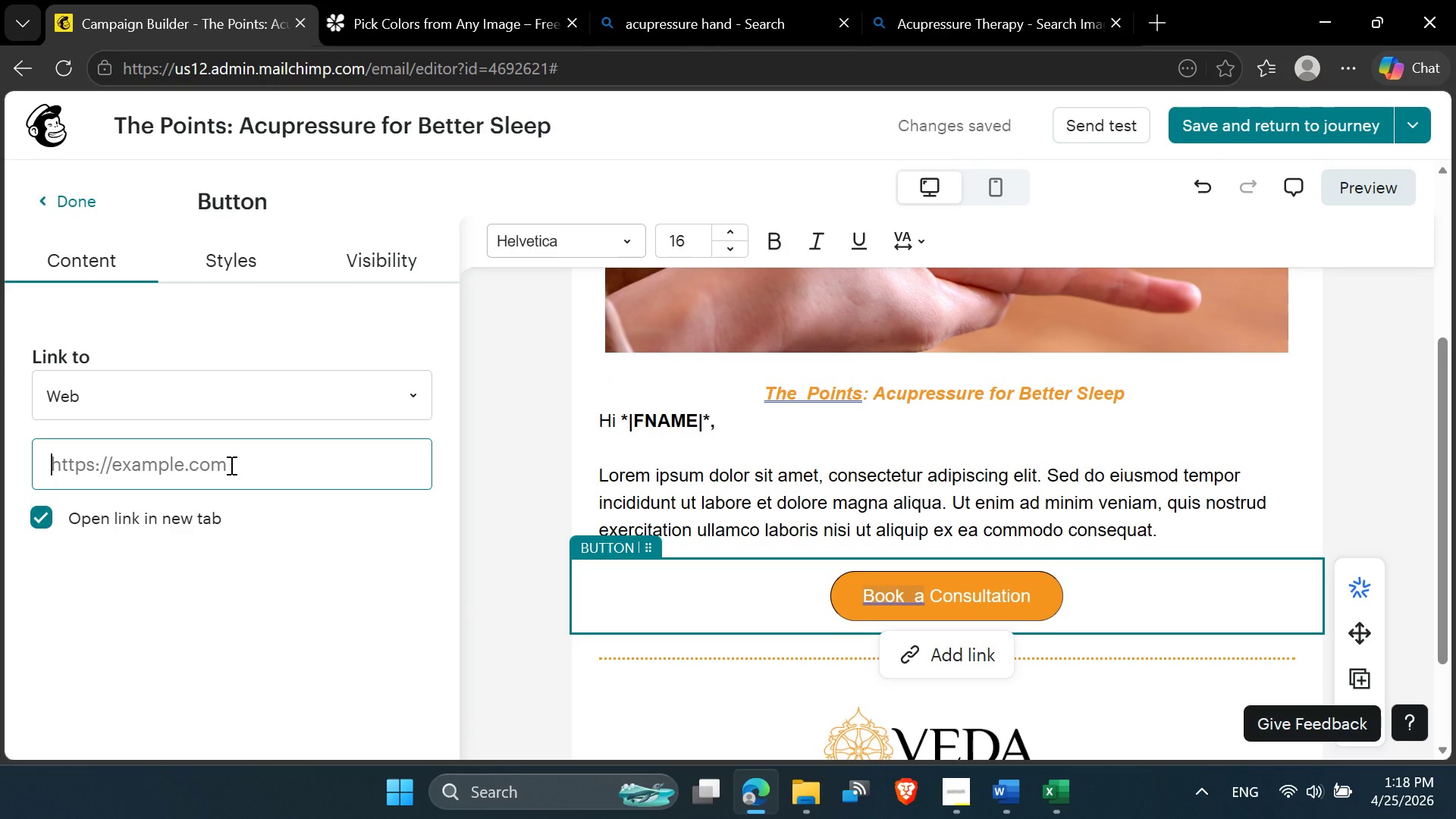 
hold_key(key=ControlLeft, duration=1.19)
 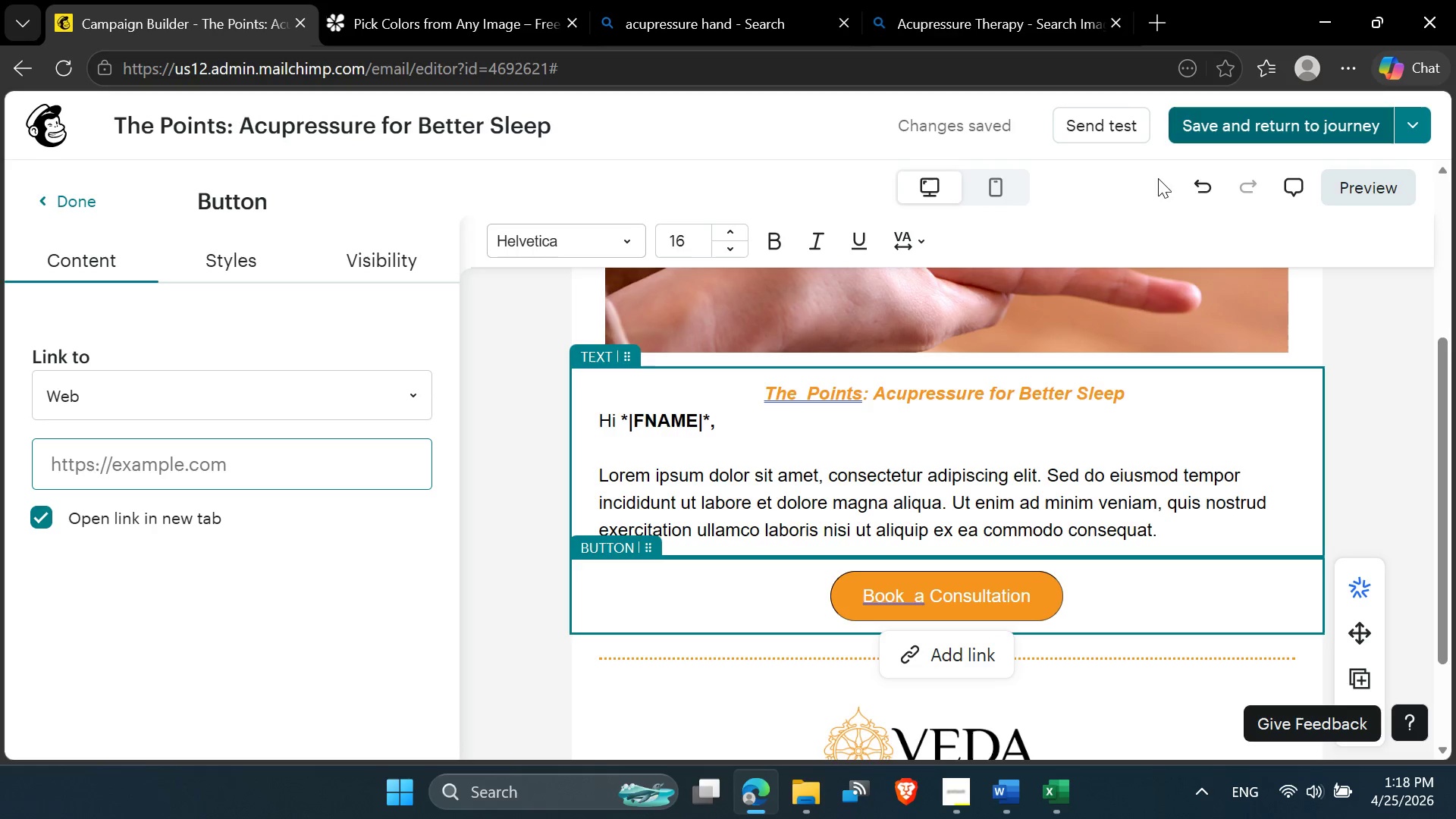 
wait(5.67)
 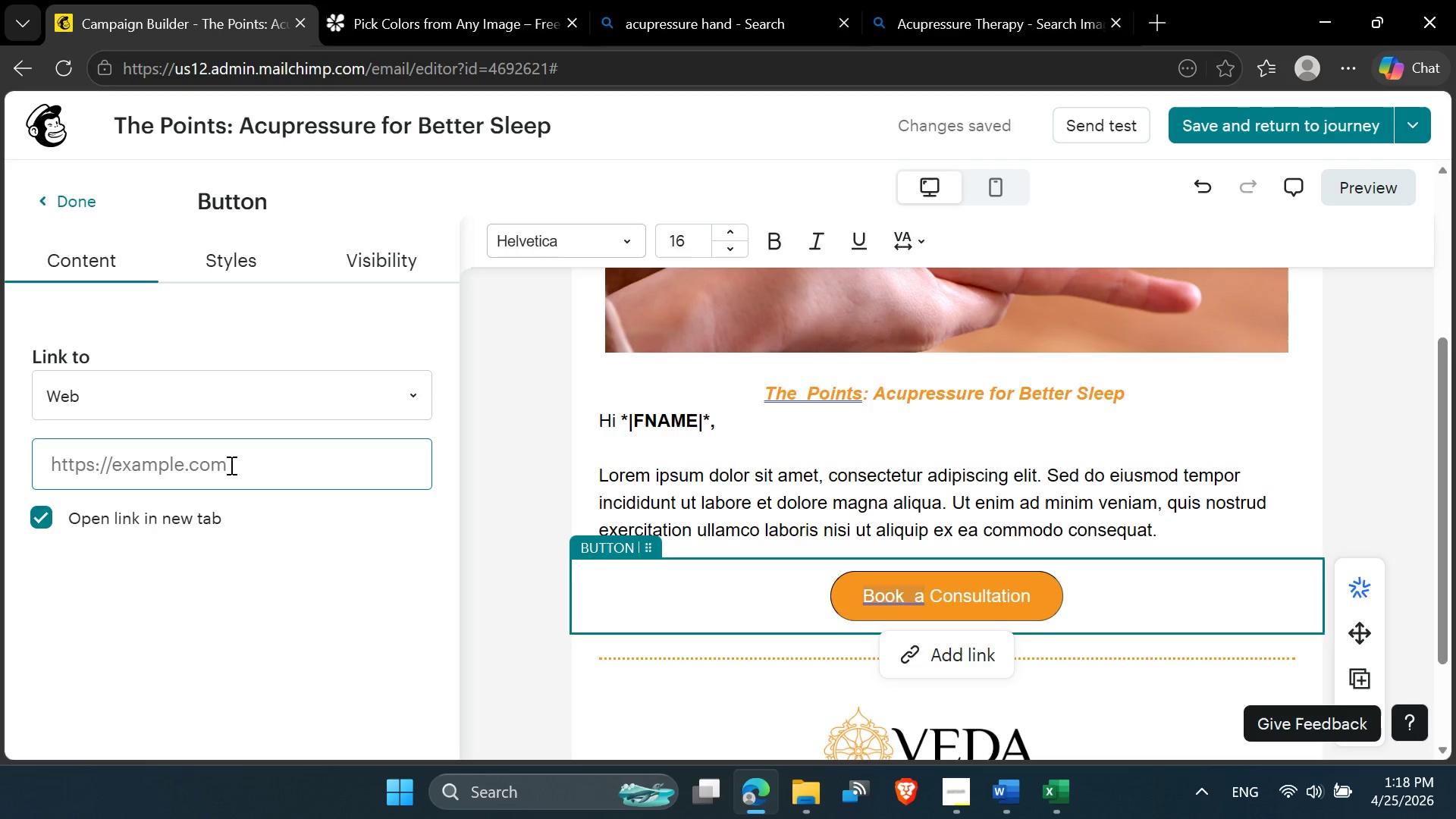 
left_click([1356, 198])
 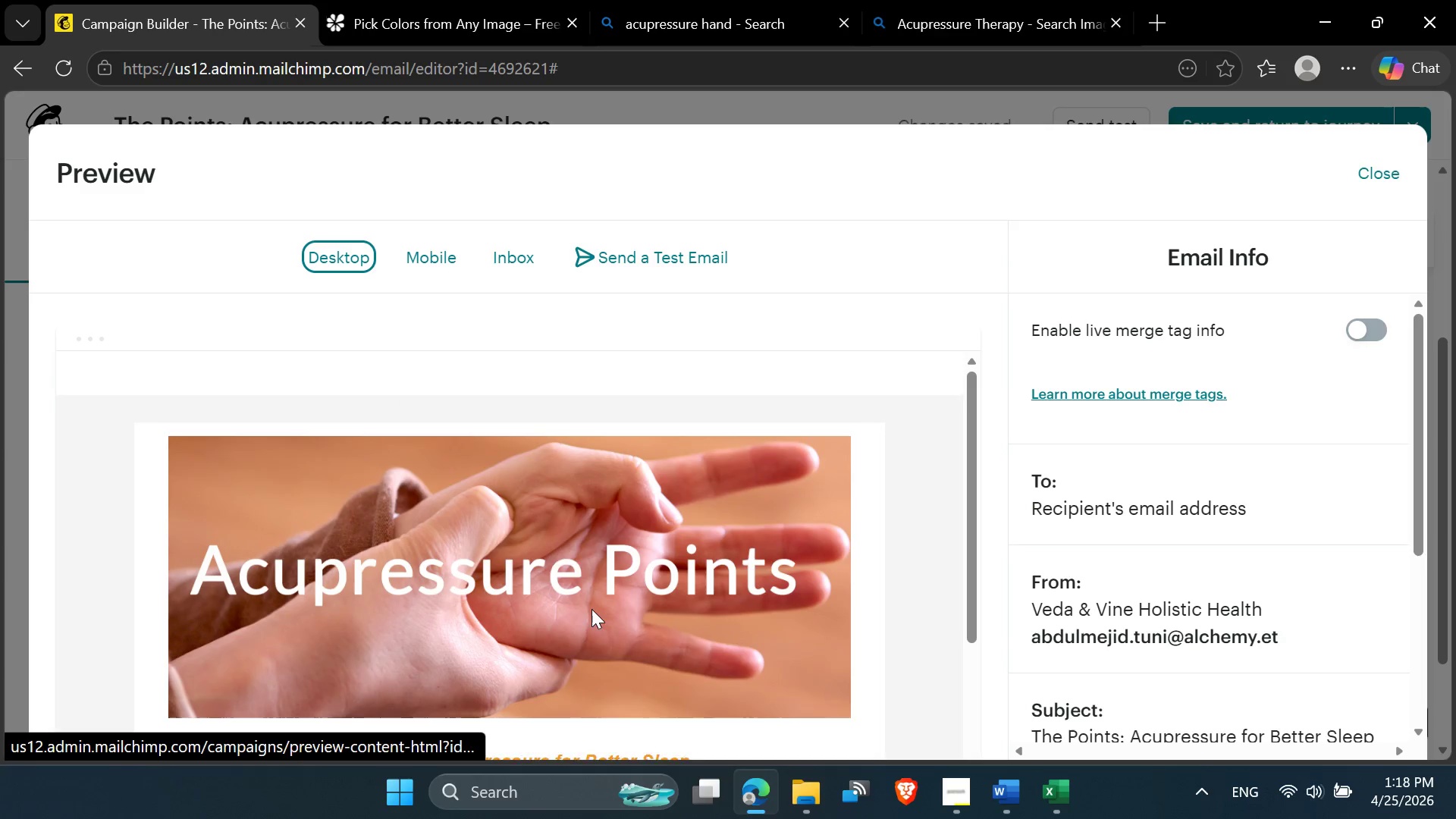 
wait(10.0)
 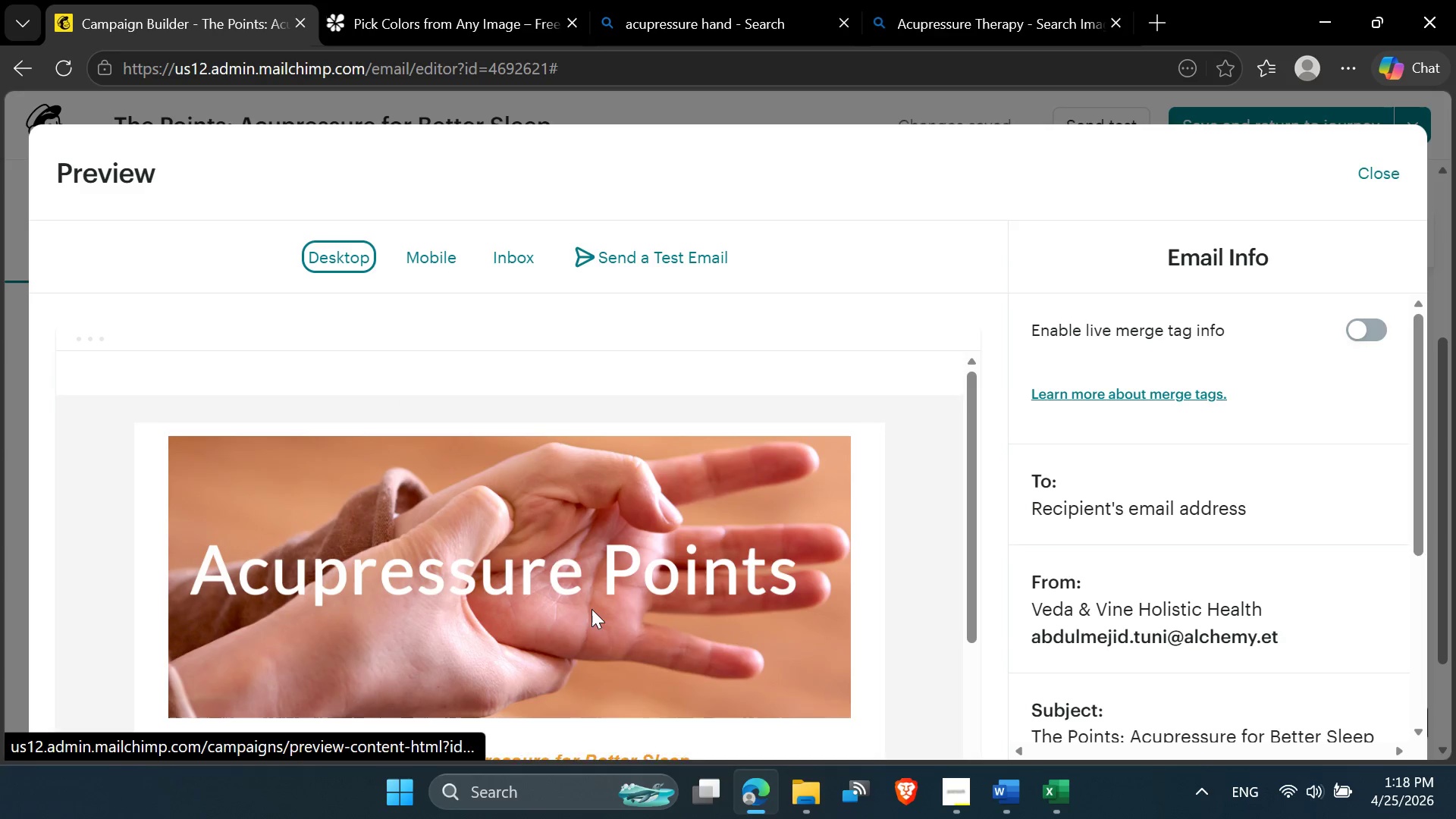 
left_click([1363, 183])
 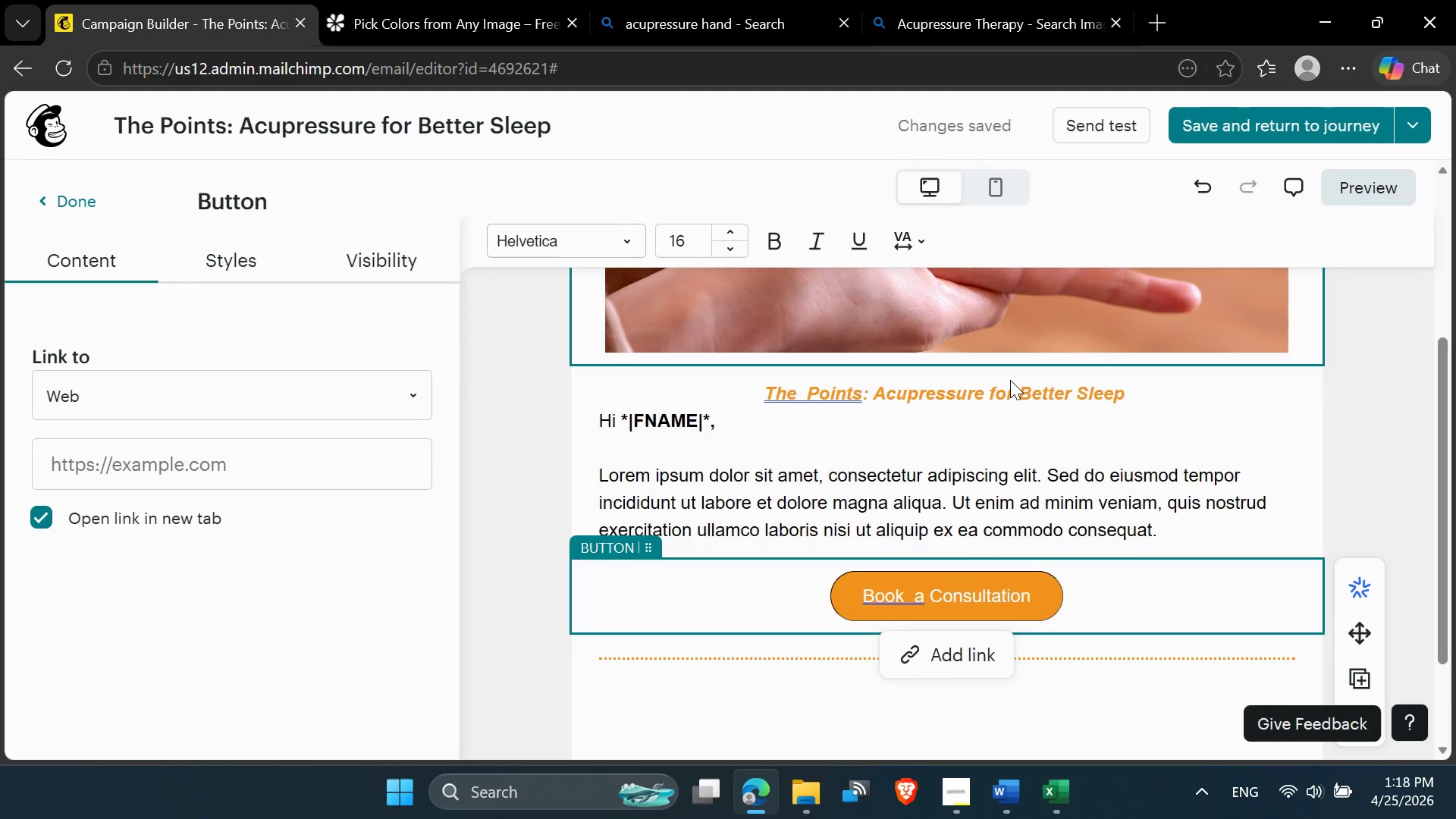 
mouse_move([993, 419])
 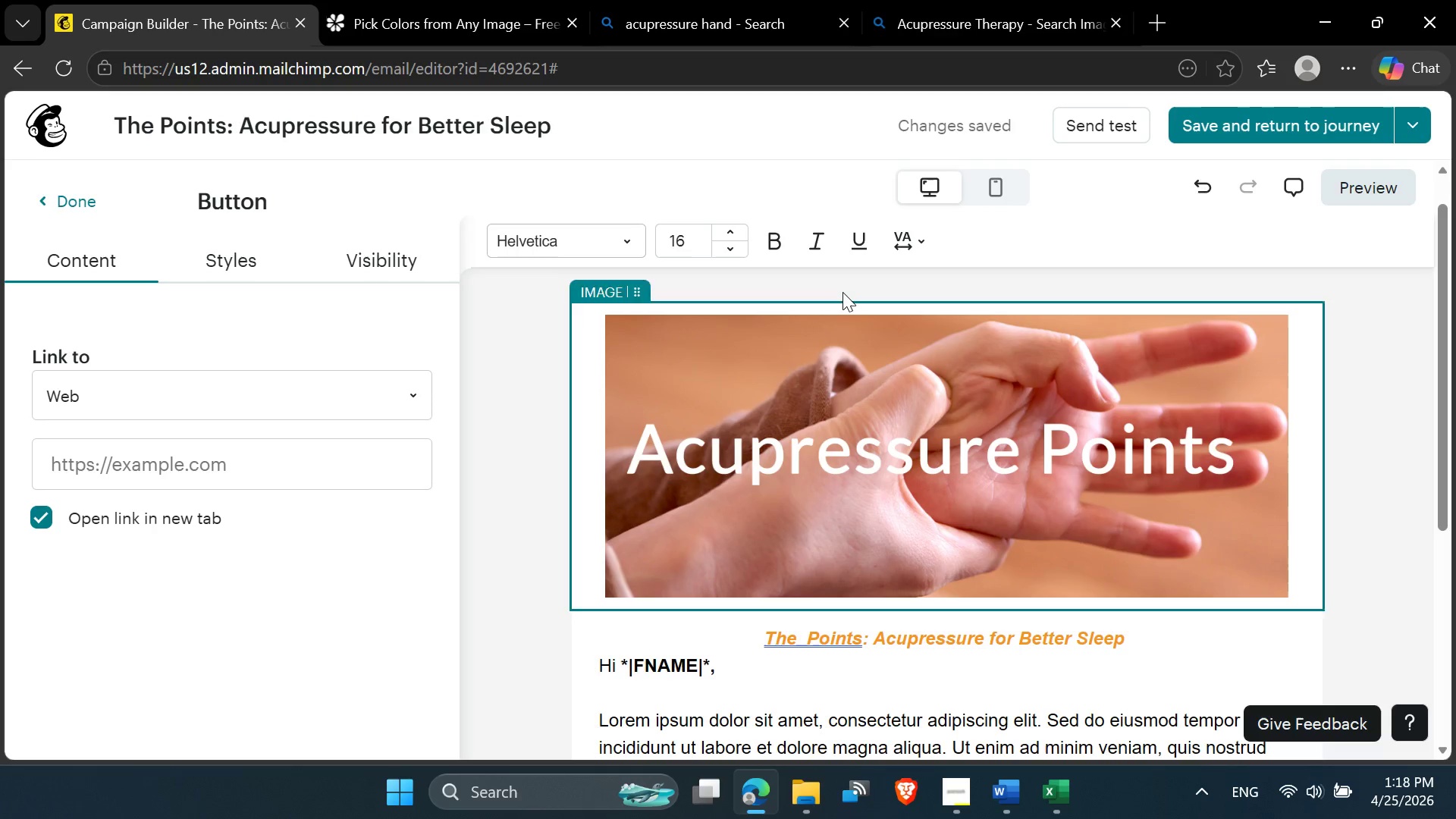 
left_click([843, 285])
 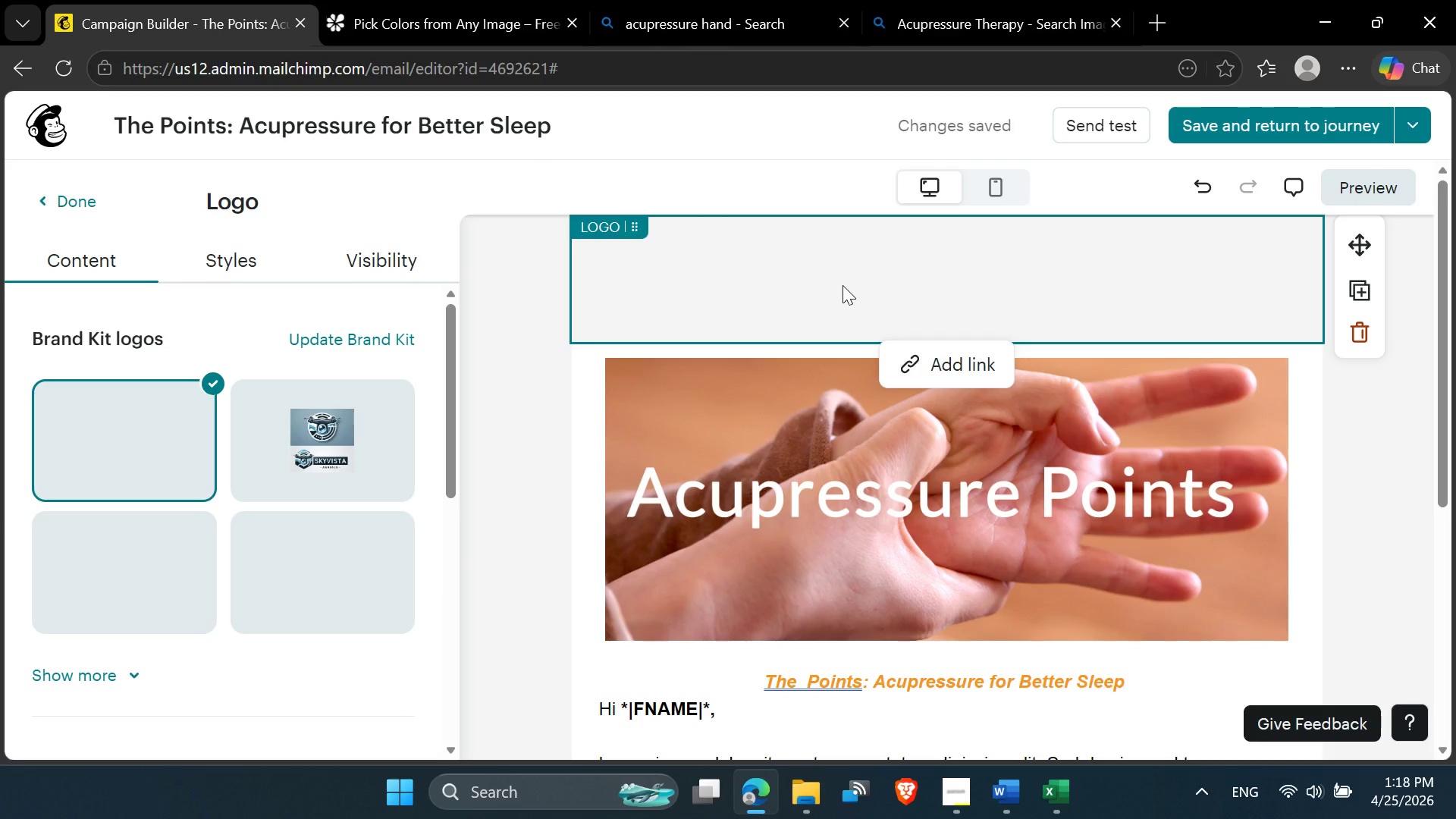 
left_click([993, 302])
 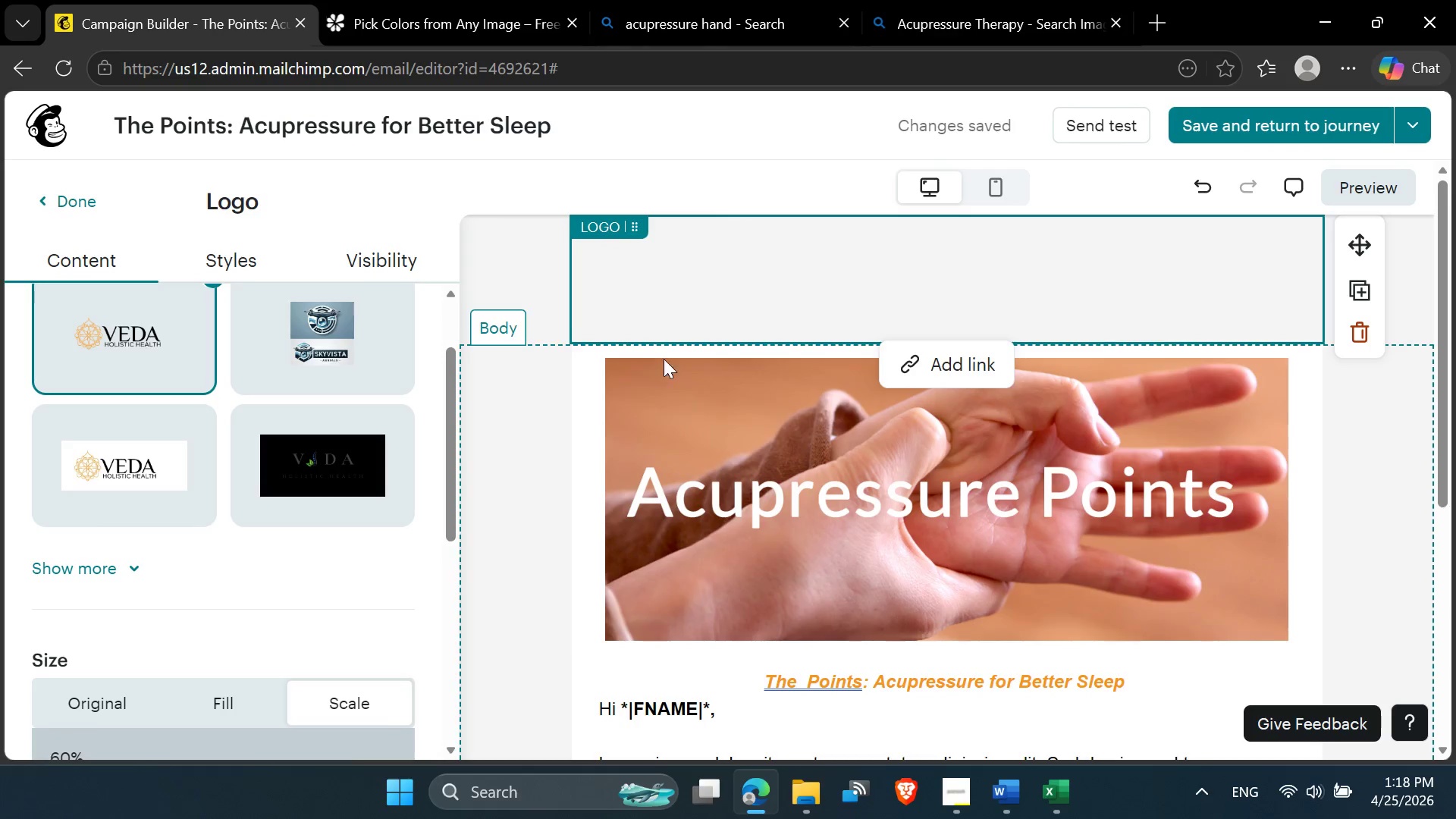 
wait(7.53)
 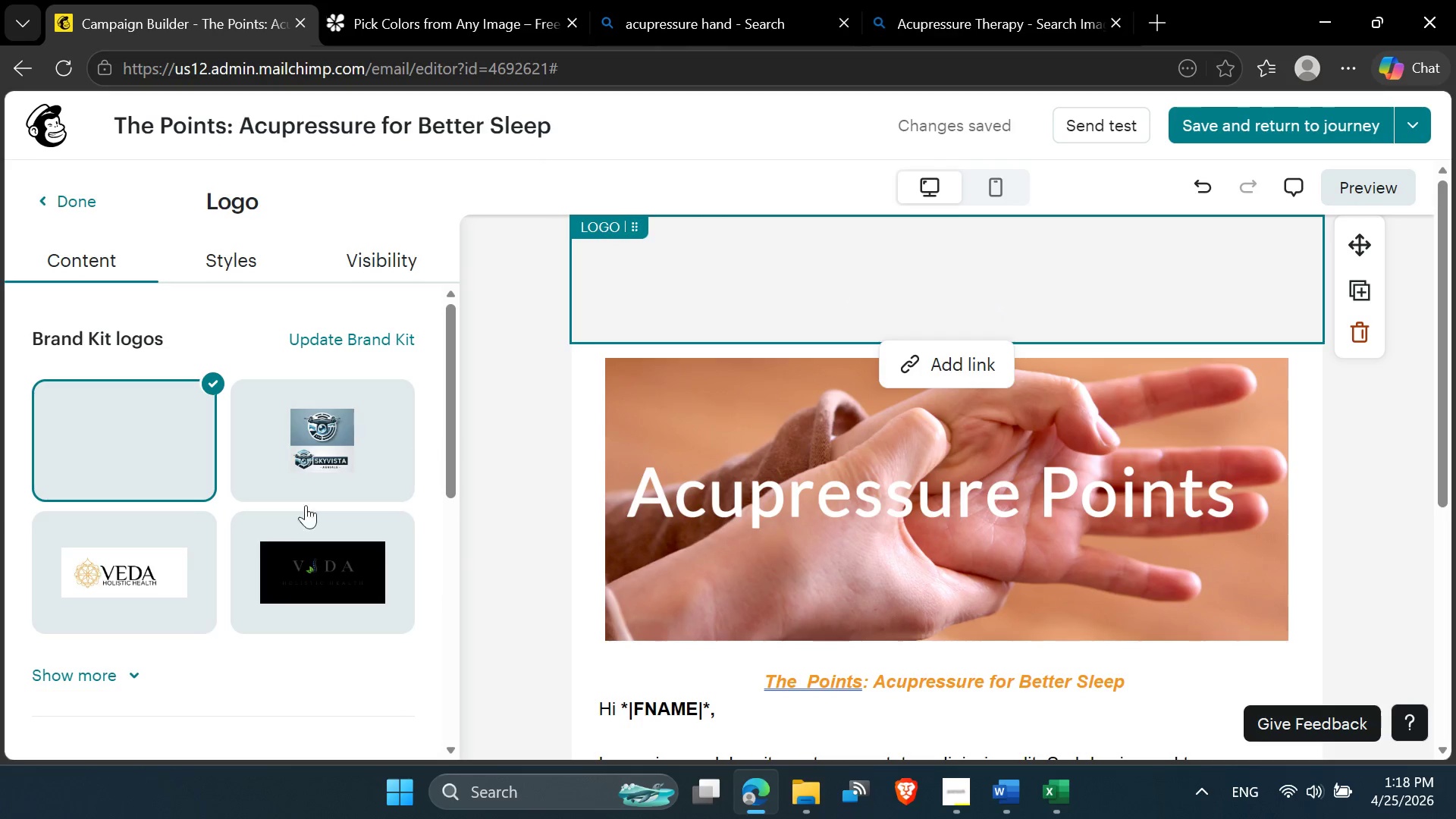 
left_click([140, 507])
 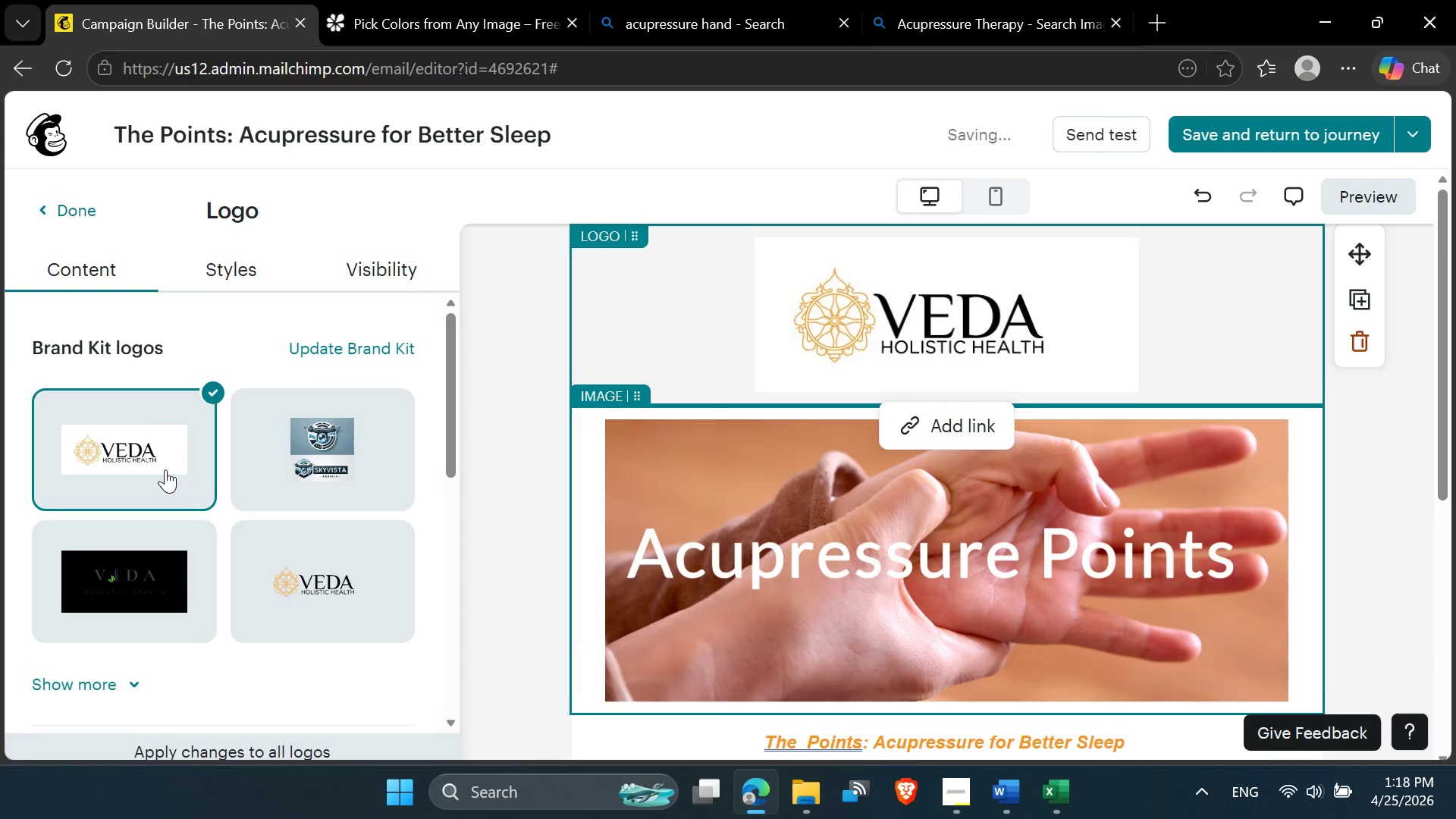 
left_click([276, 549])
 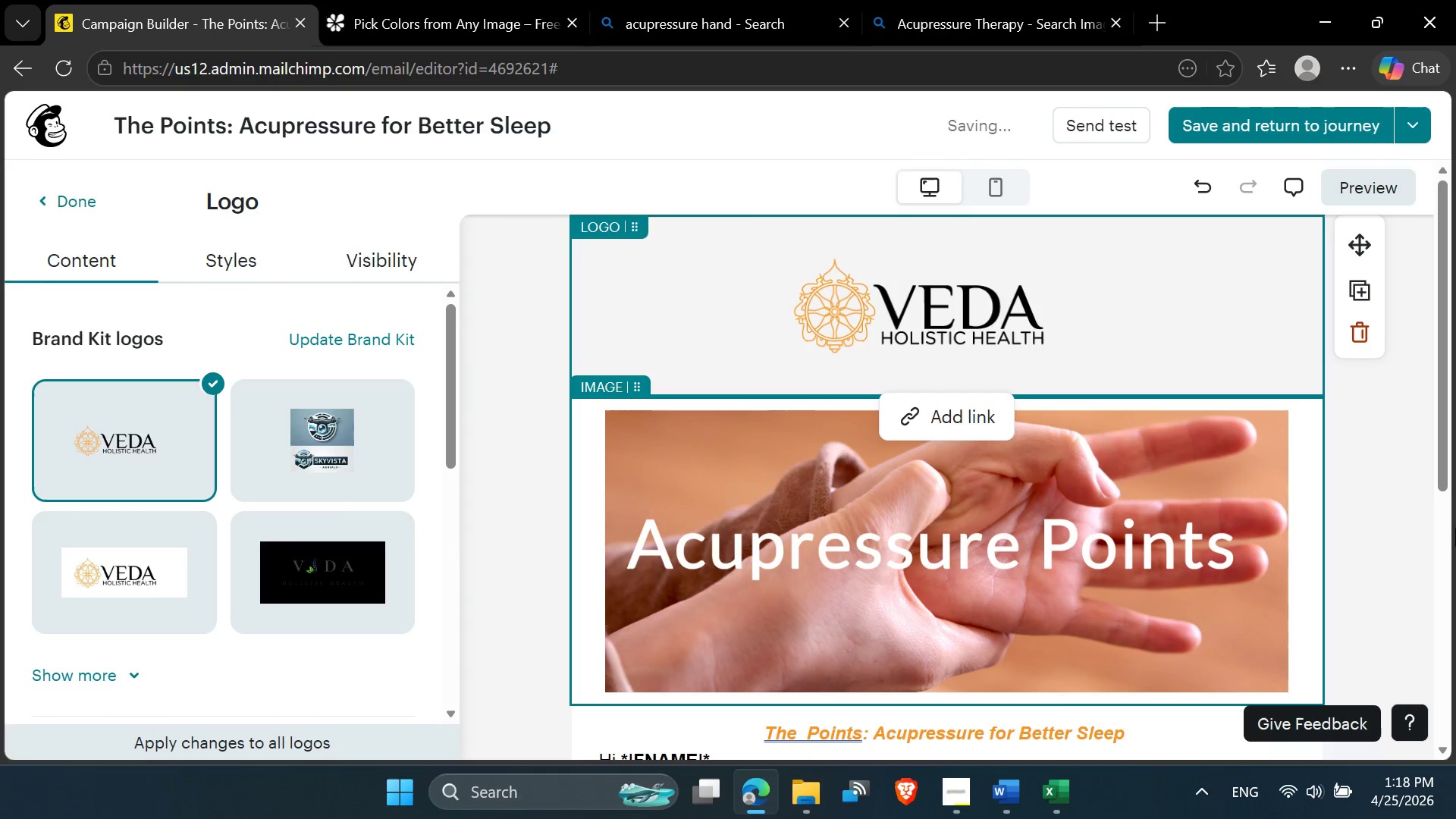 
left_click([1352, 535])
 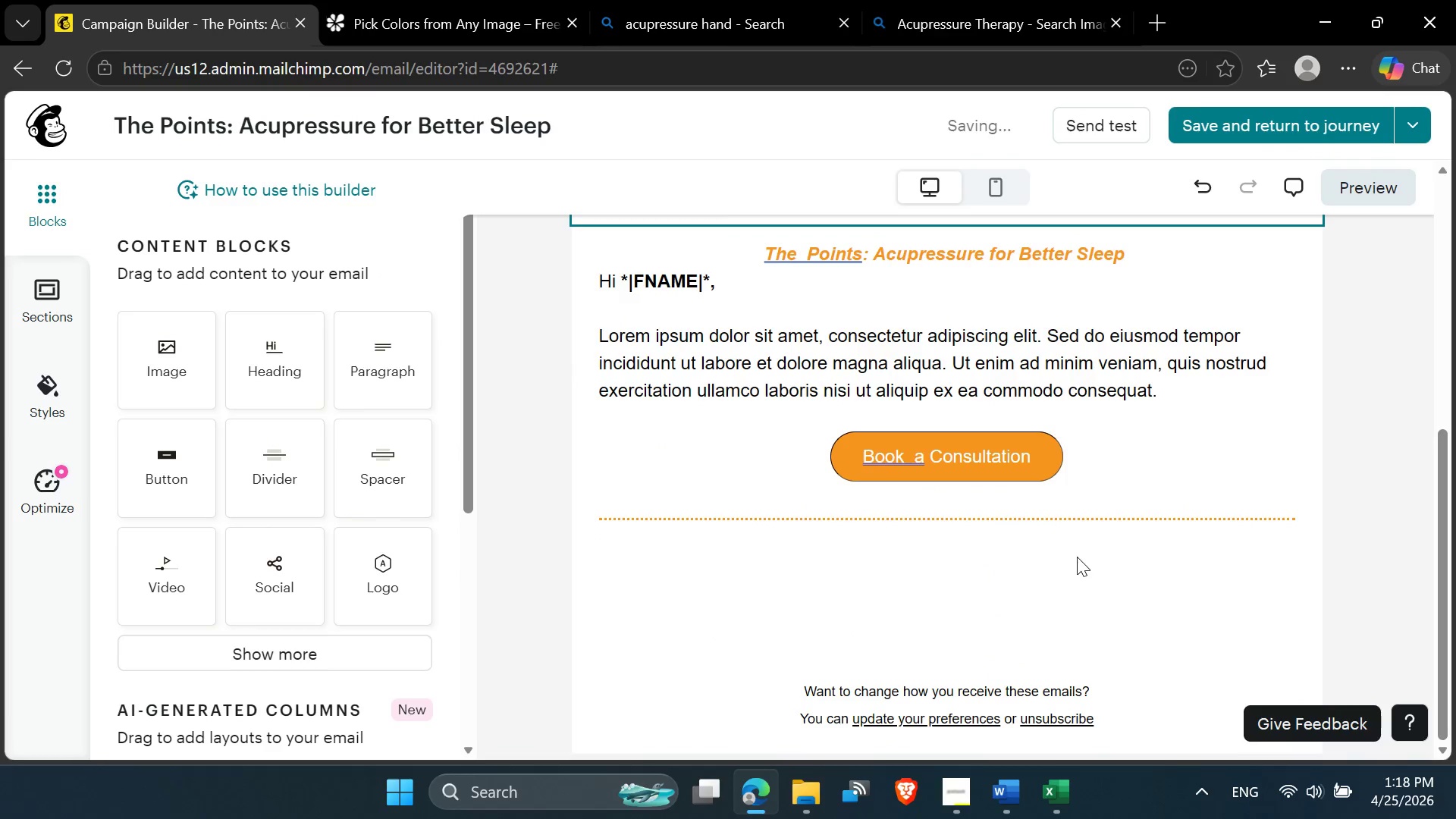 
left_click([983, 595])
 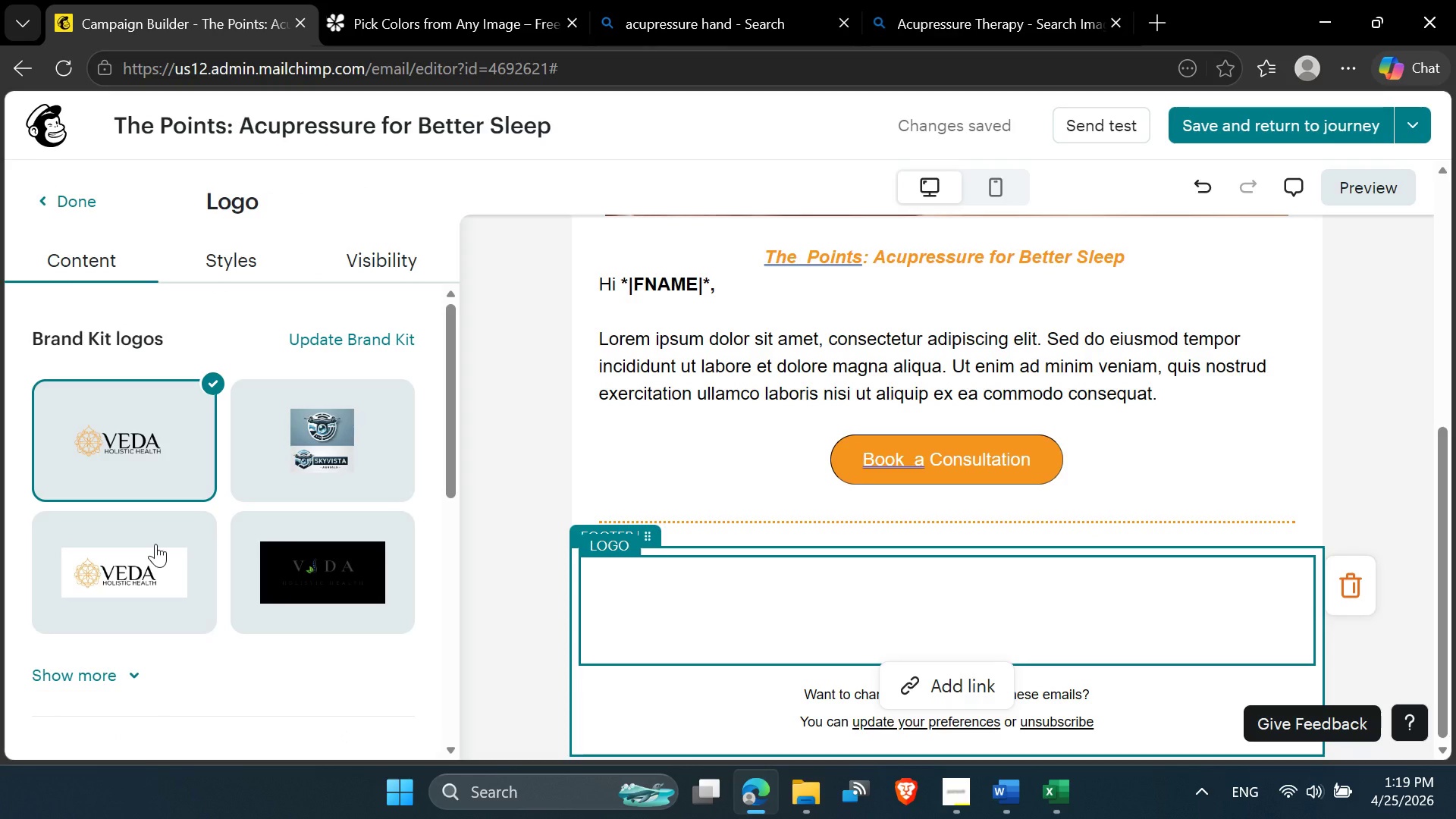 
left_click([160, 557])
 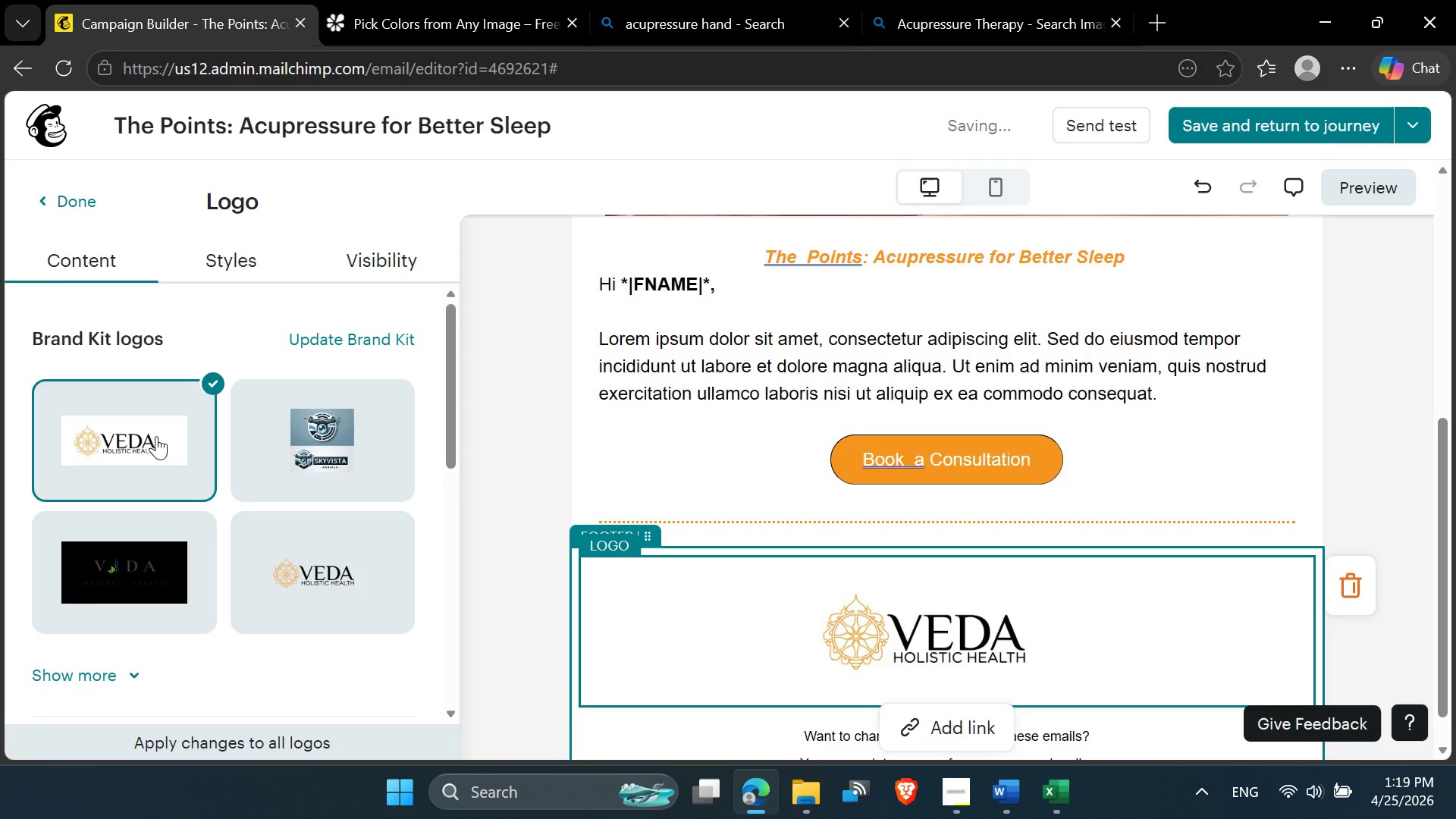 
left_click([156, 436])
 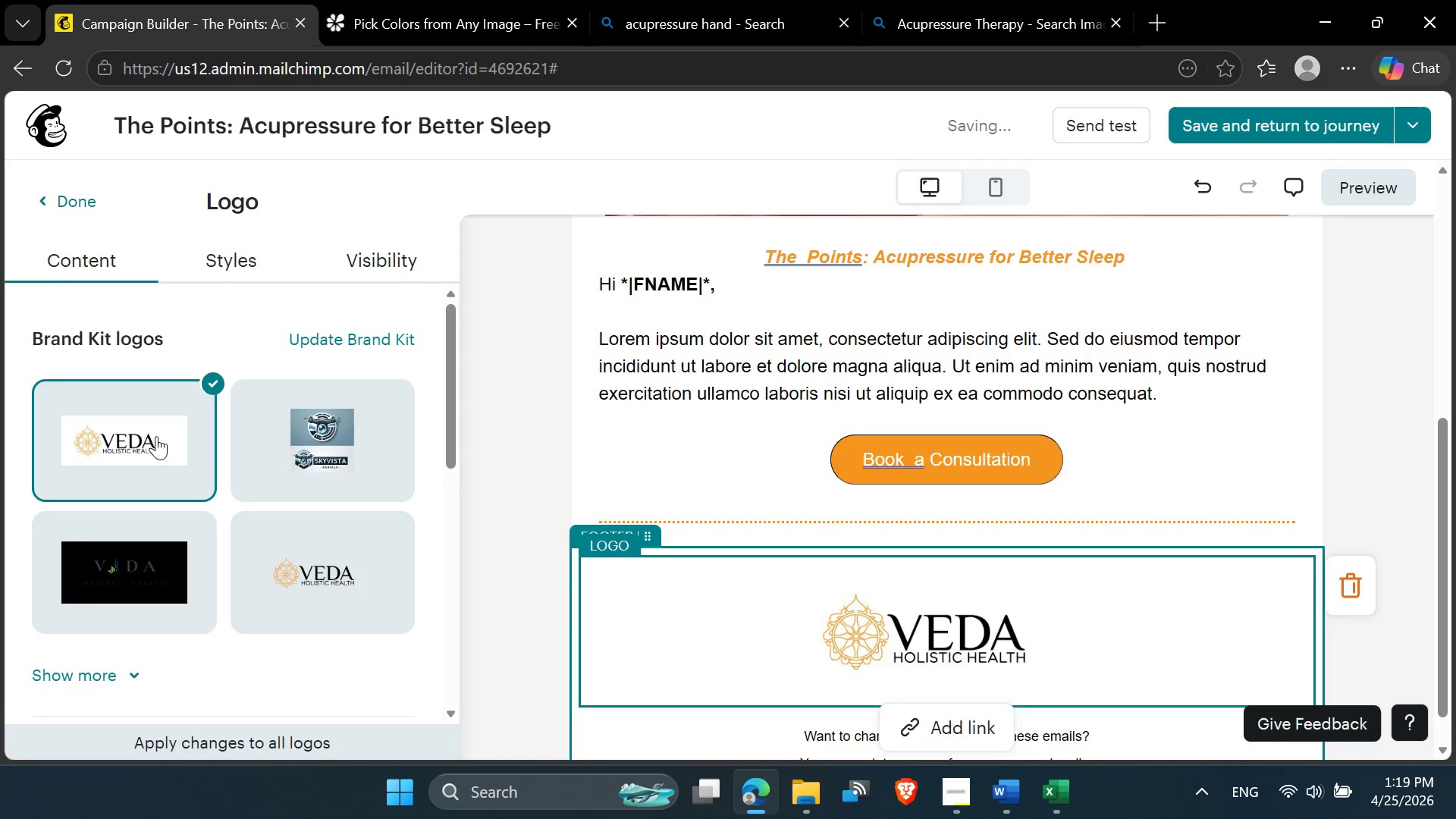 
left_click([158, 447])
 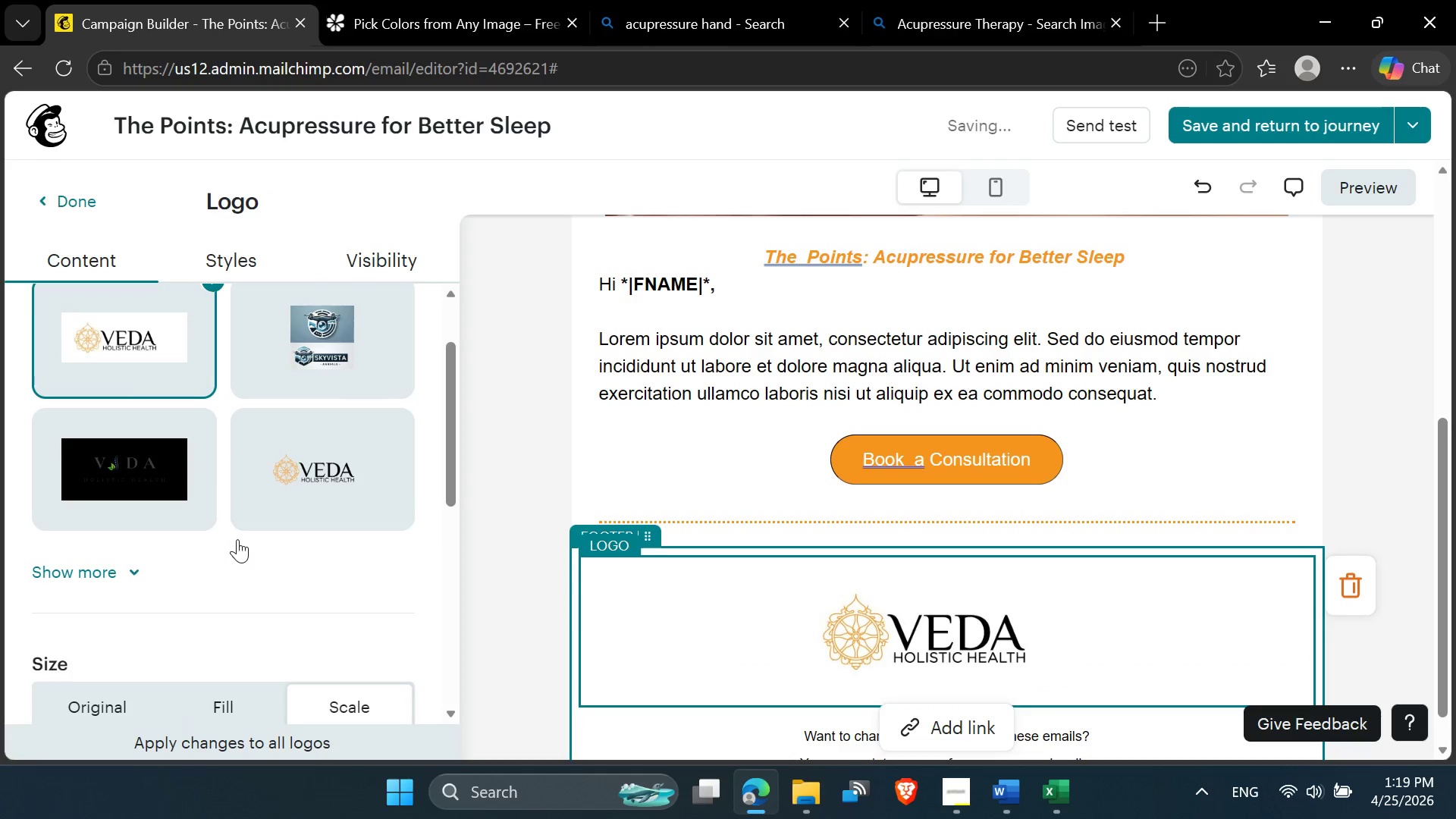 
left_click([326, 491])
 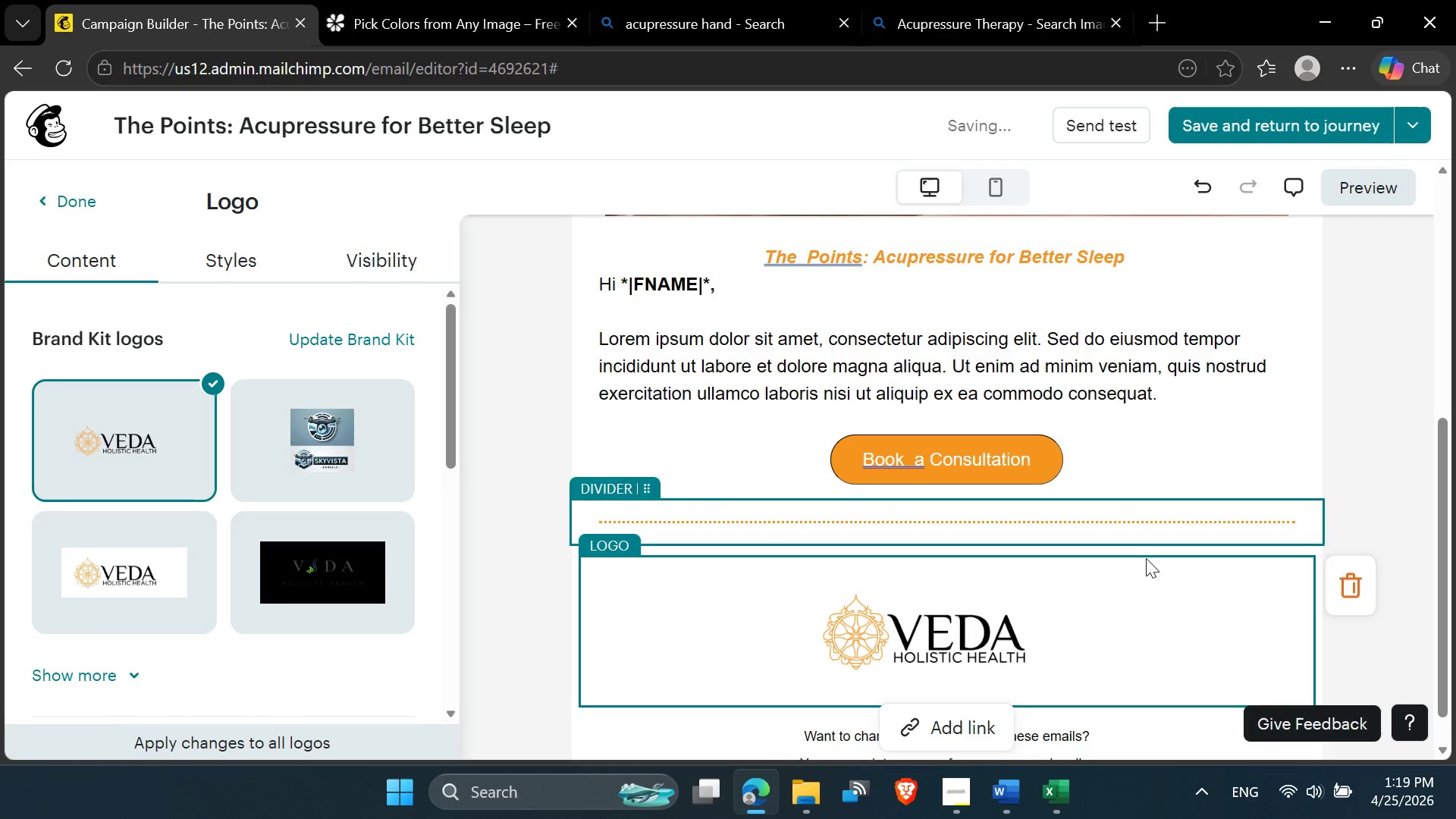 
left_click([1338, 443])
 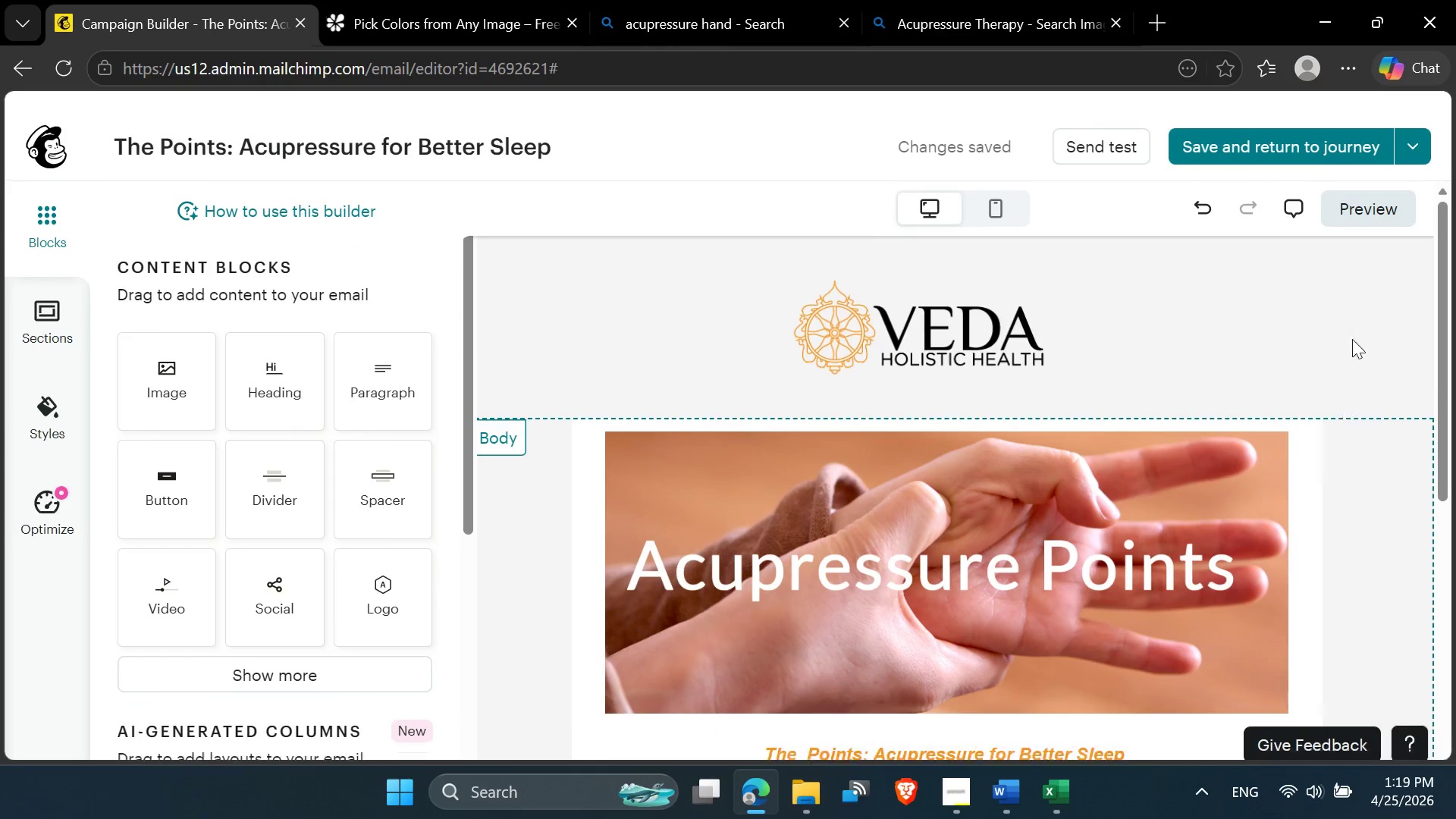 
left_click([1370, 199])
 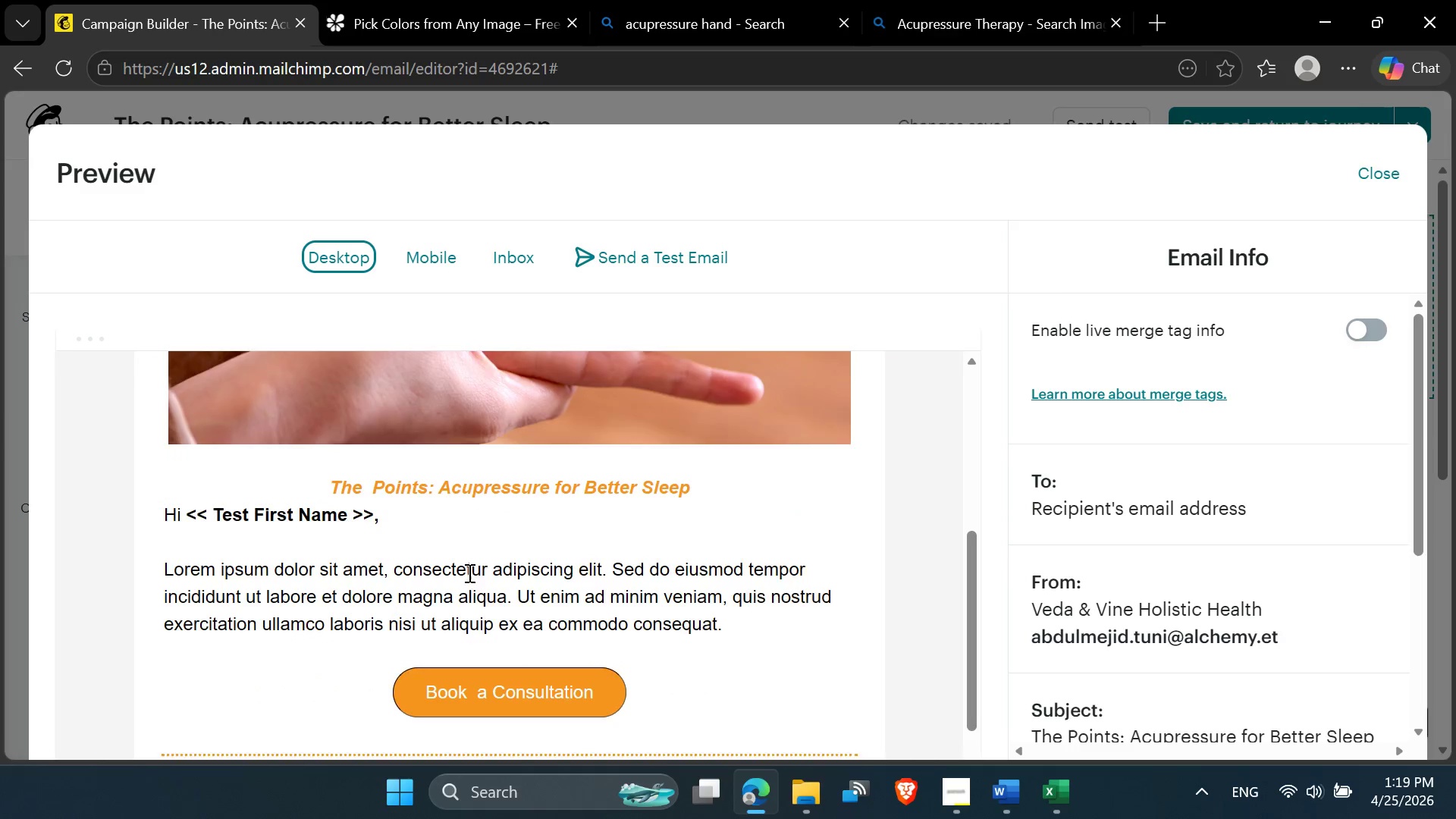 
wait(10.41)
 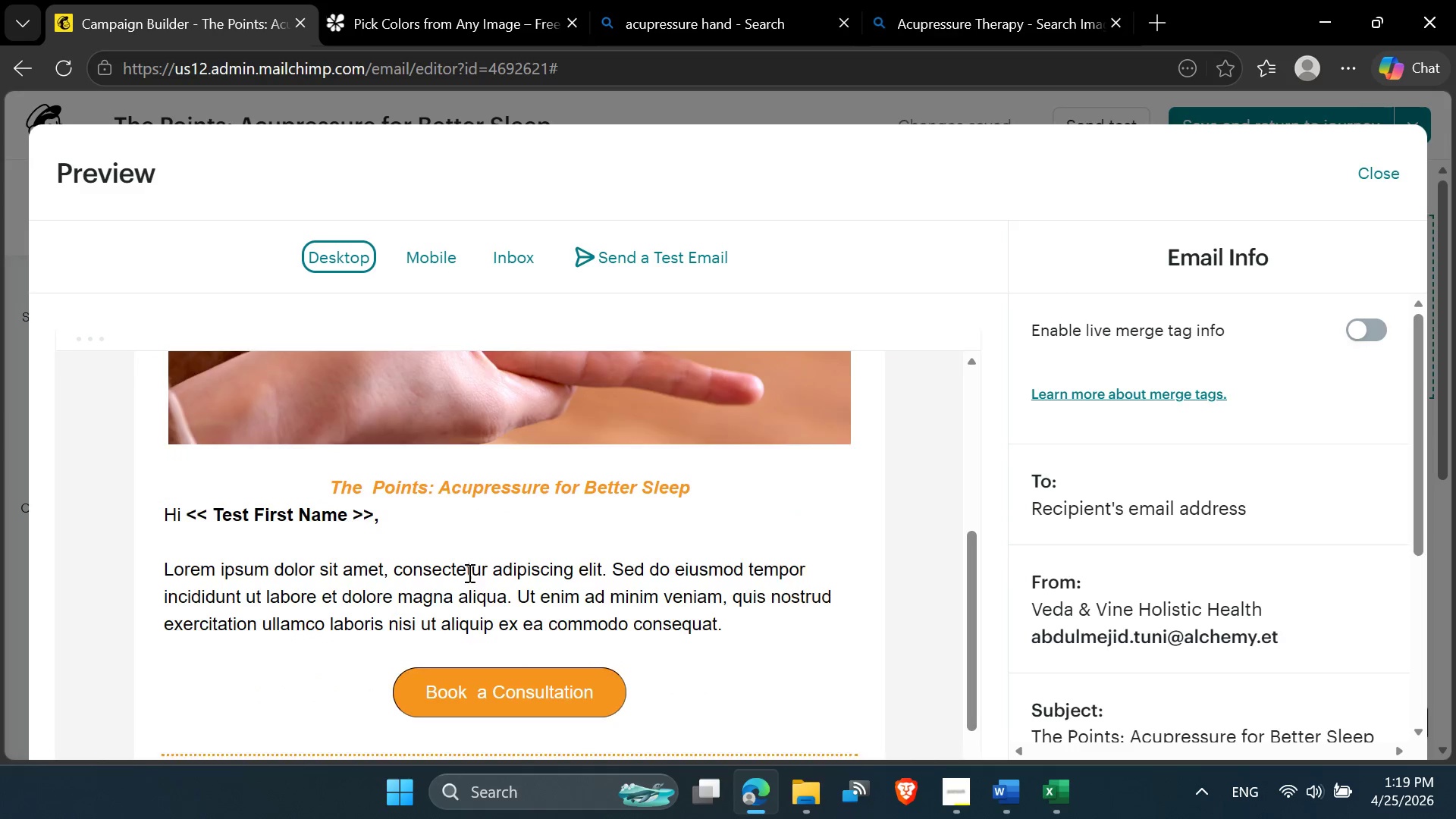 
left_click([1360, 319])
 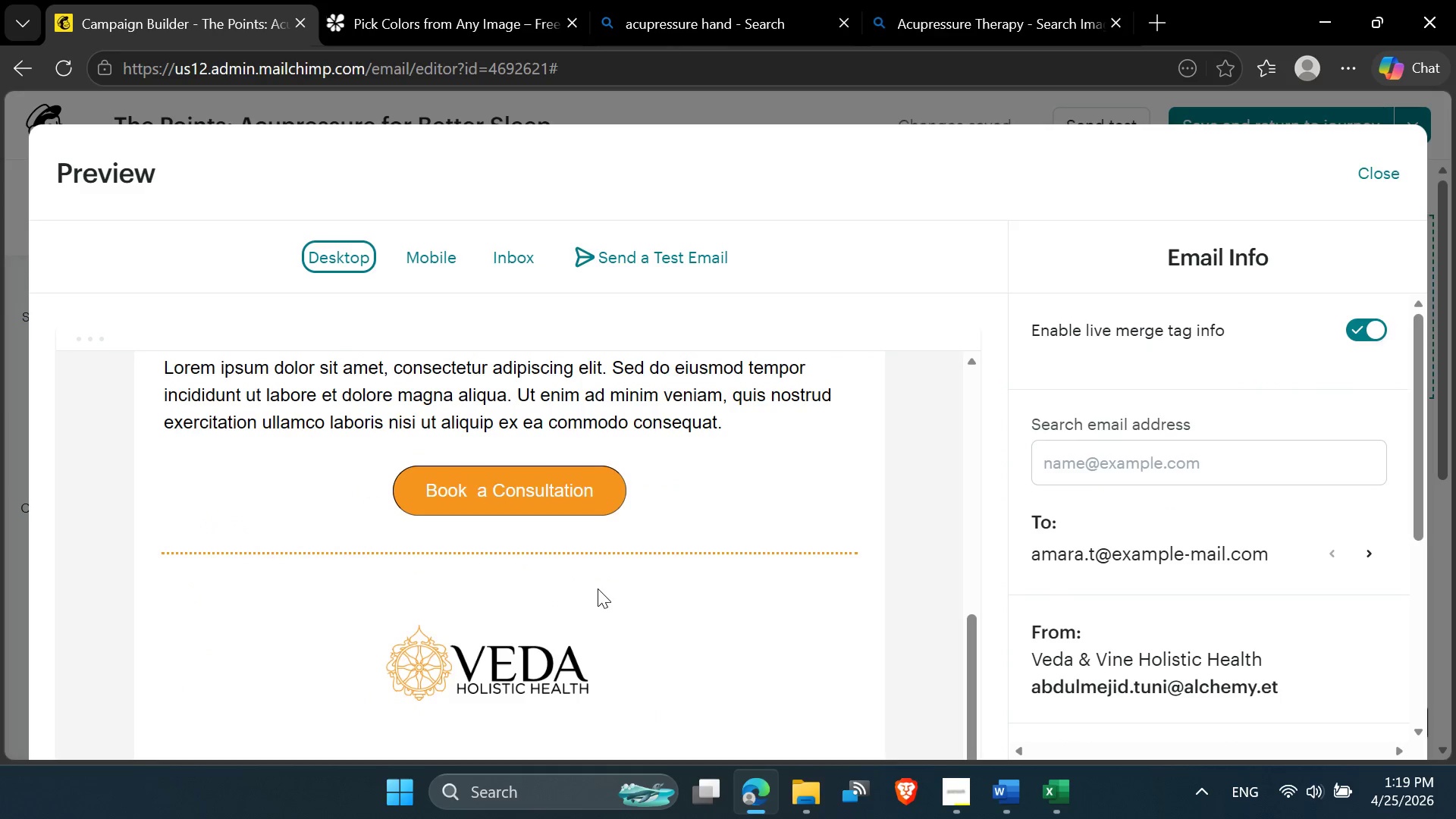 
wait(6.84)
 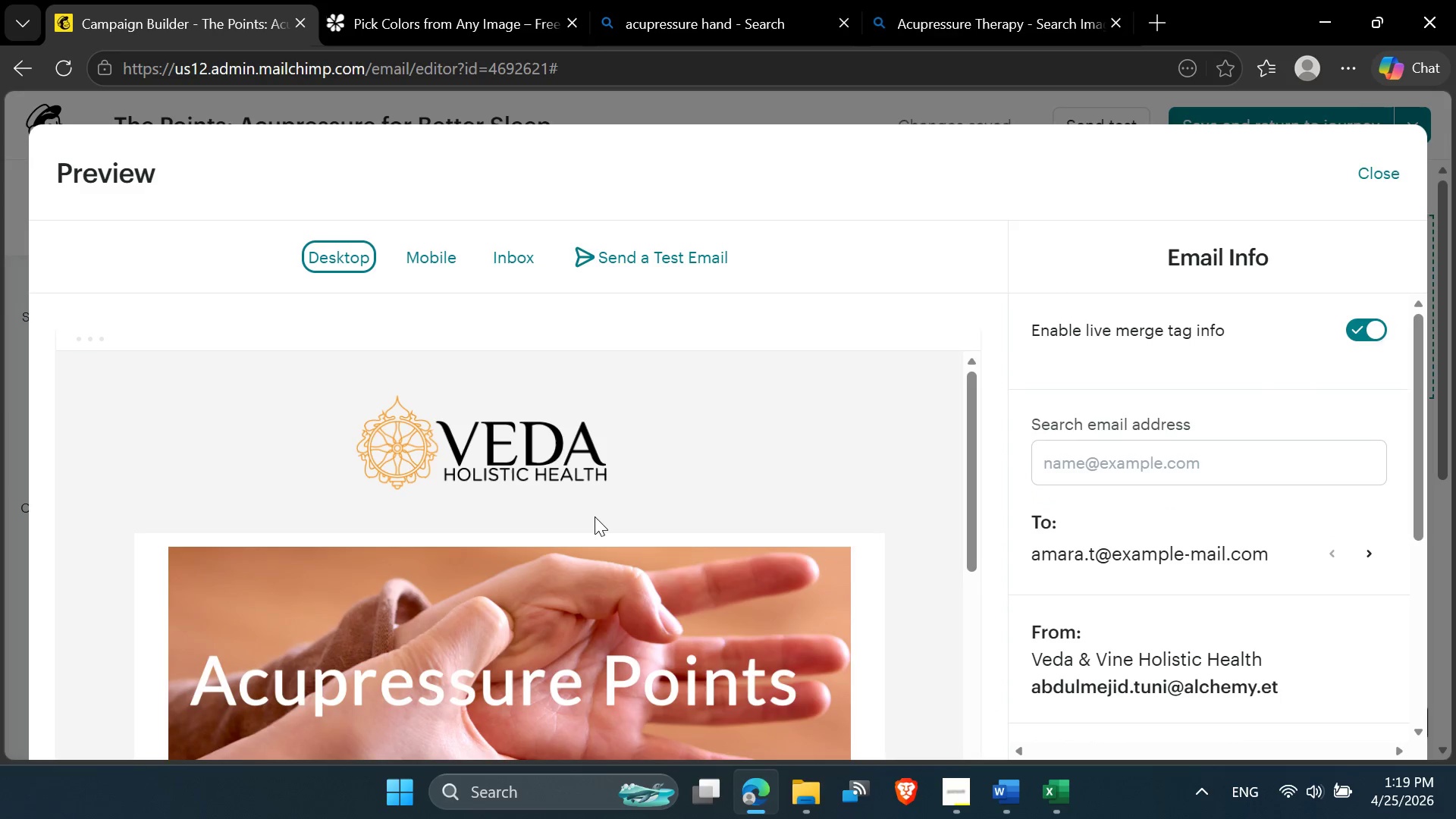 
left_click([1367, 181])
 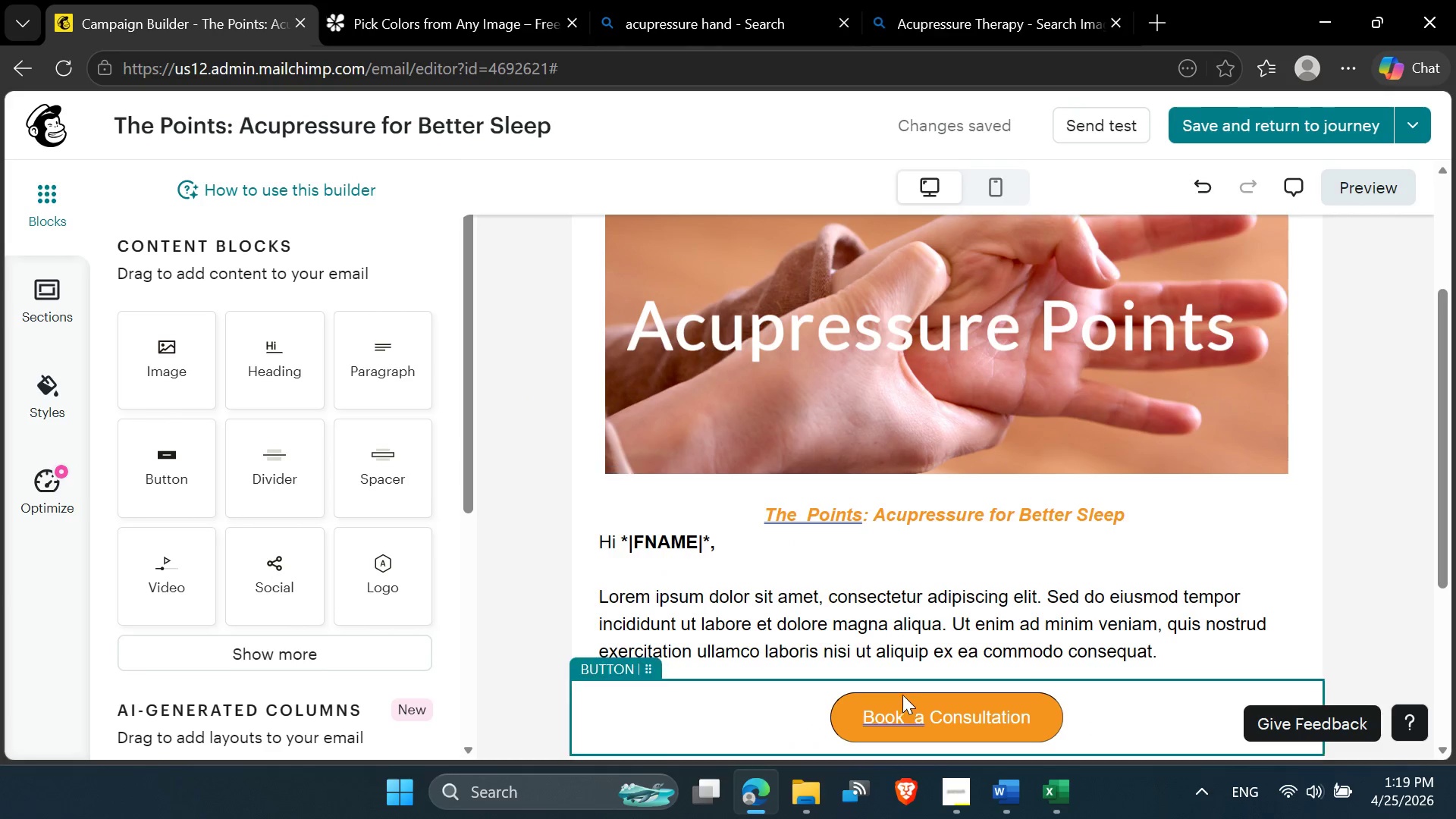 
left_click([908, 714])
 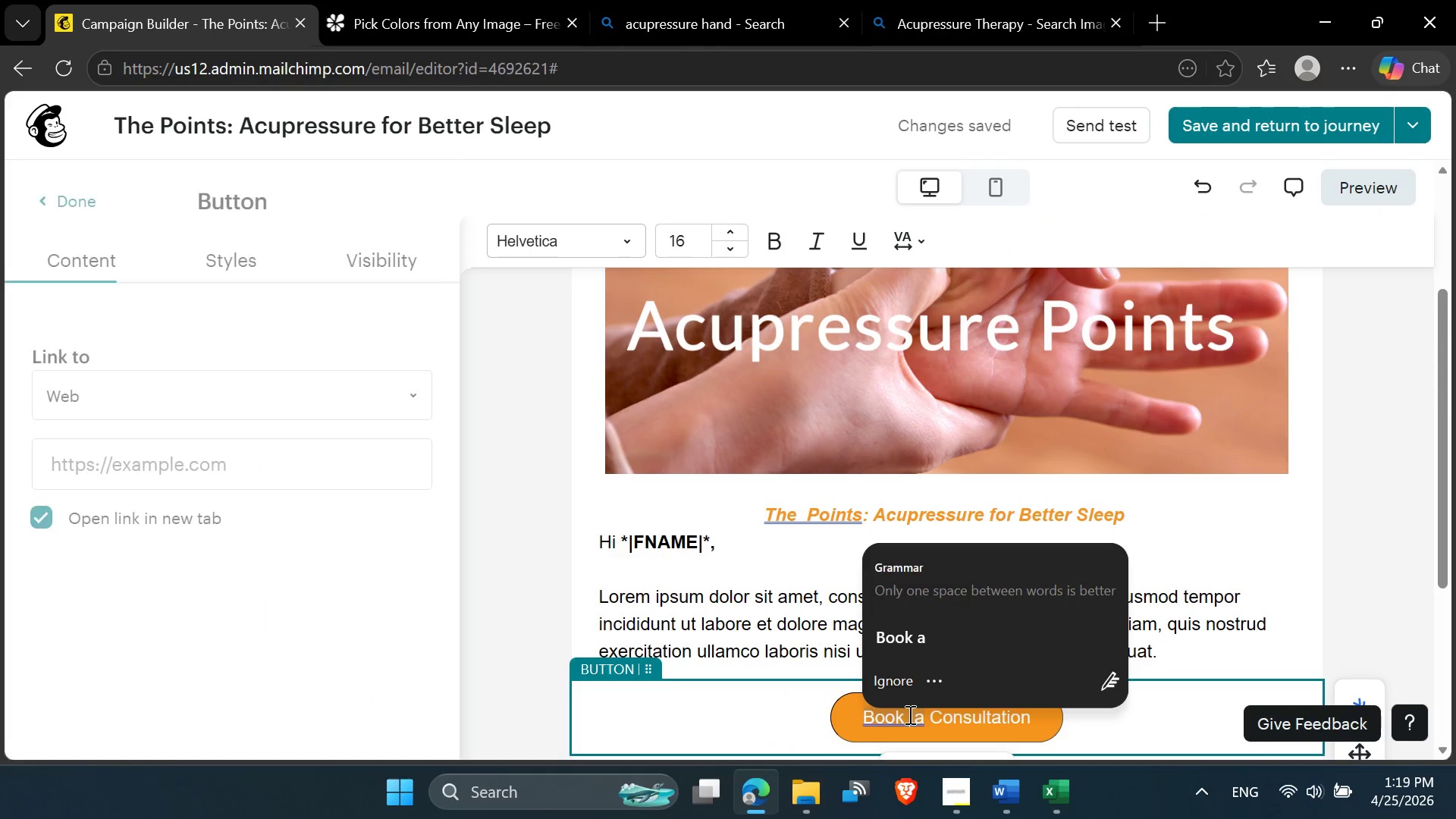 
key(Backspace)
 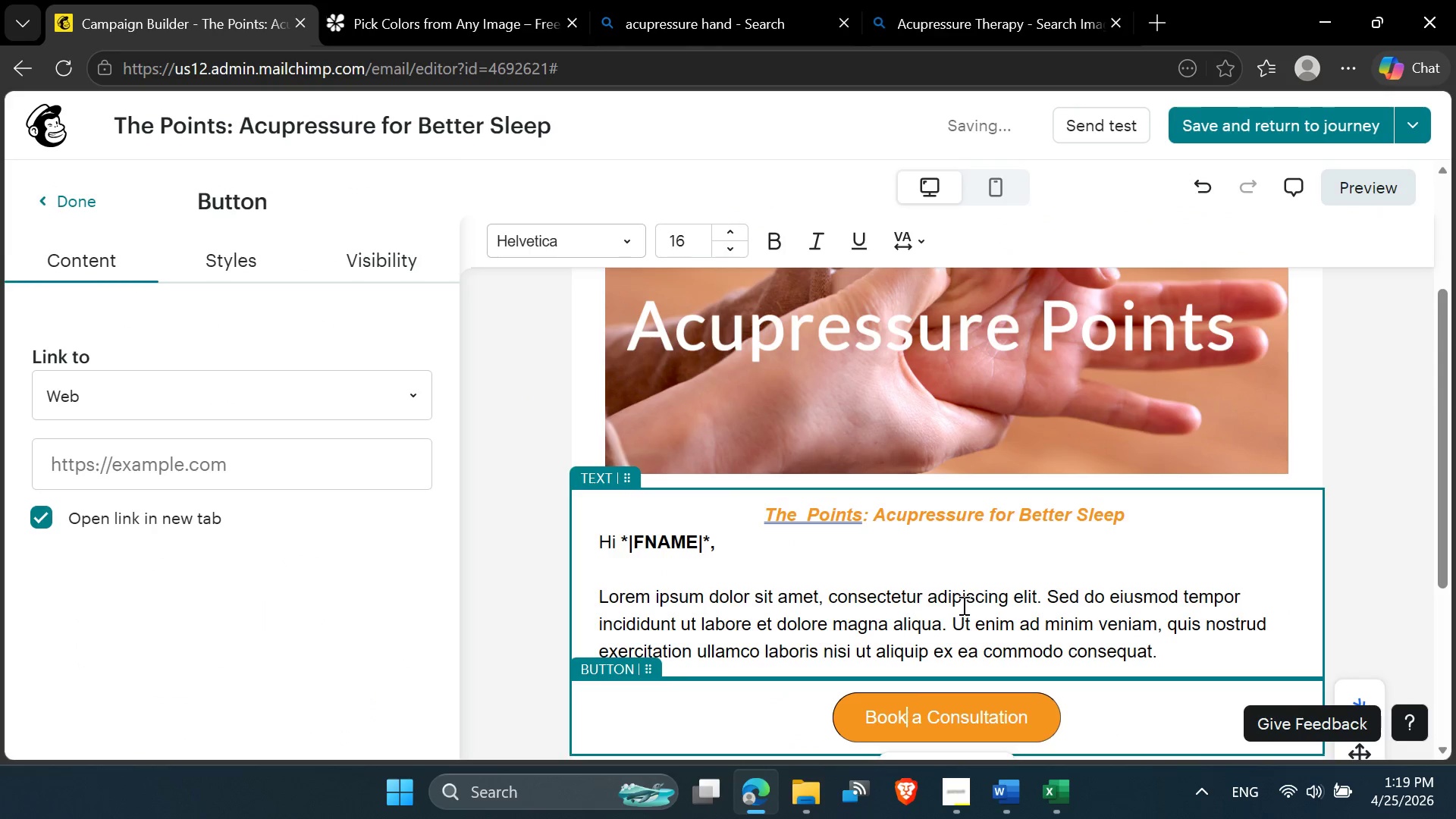 
left_click([962, 605])
 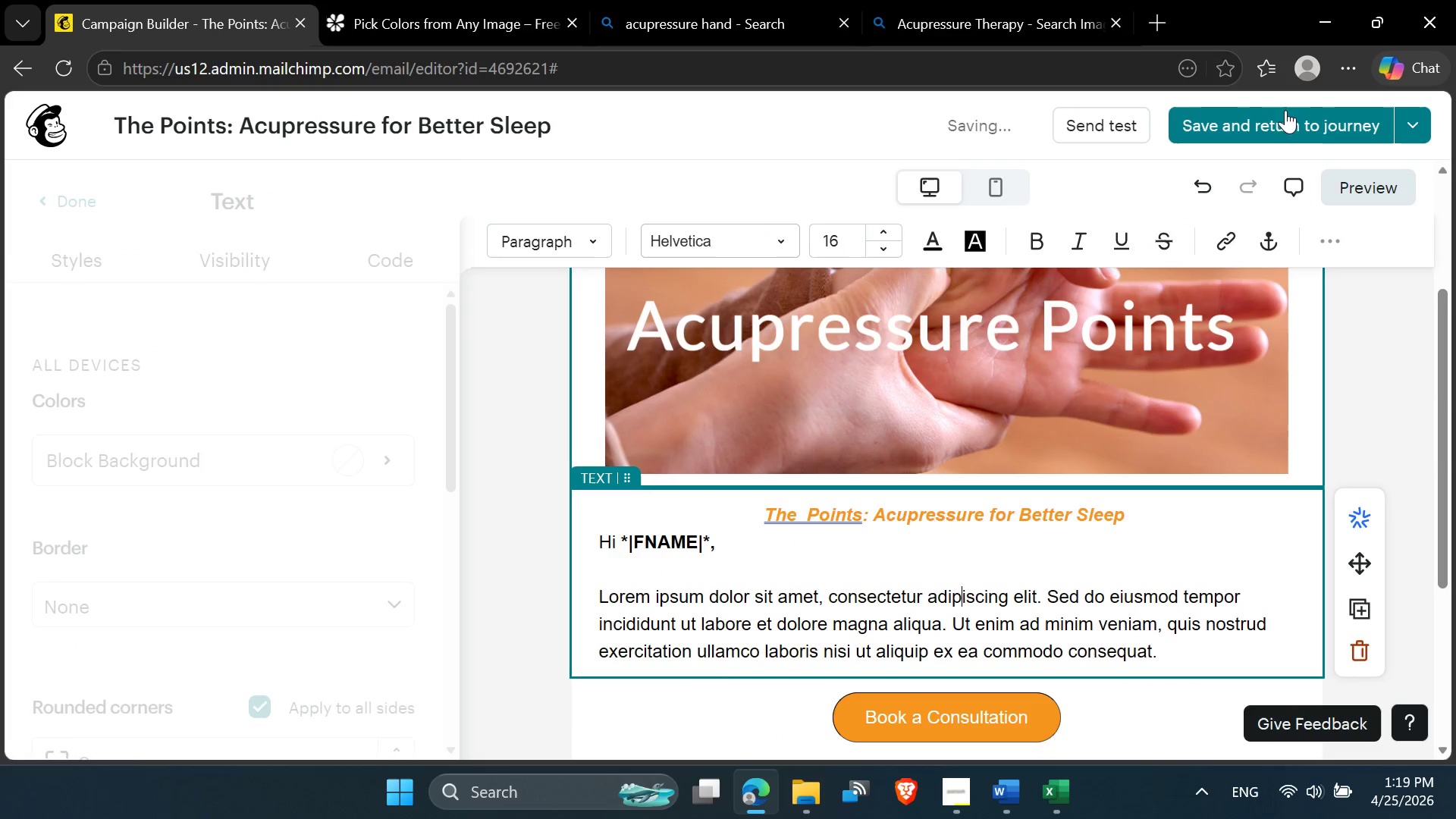 
left_click([1273, 122])
 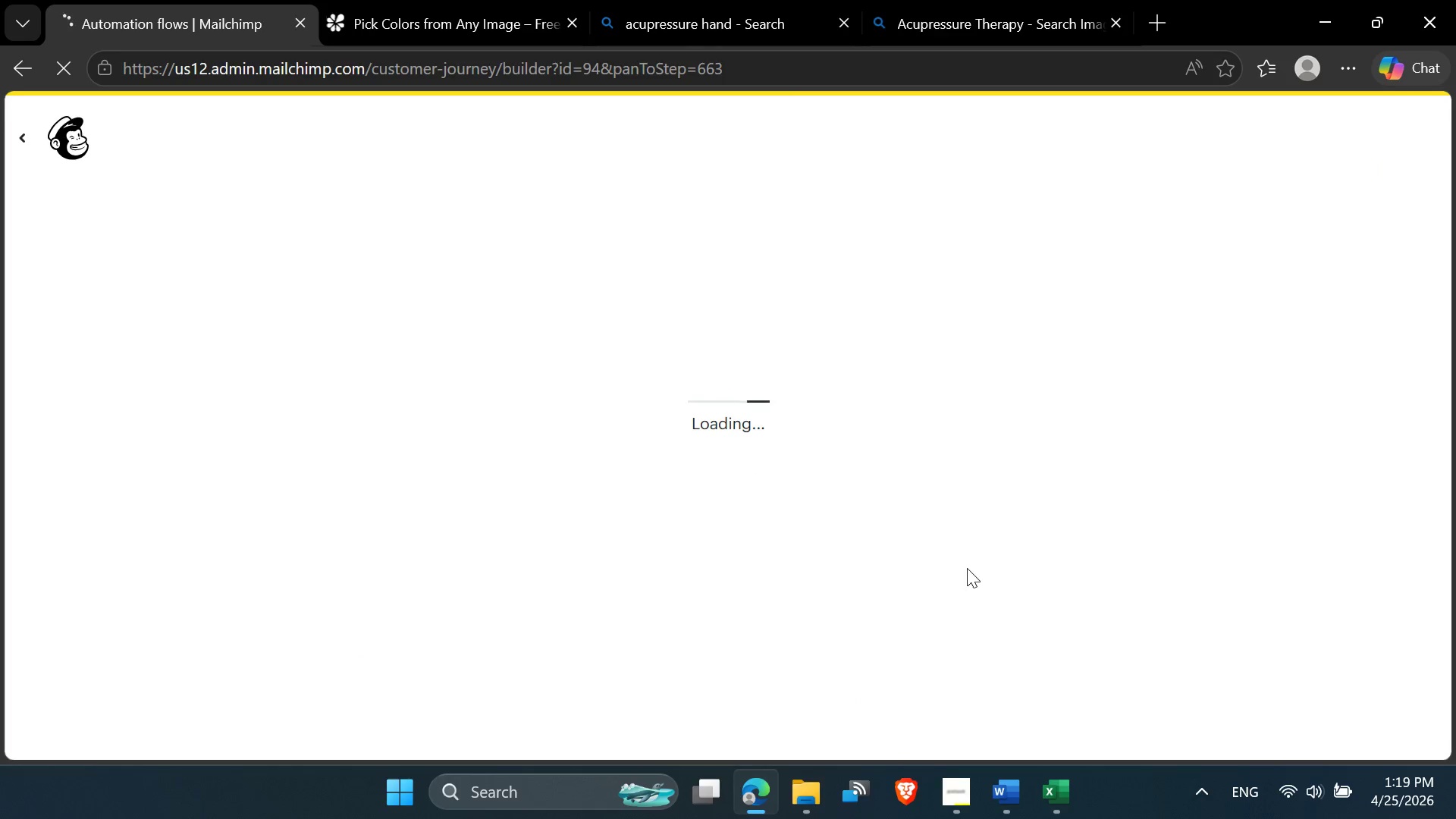 
wait(15.92)
 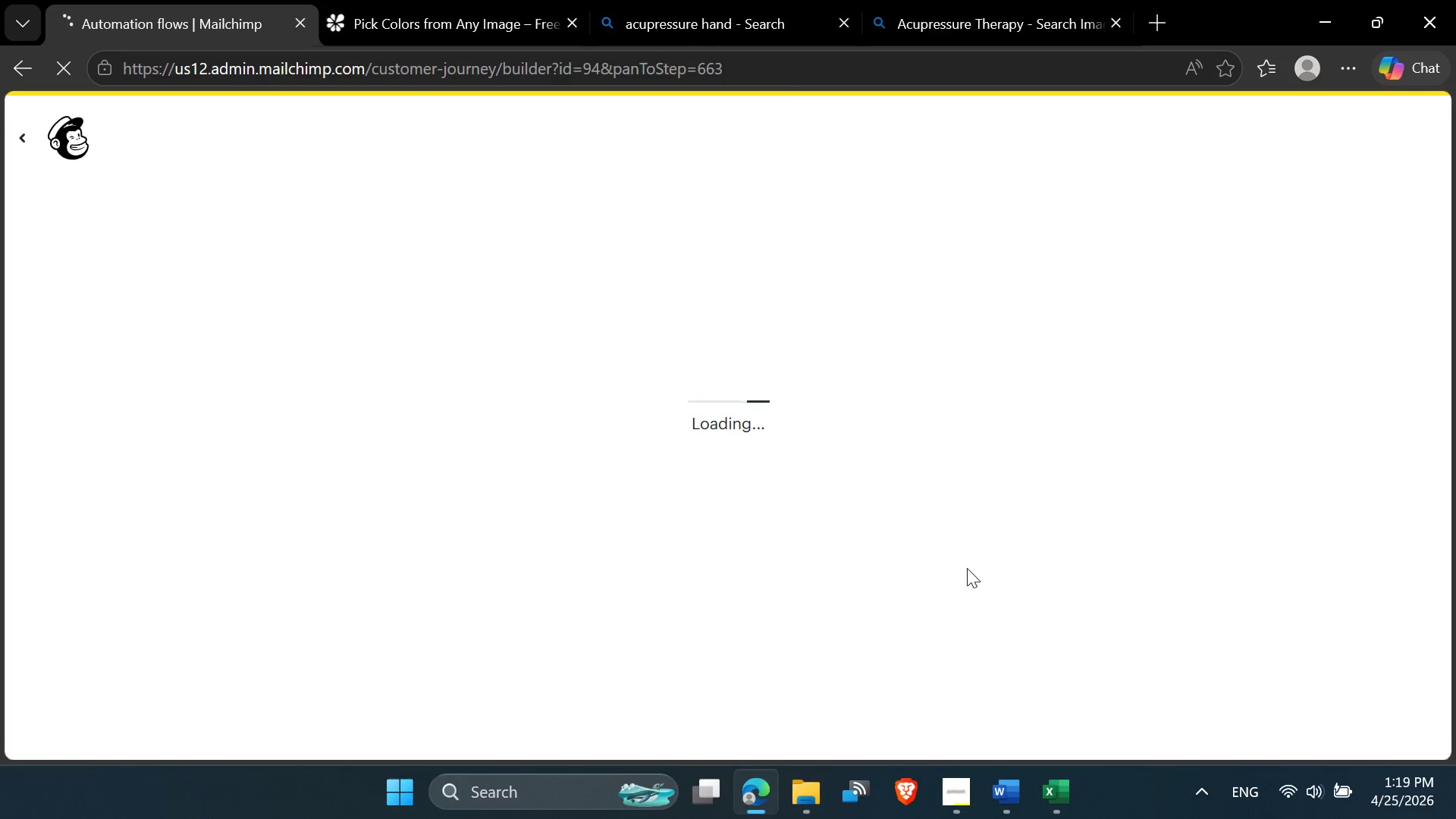 
left_click([1197, 280])
 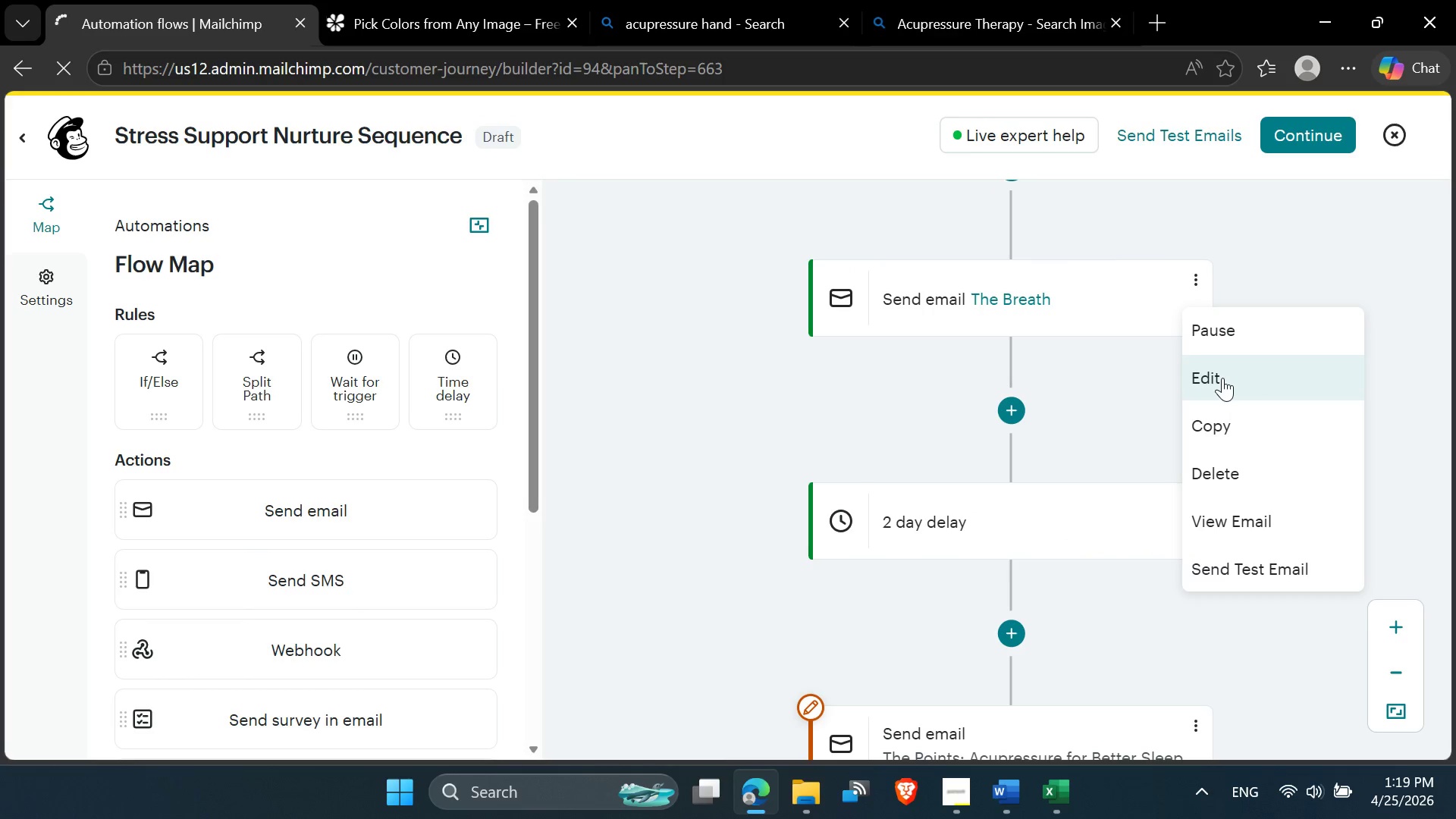 
left_click([1222, 381])
 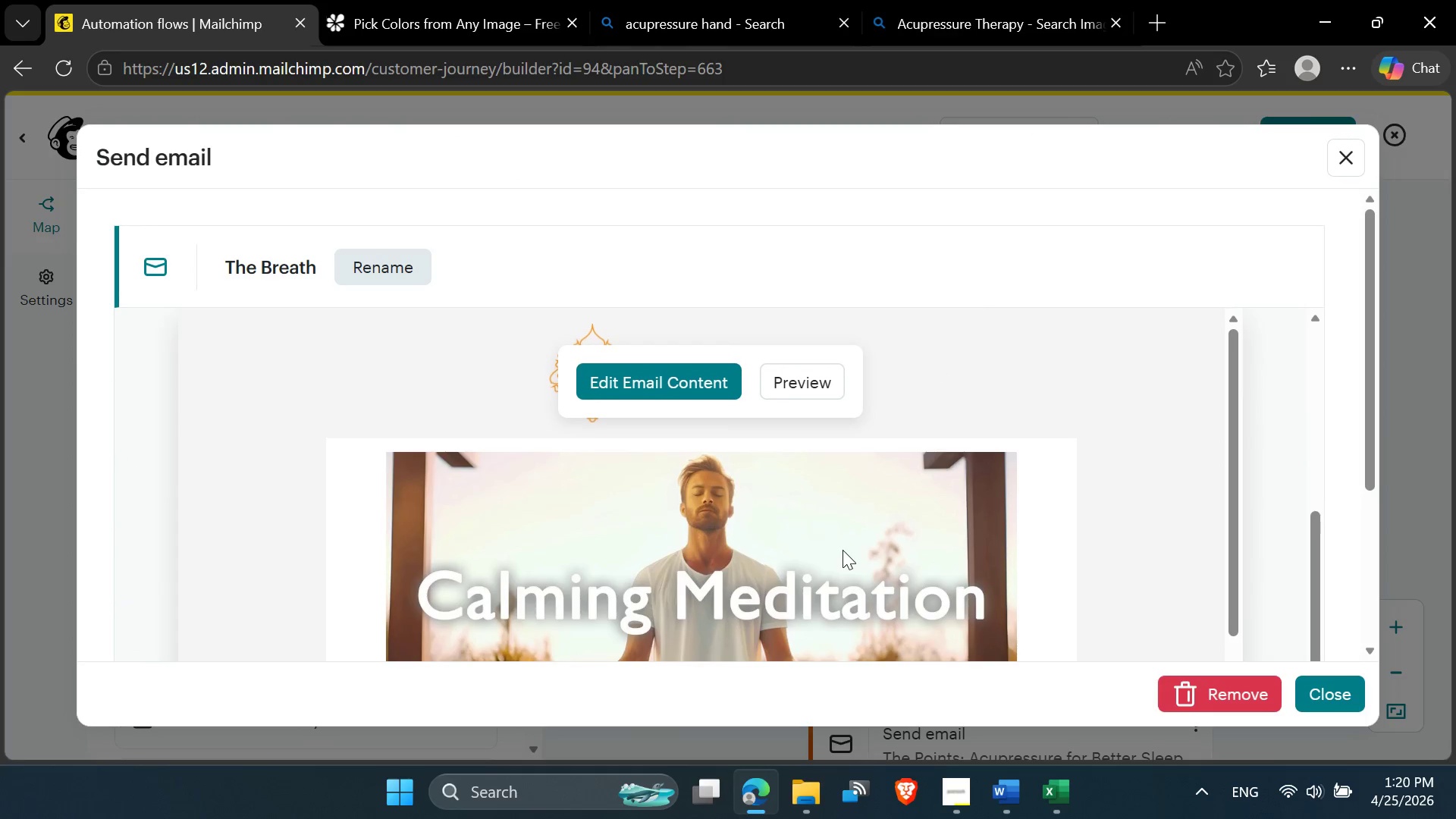 
left_click([659, 384])
 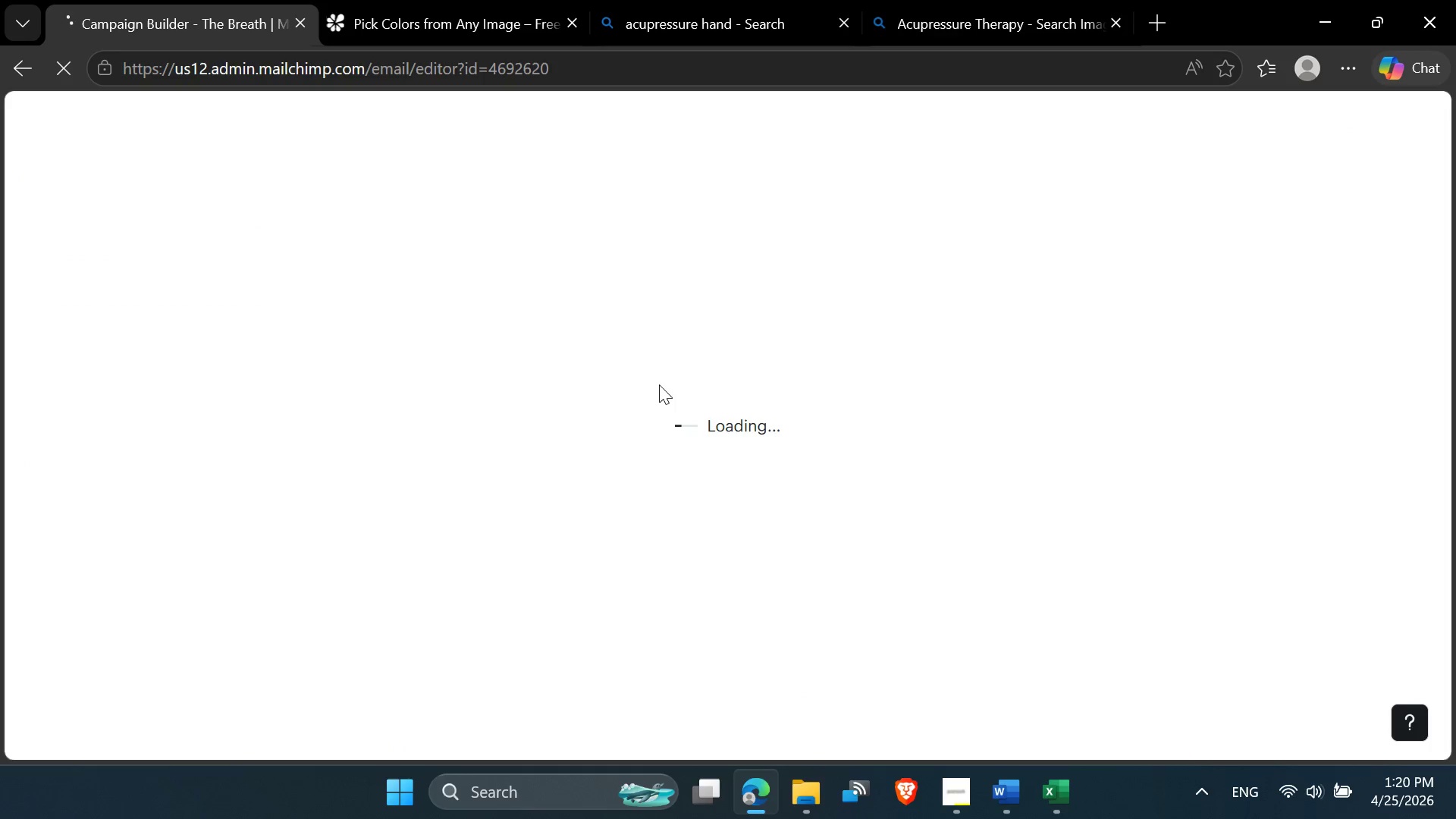 
wait(12.84)
 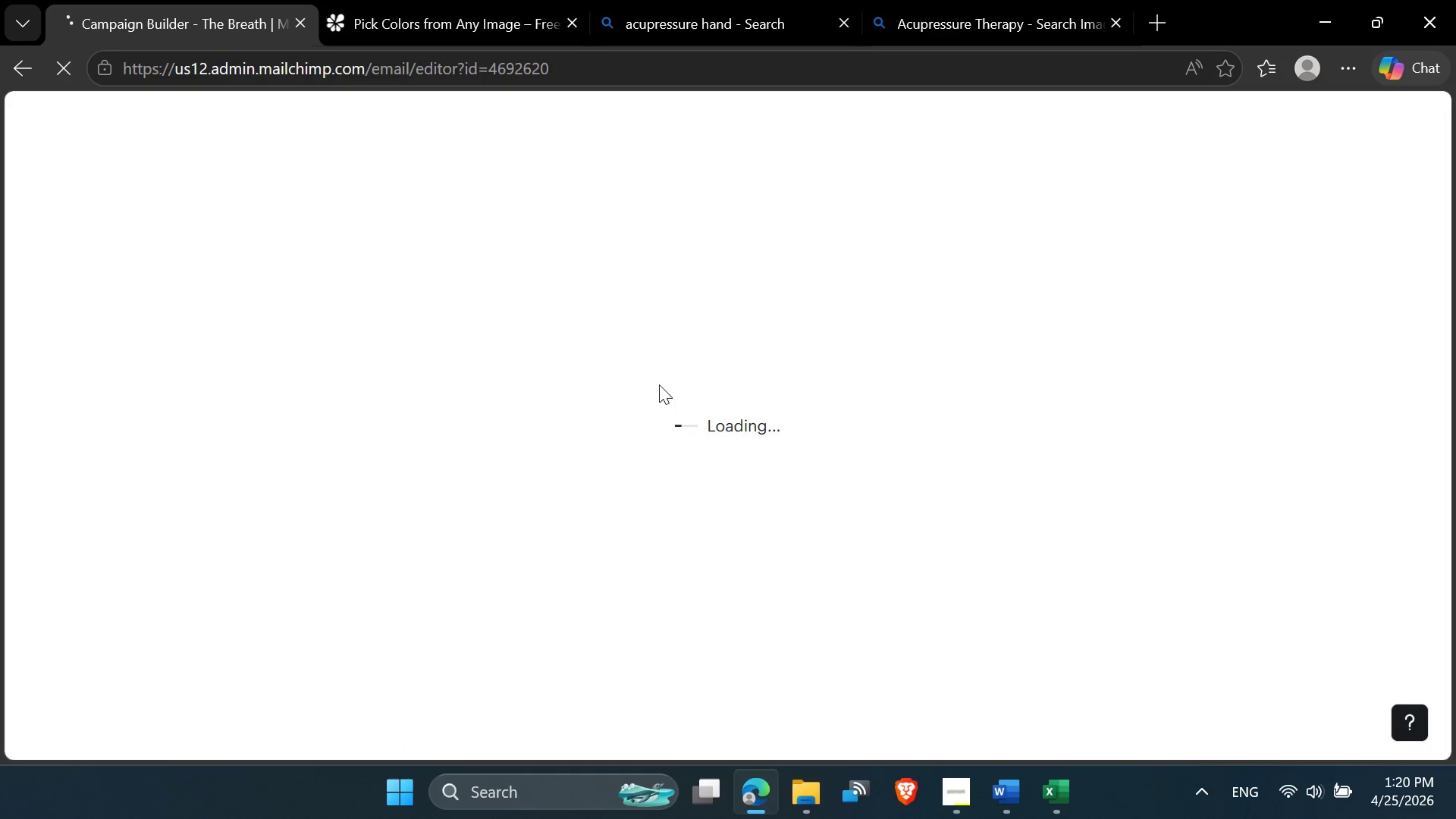 
left_click([887, 610])
 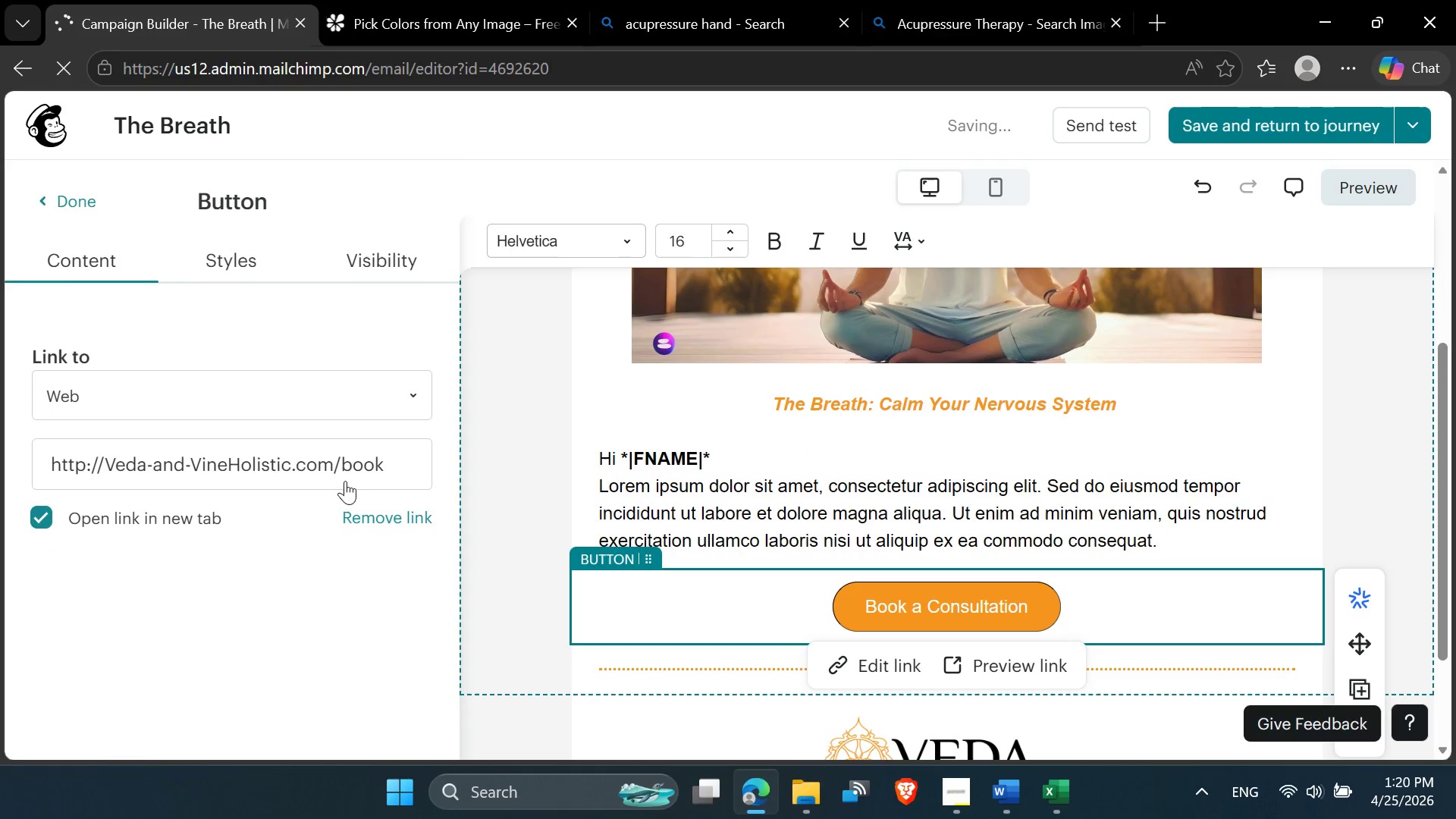 
left_click([396, 460])
 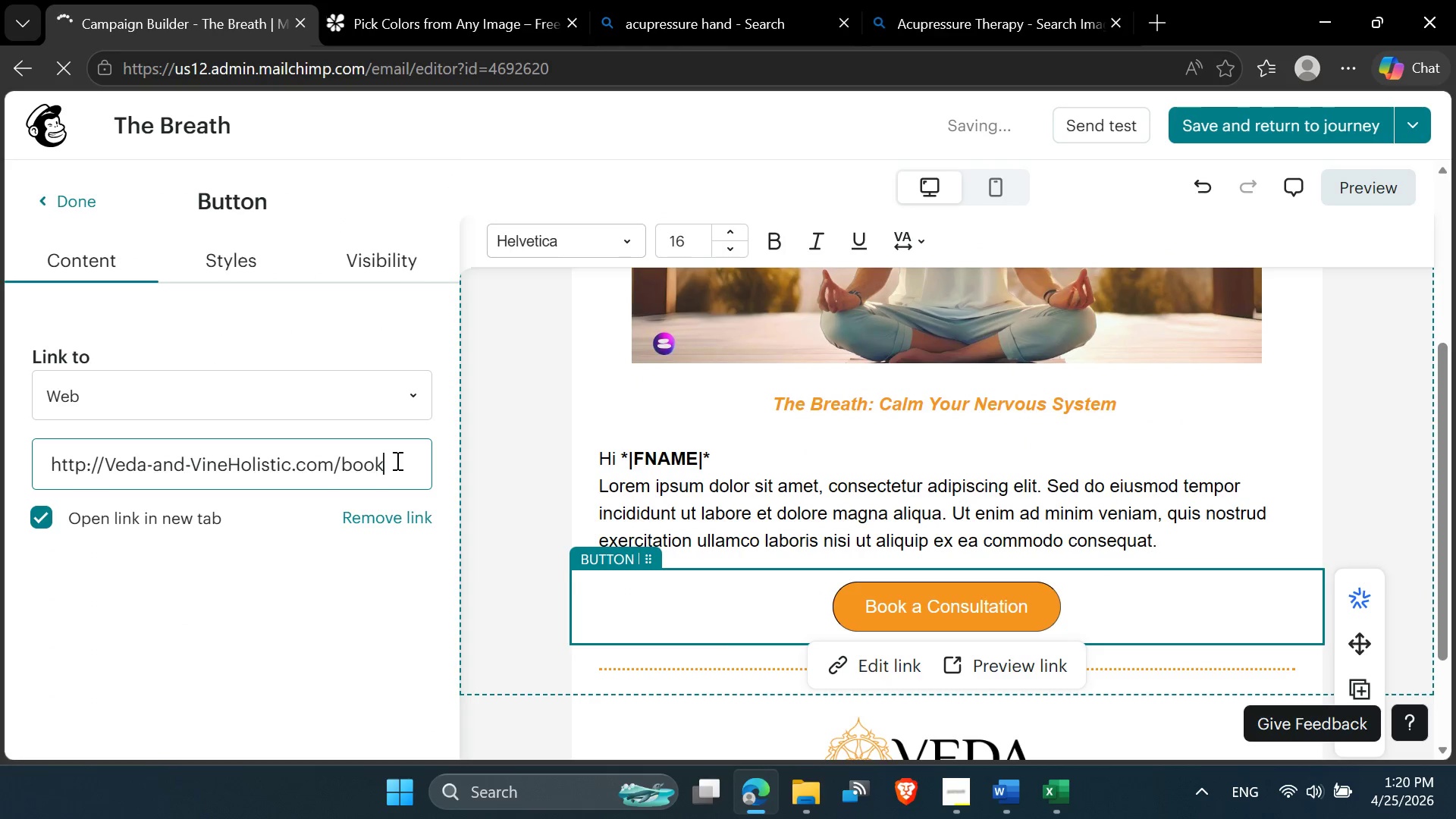 
key(Control+A)
 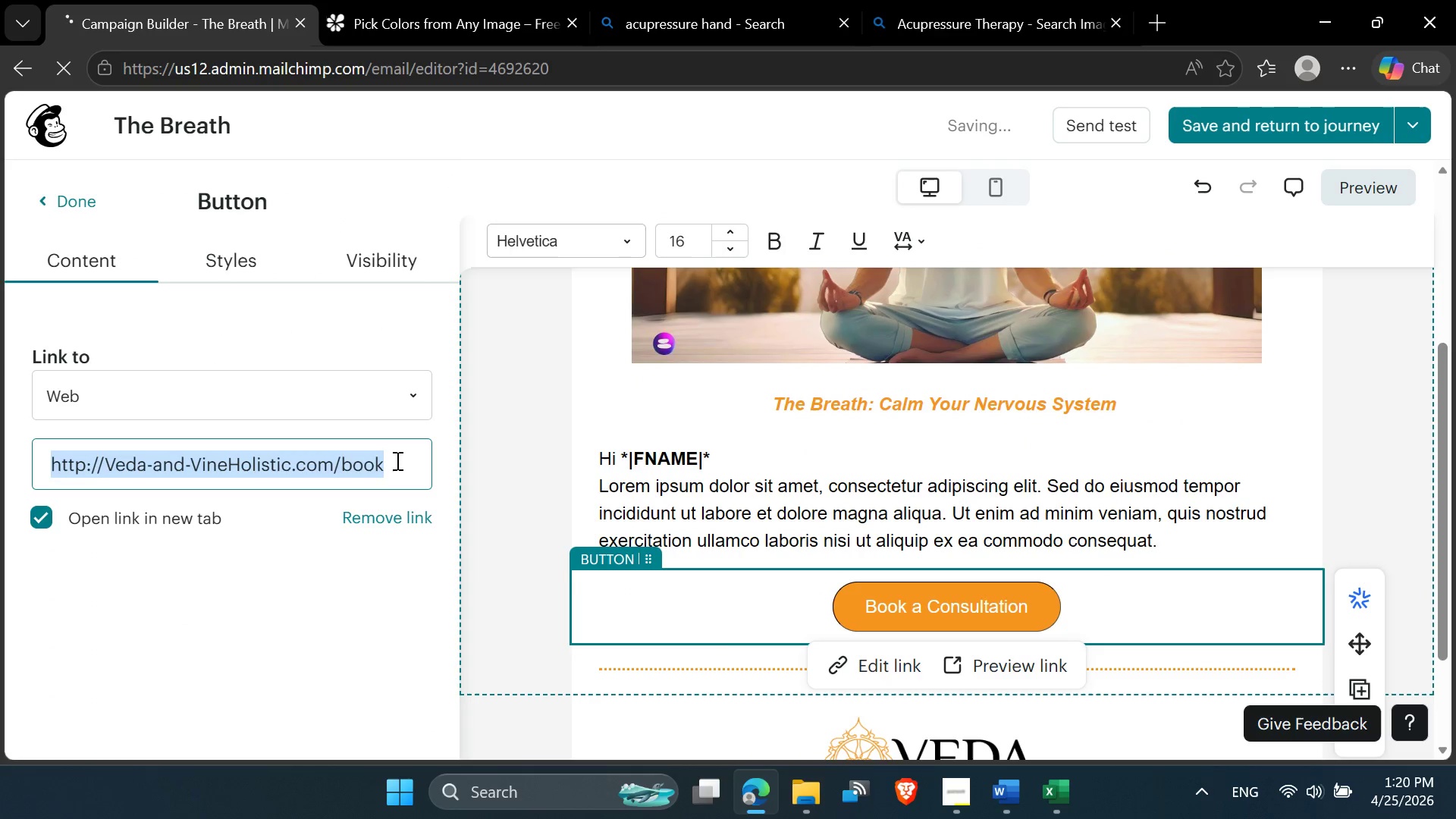 
key(Control+C)
 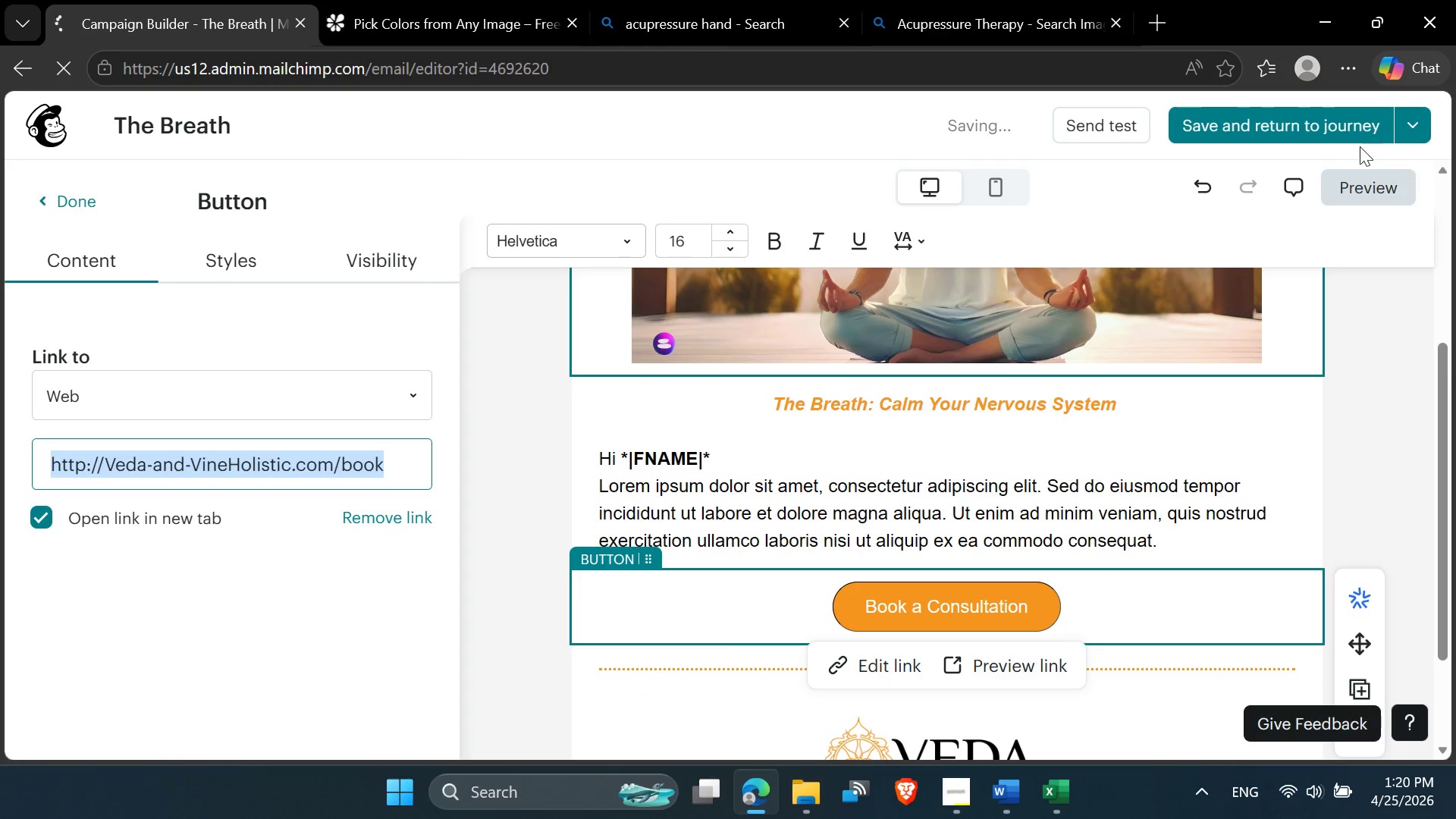 
left_click([1312, 118])
 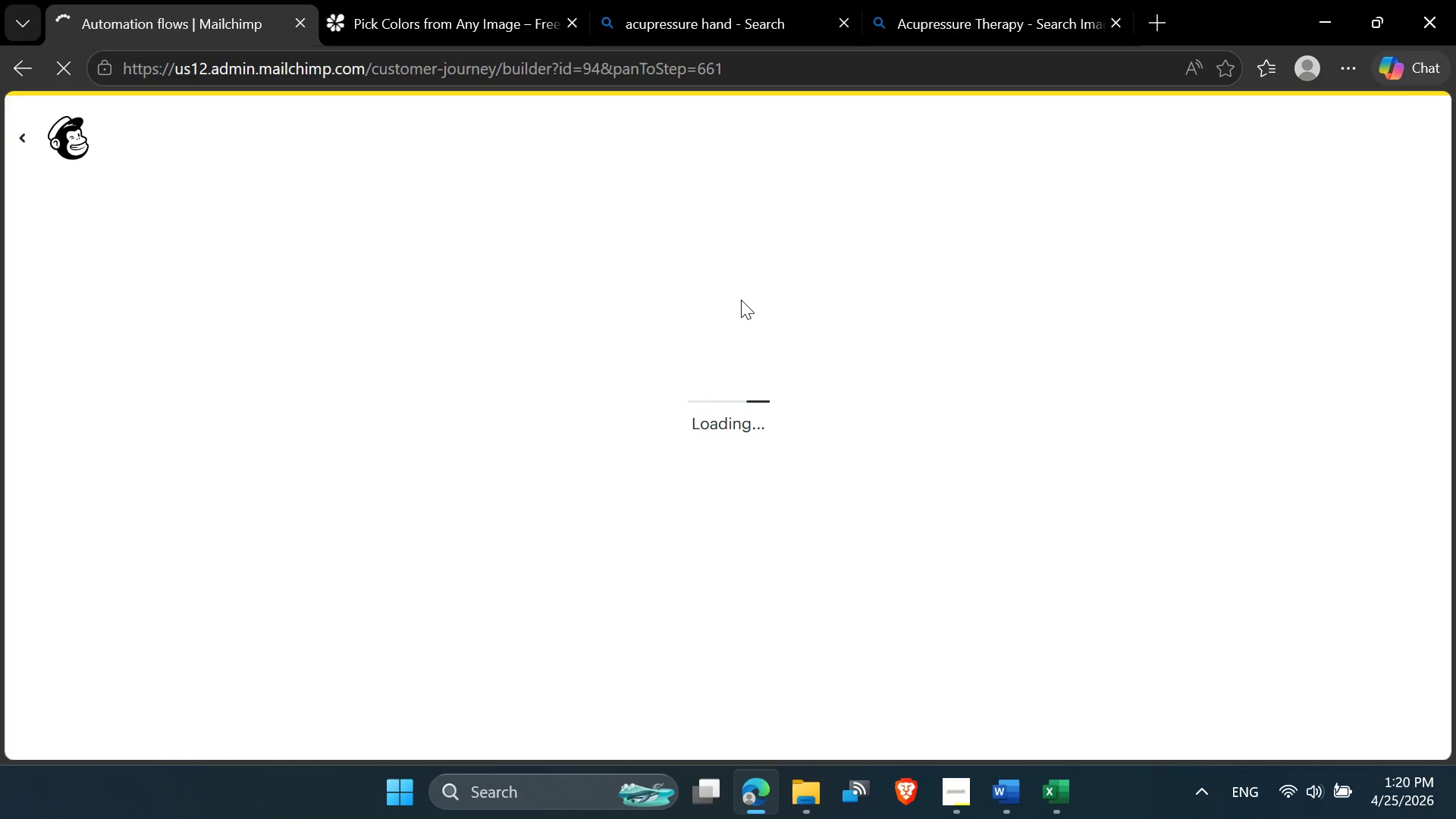 
wait(11.33)
 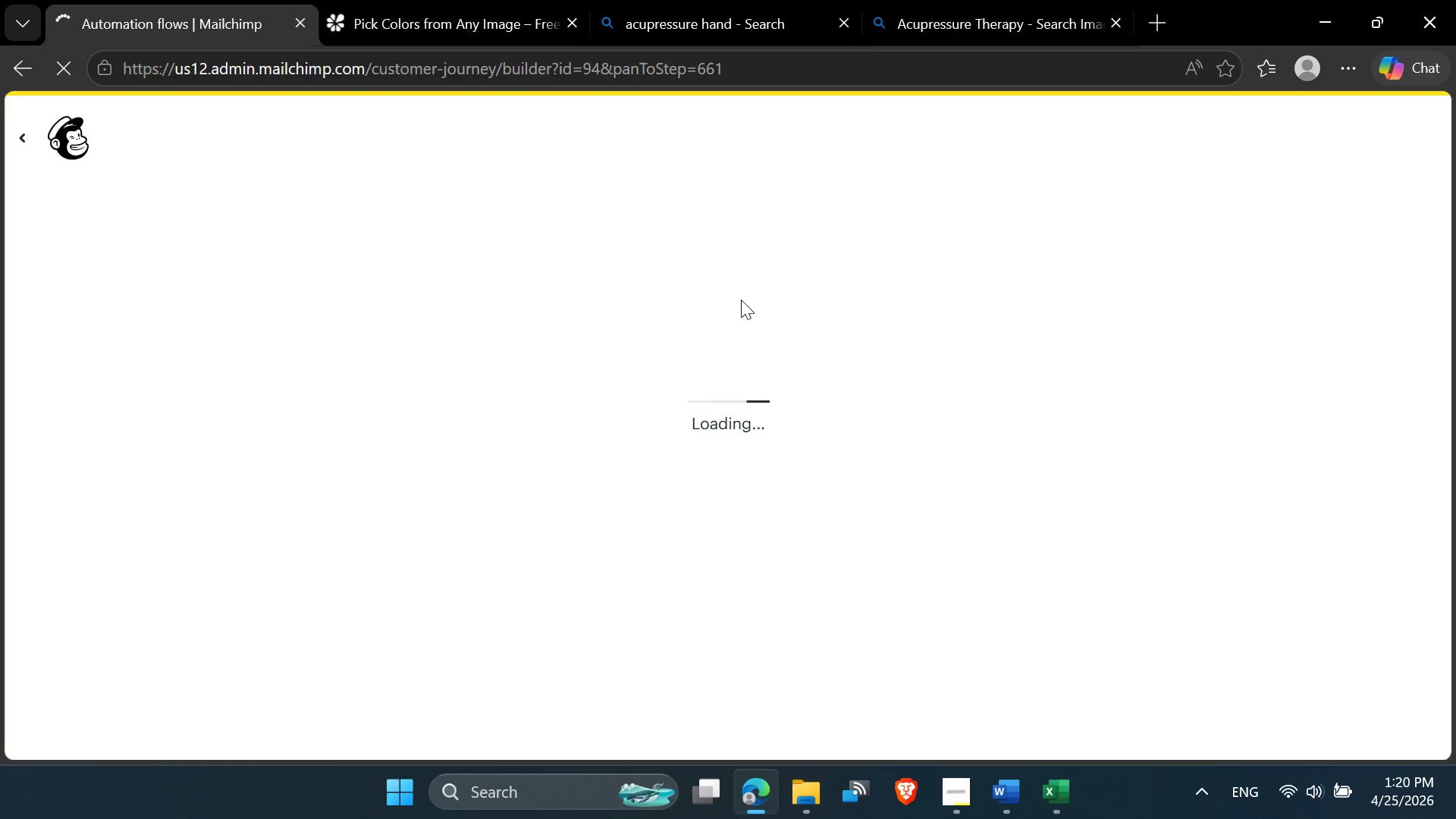 
left_click([1178, 617])
 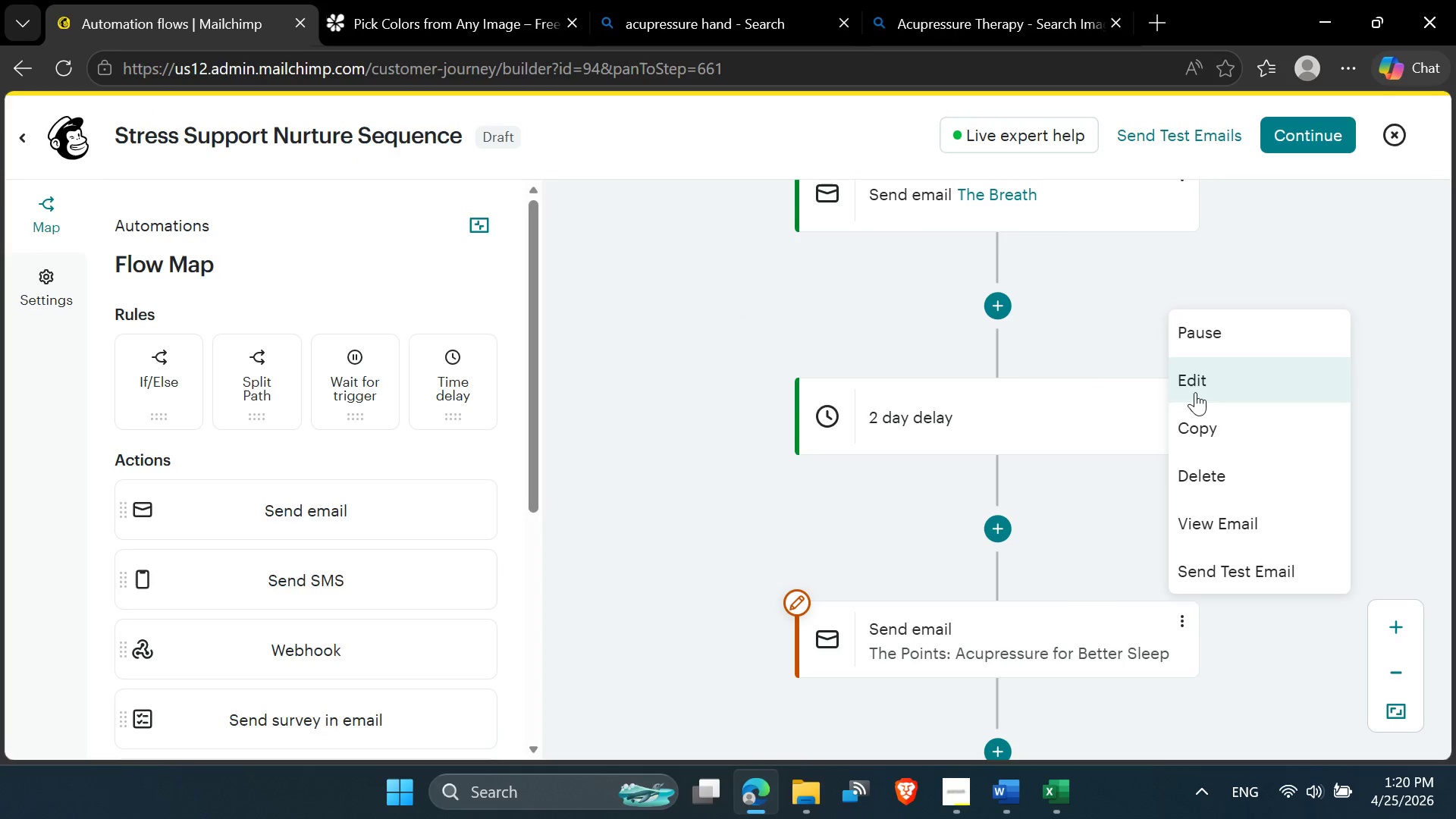 
left_click([1195, 381])
 